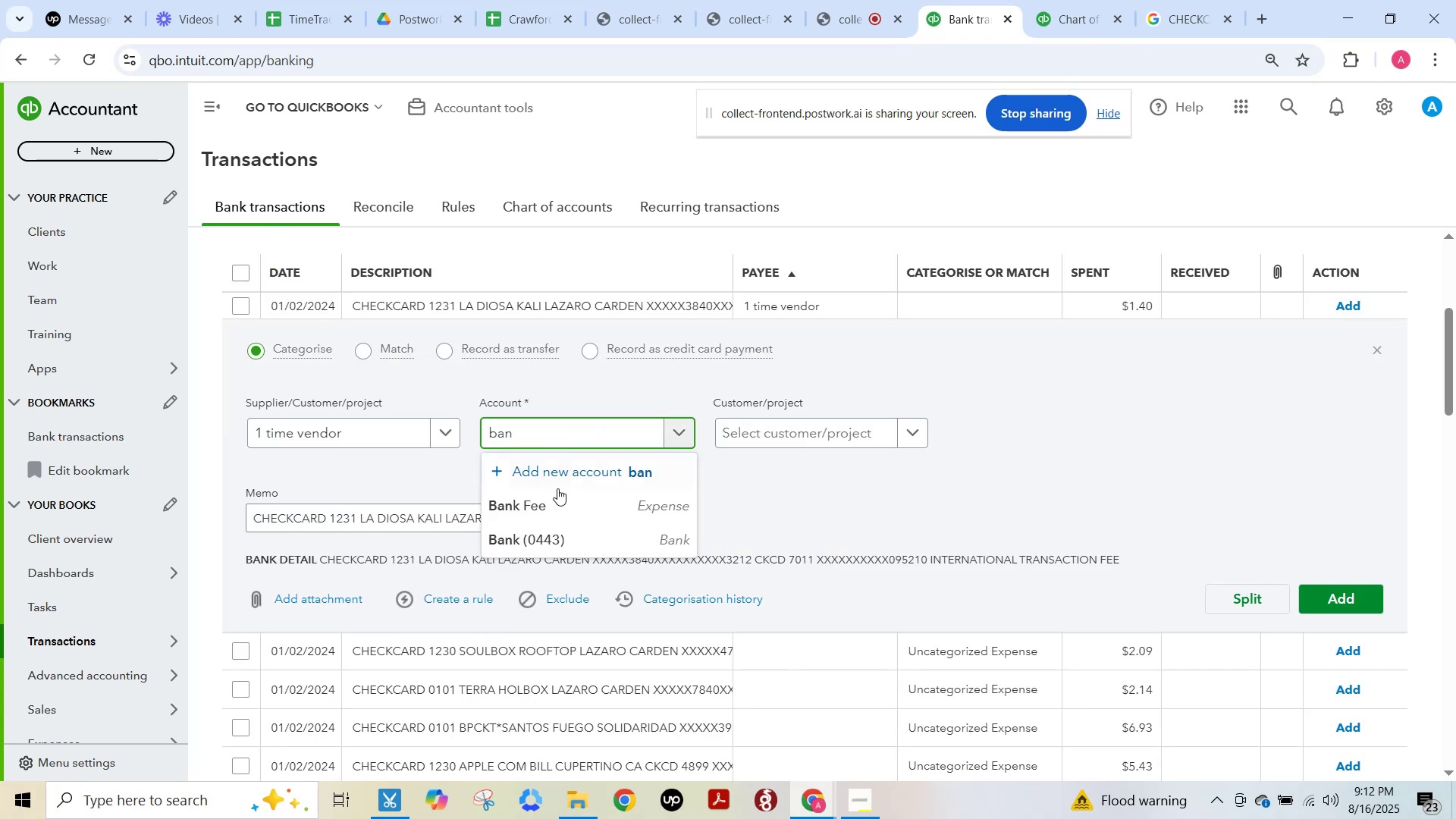 
left_click([554, 504])
 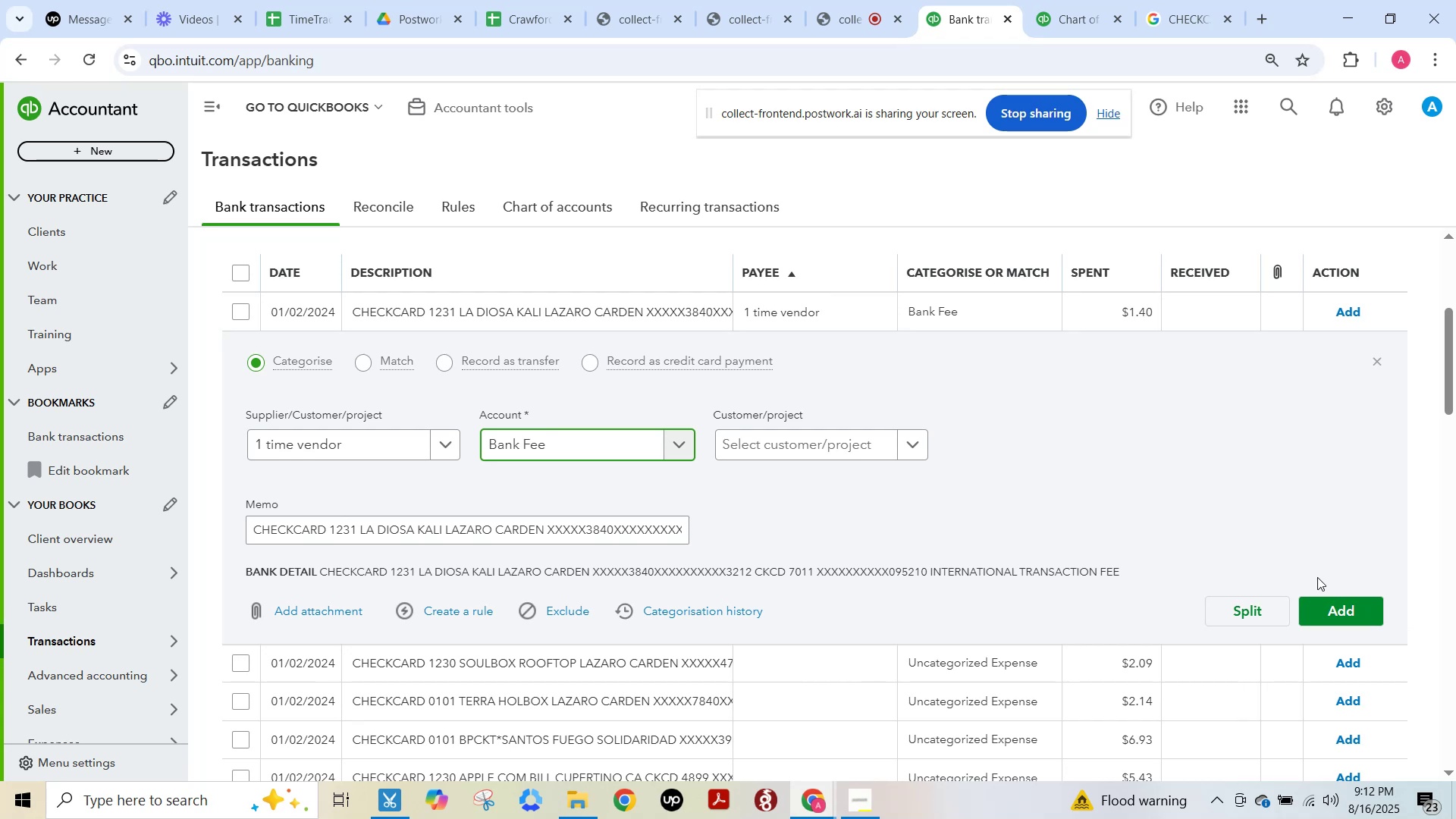 
left_click([1339, 608])
 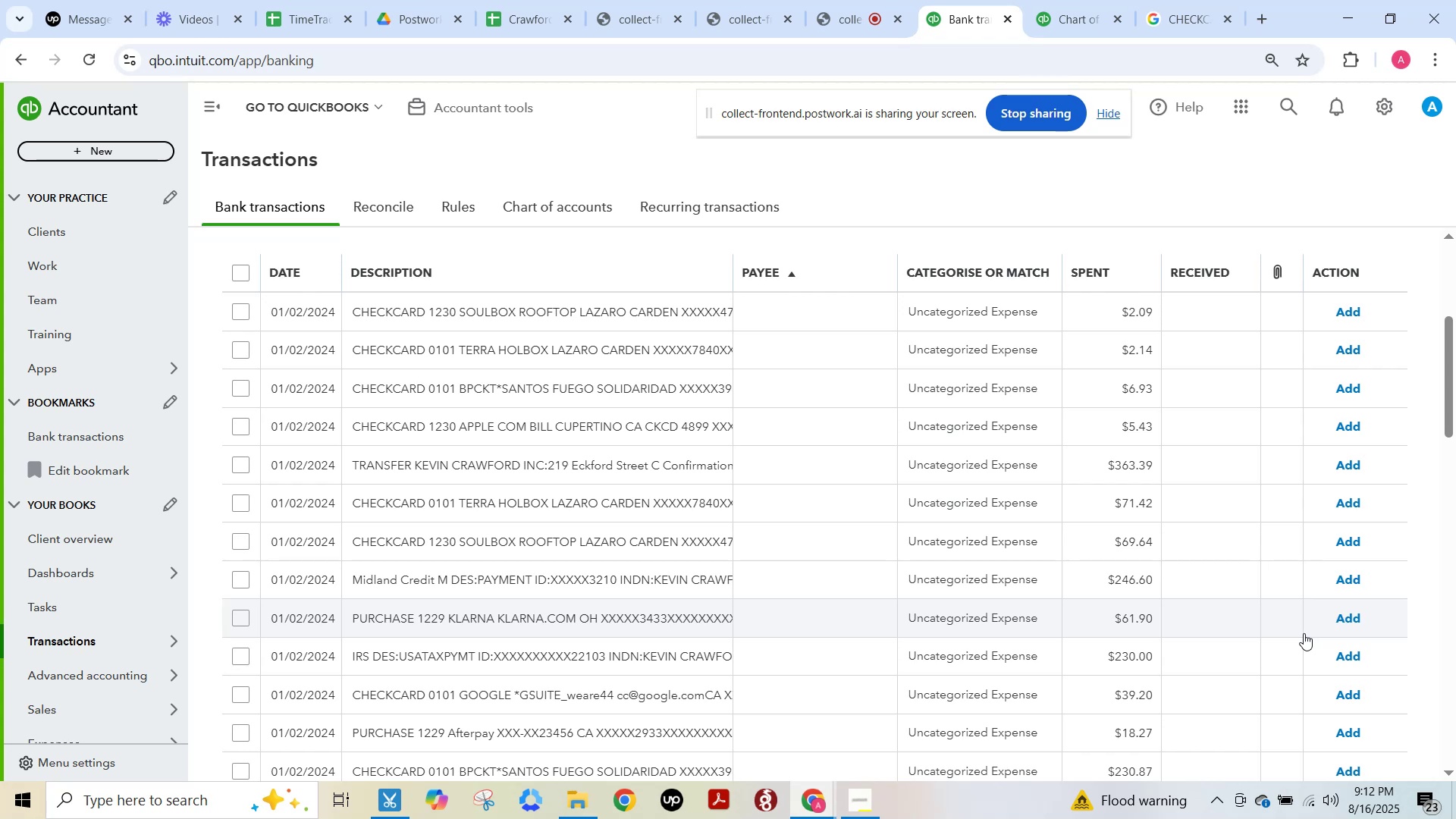 
wait(14.9)
 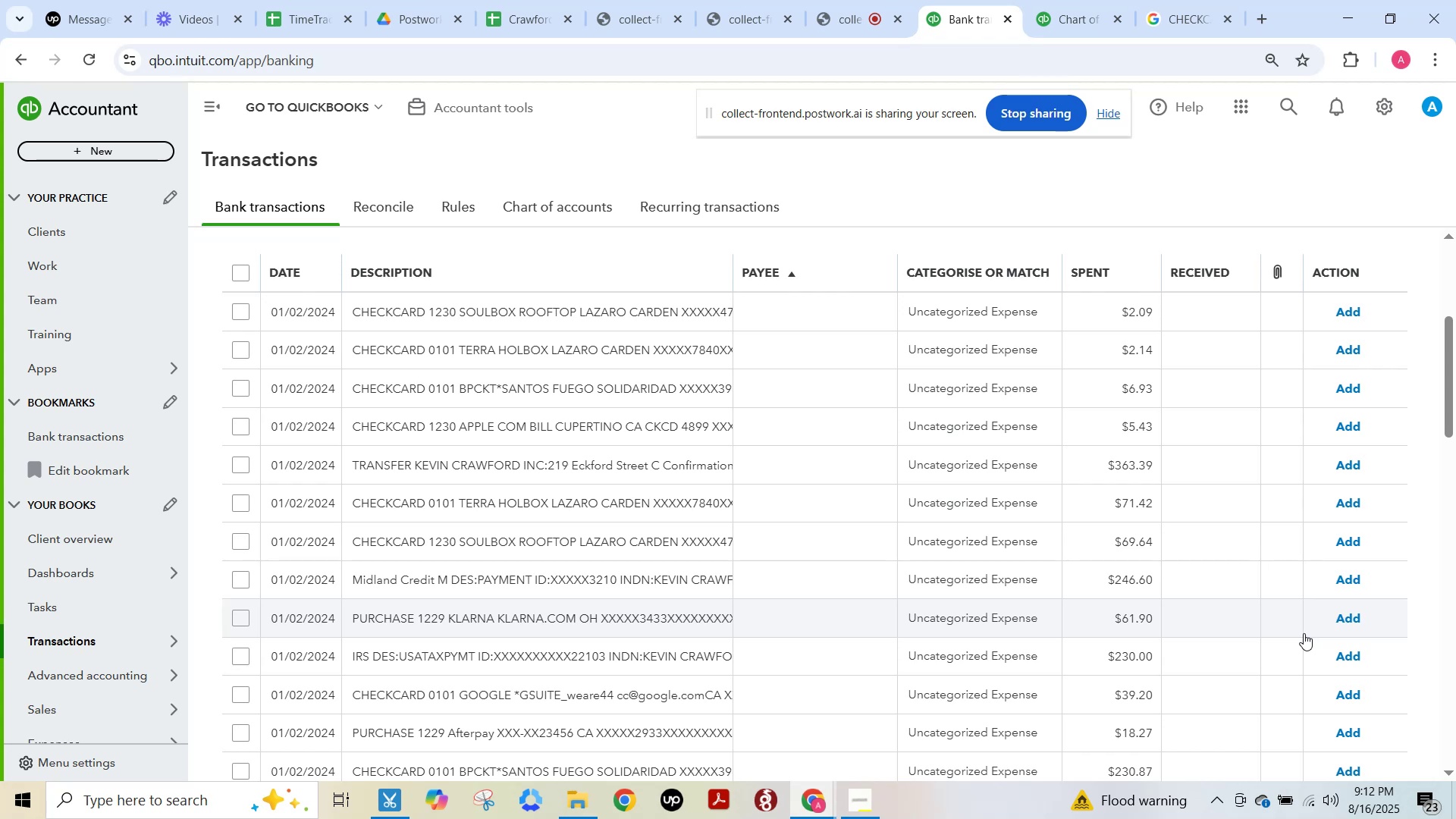 
key(F15)
 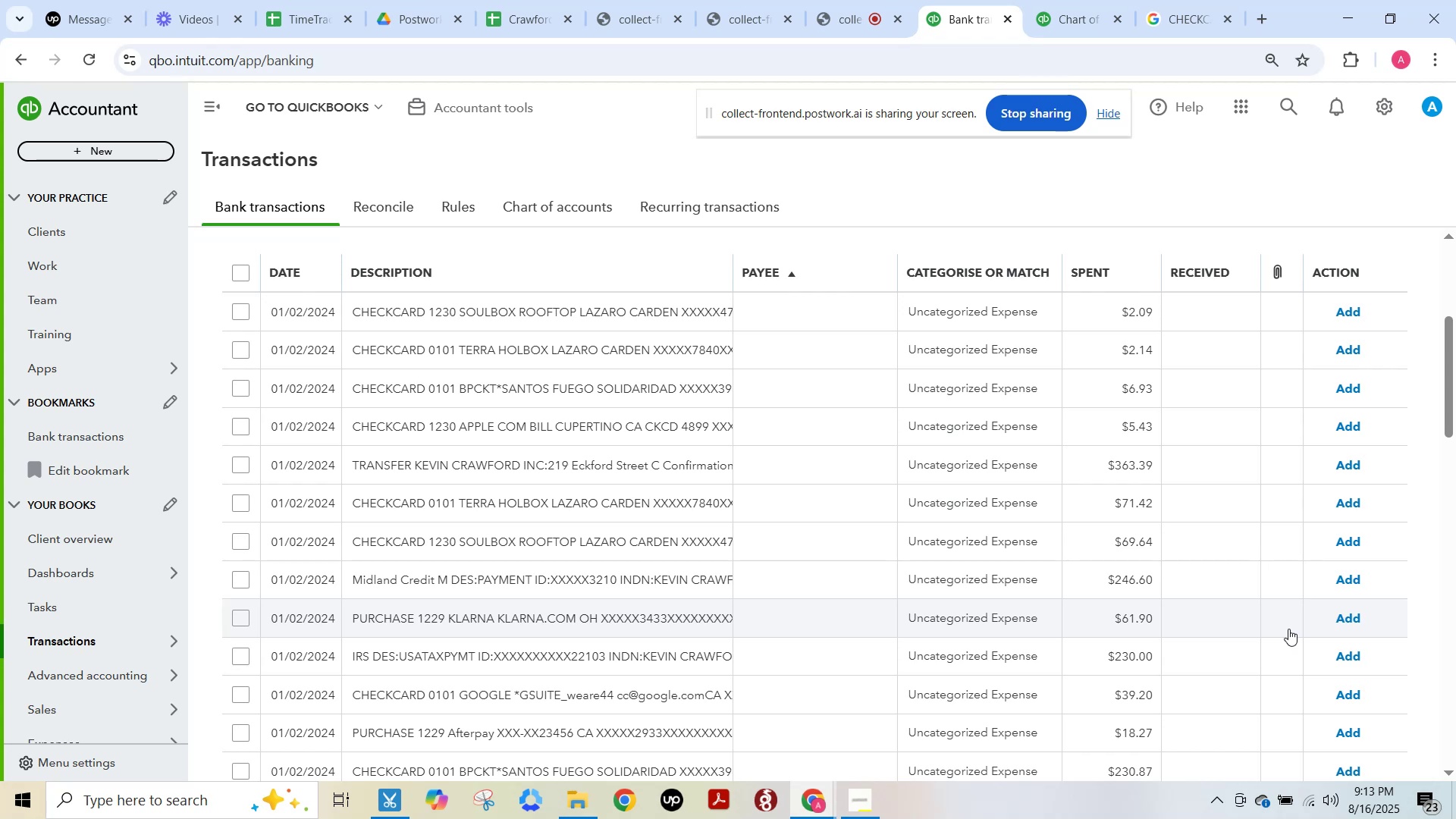 
wait(50.29)
 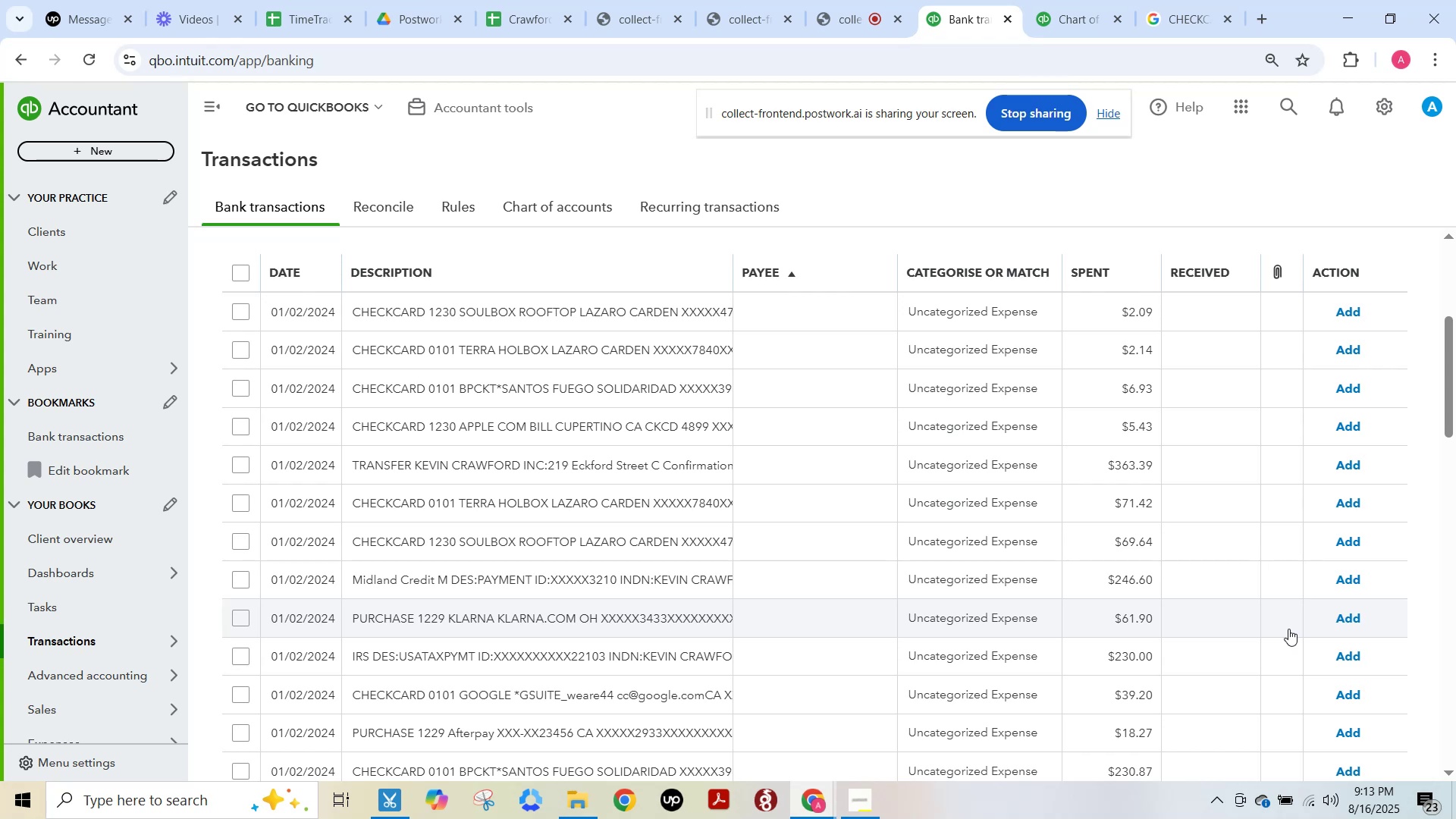 
left_click([592, 312])
 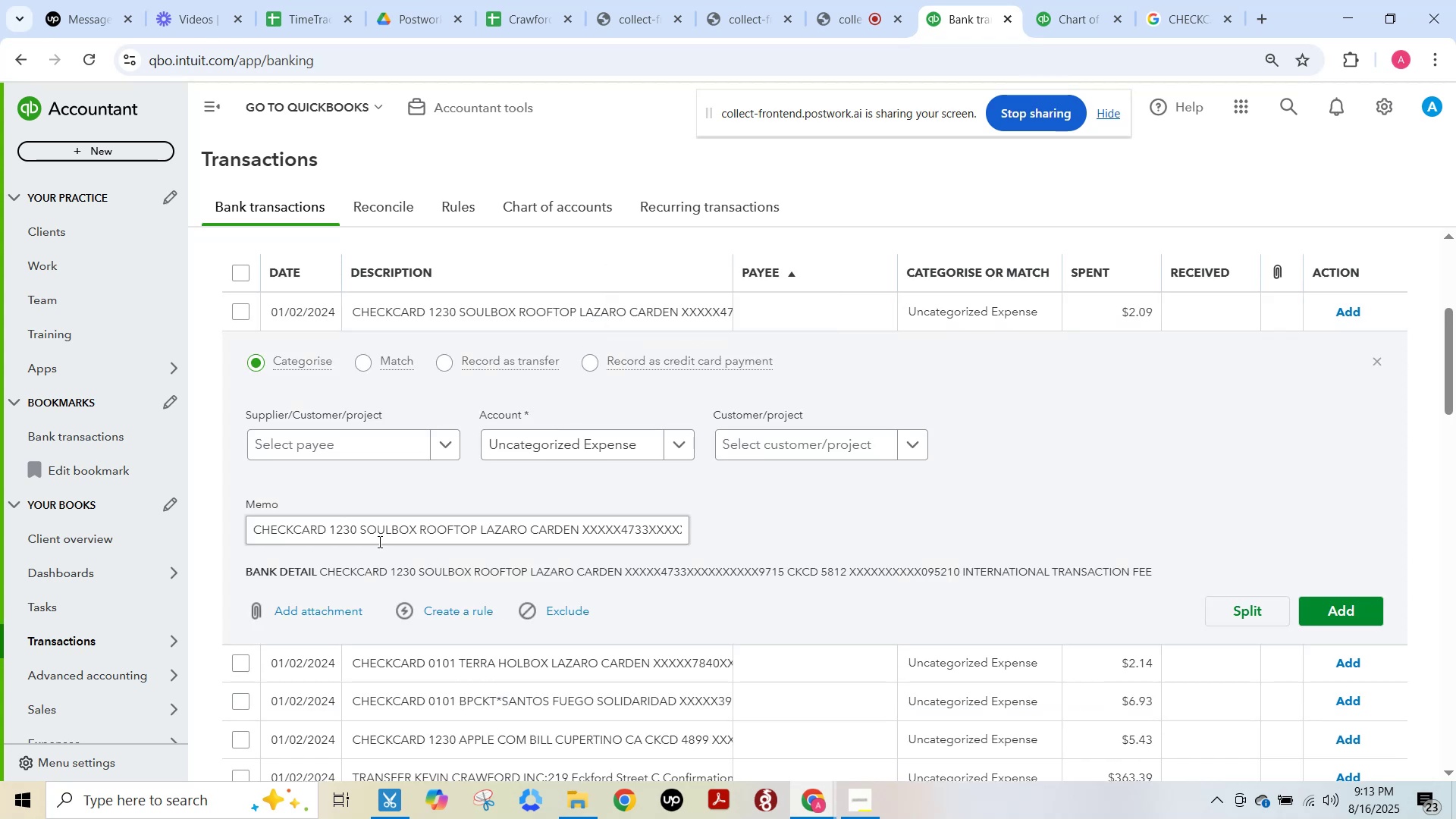 
left_click_drag(start_coordinate=[360, 535], to_coordinate=[581, 540])
 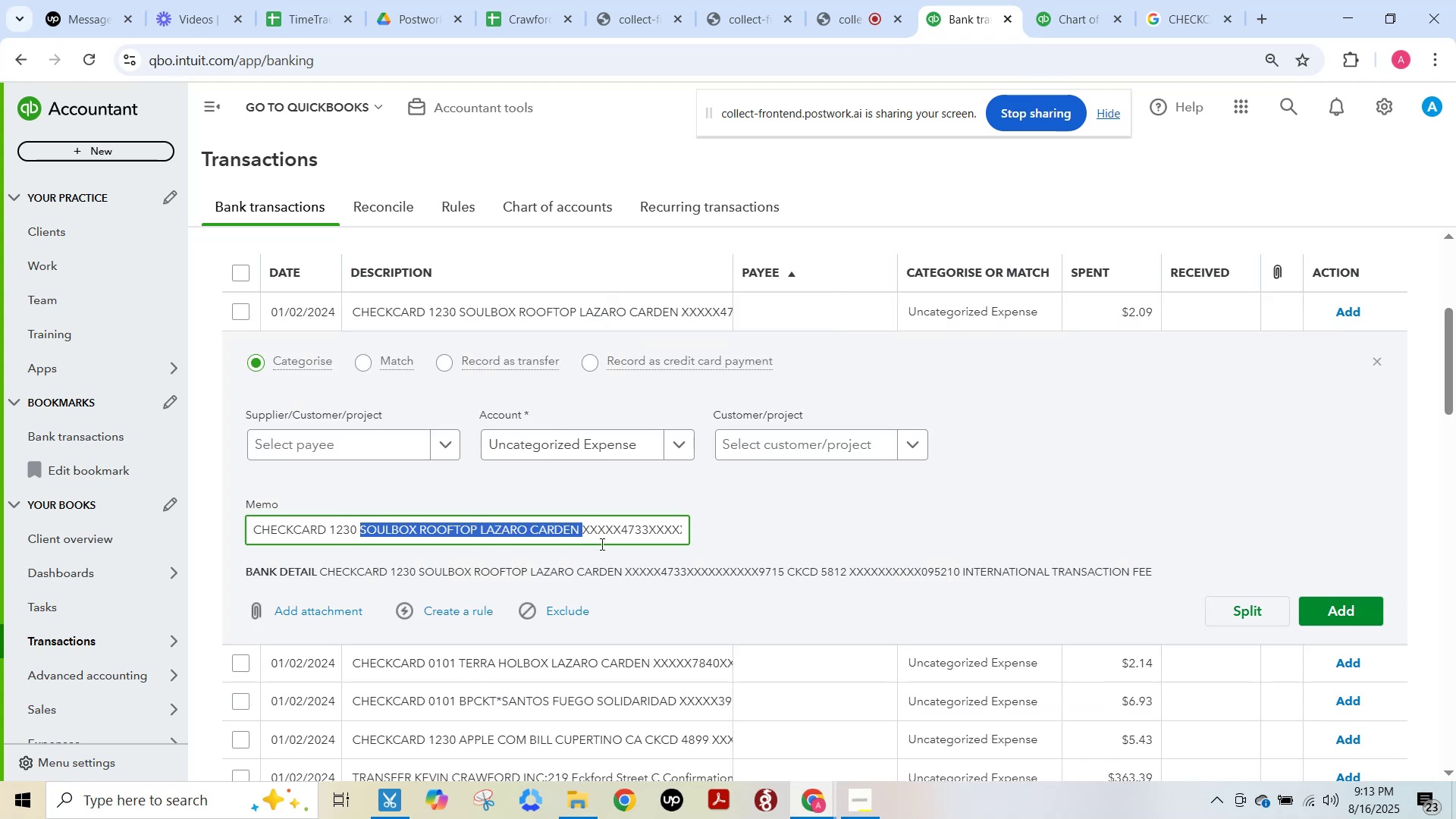 
key(Control+C)
 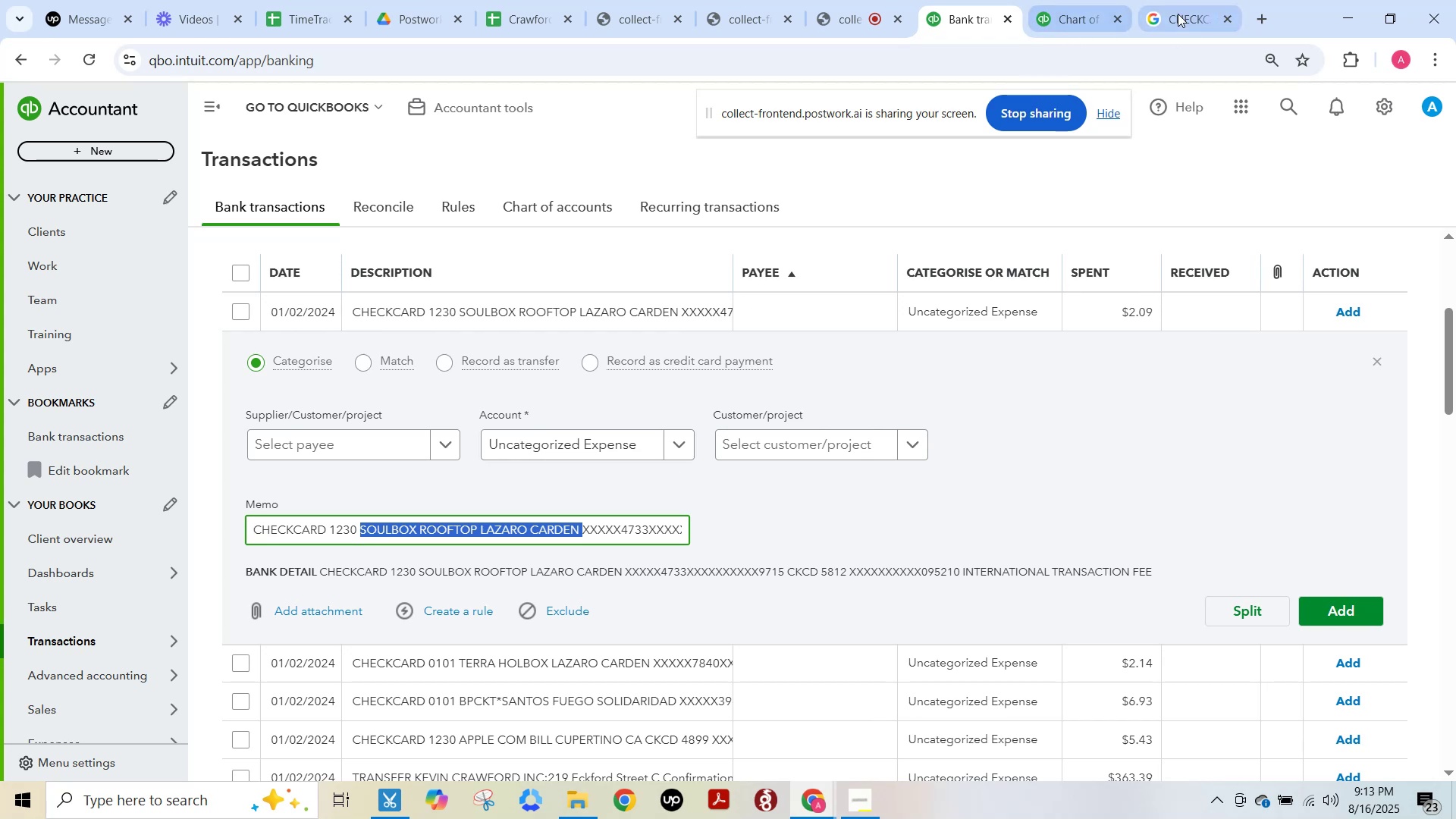 
left_click([1178, 14])
 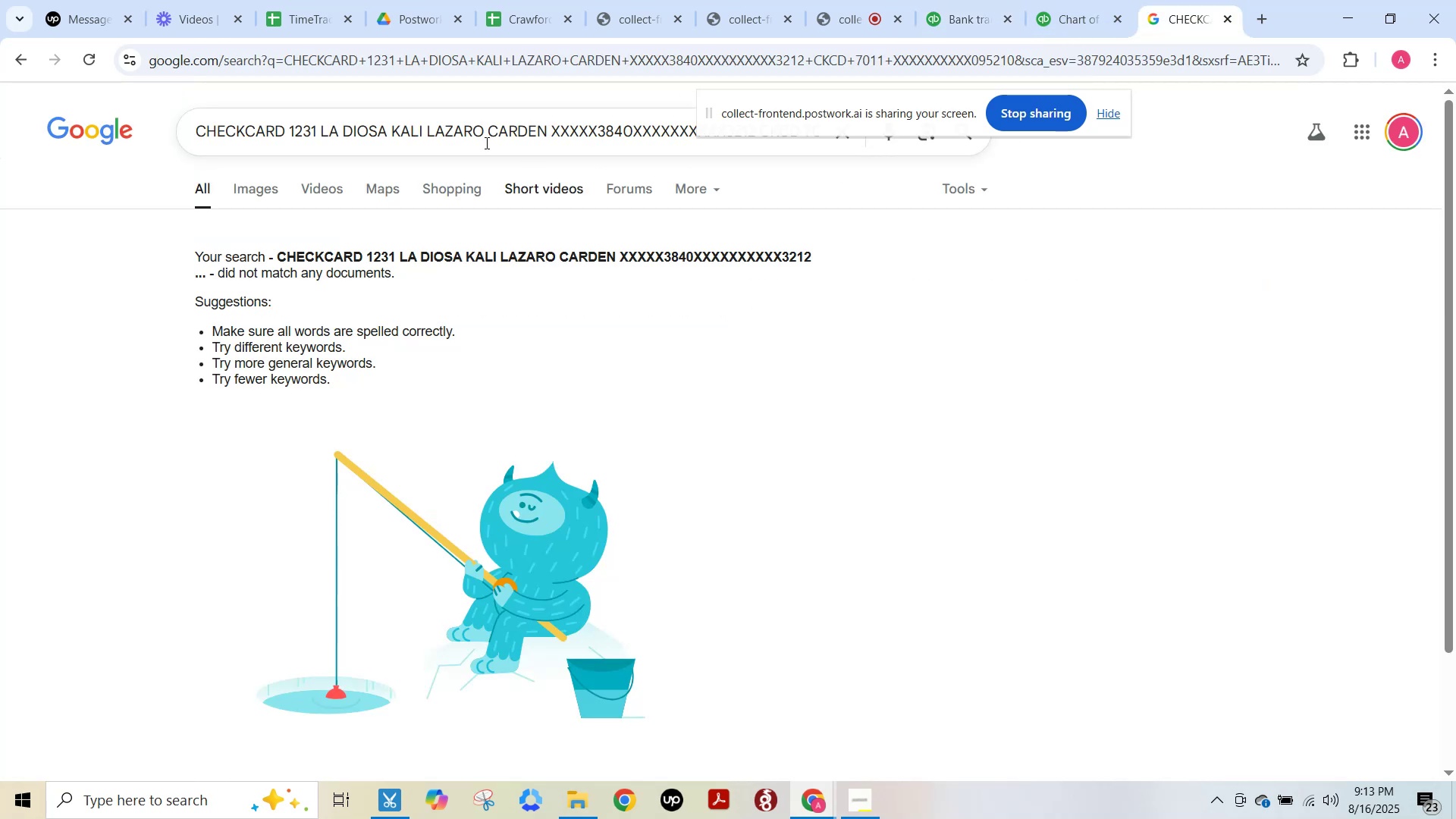 
left_click([456, 115])
 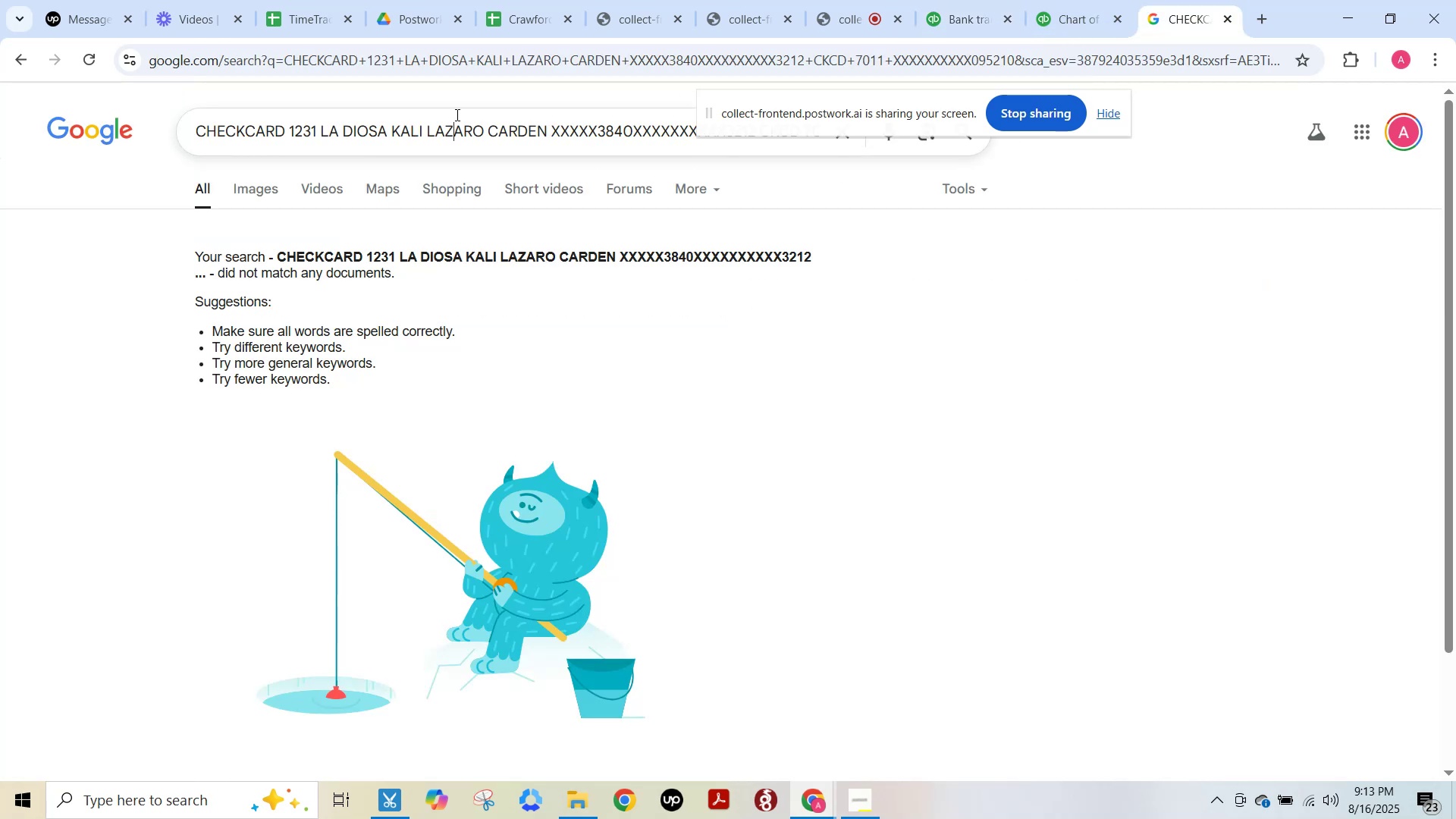 
key(Control+ControlLeft)
 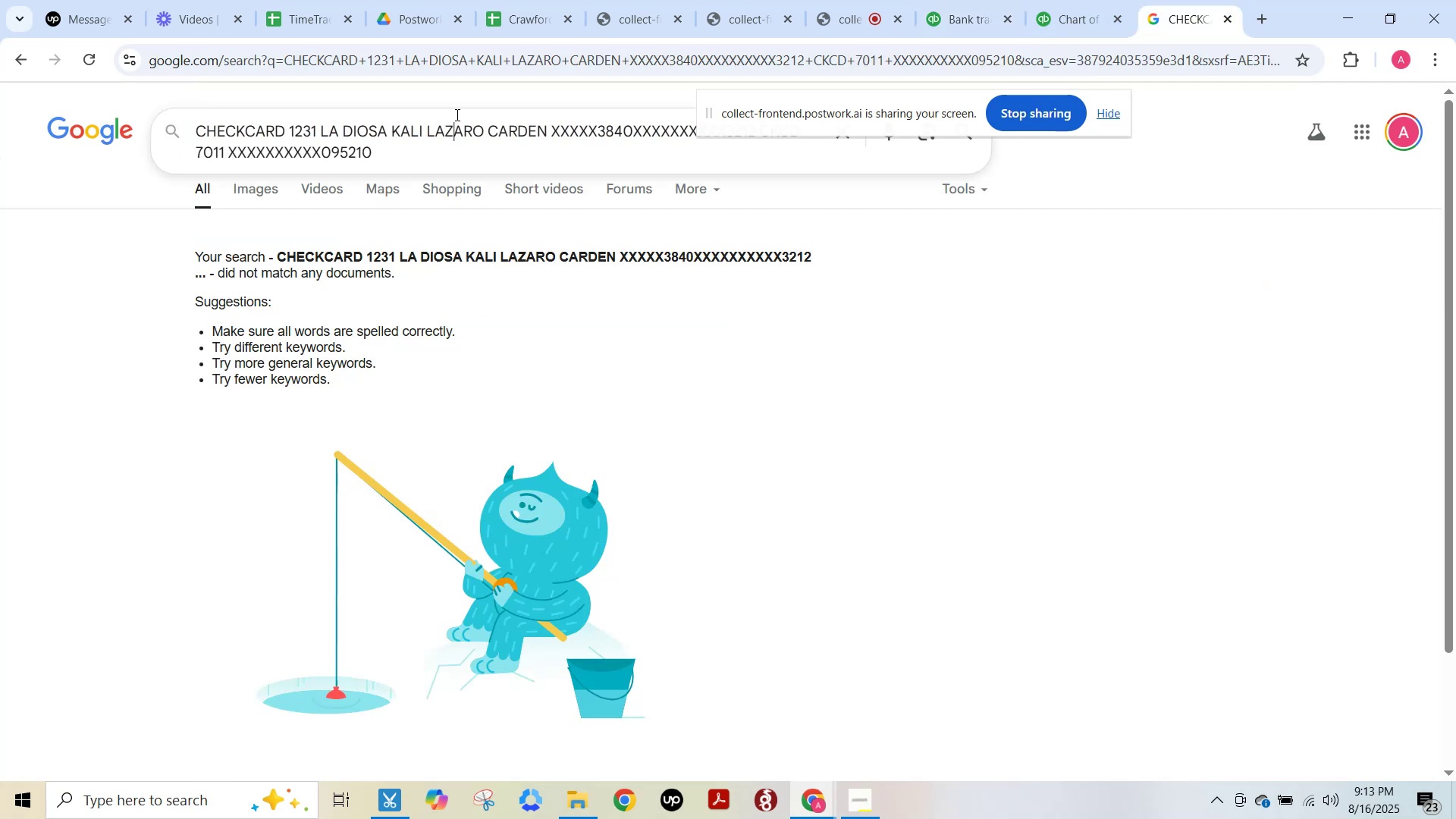 
key(Control+A)
 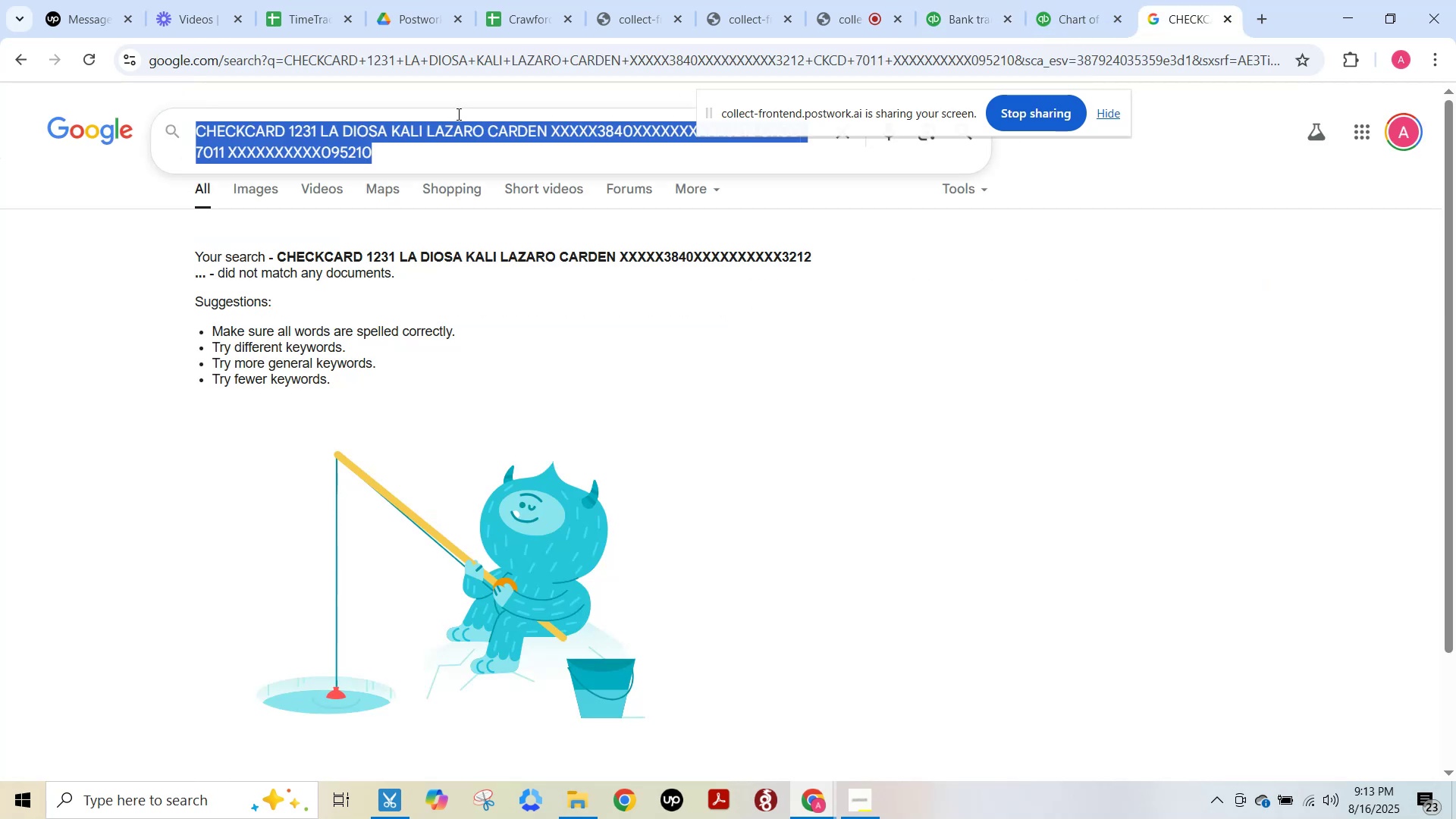 
key(Control+V)
 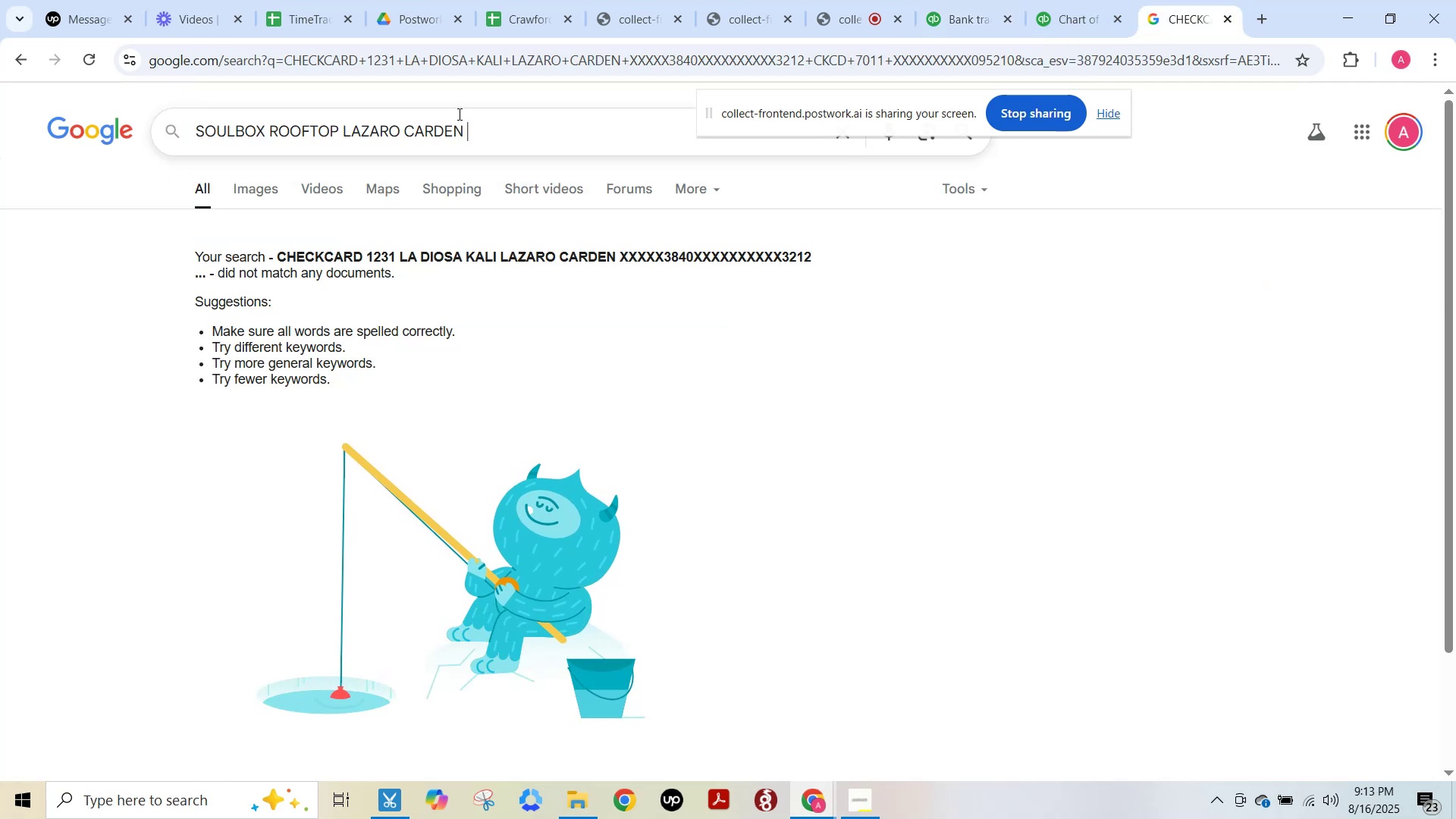 
key(NumpadEnter)
 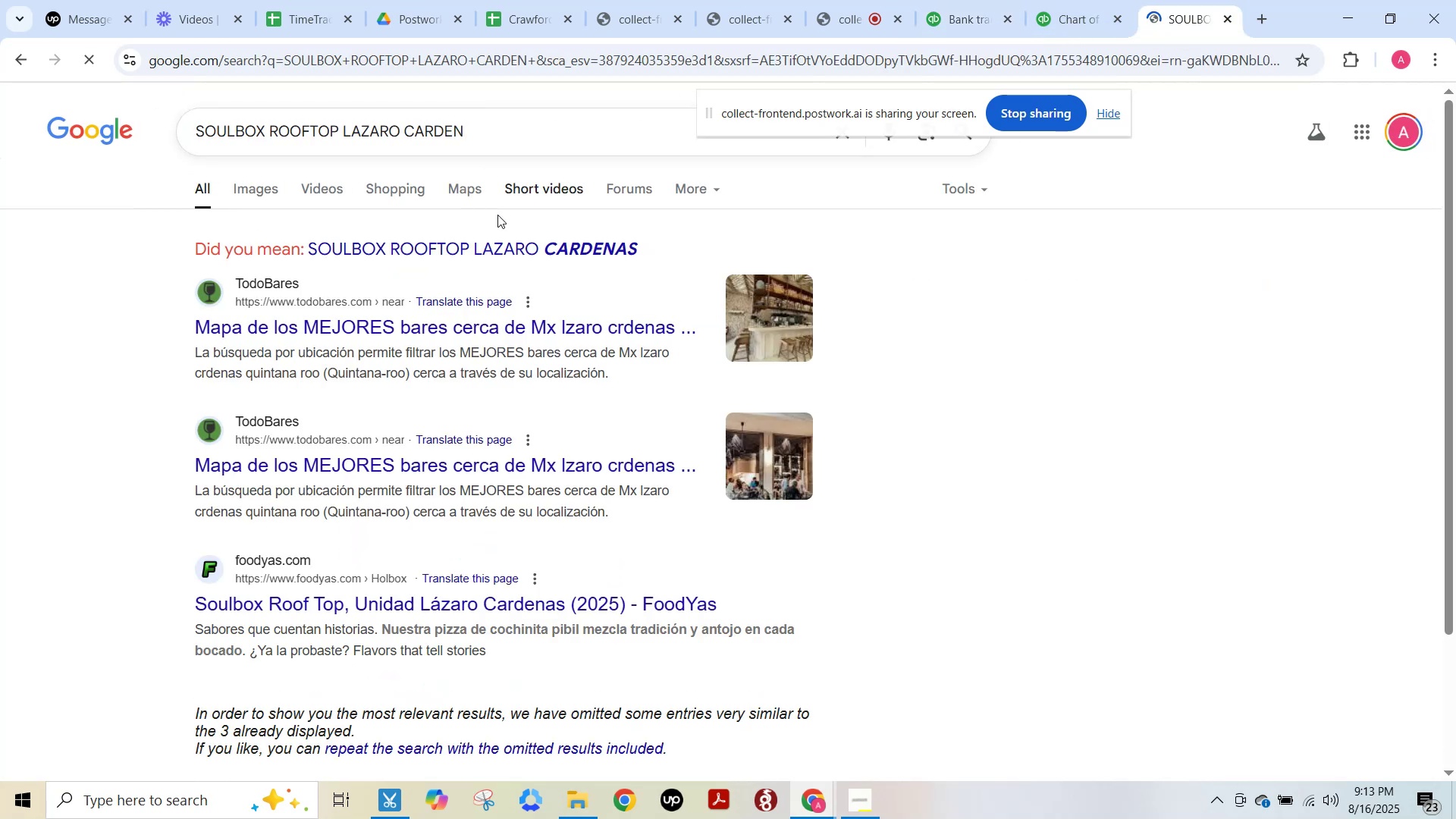 
wait(9.92)
 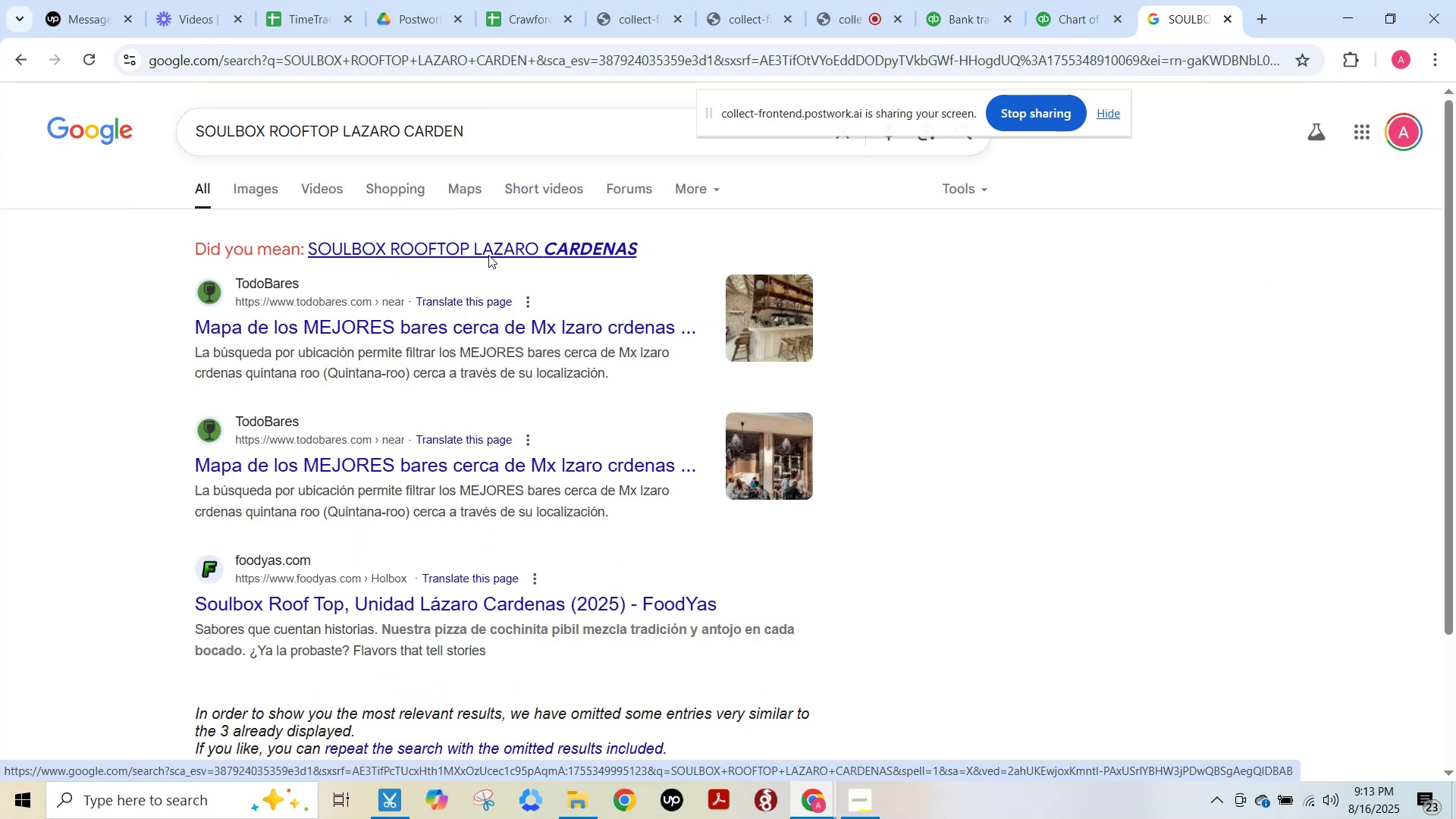 
left_click([538, 245])
 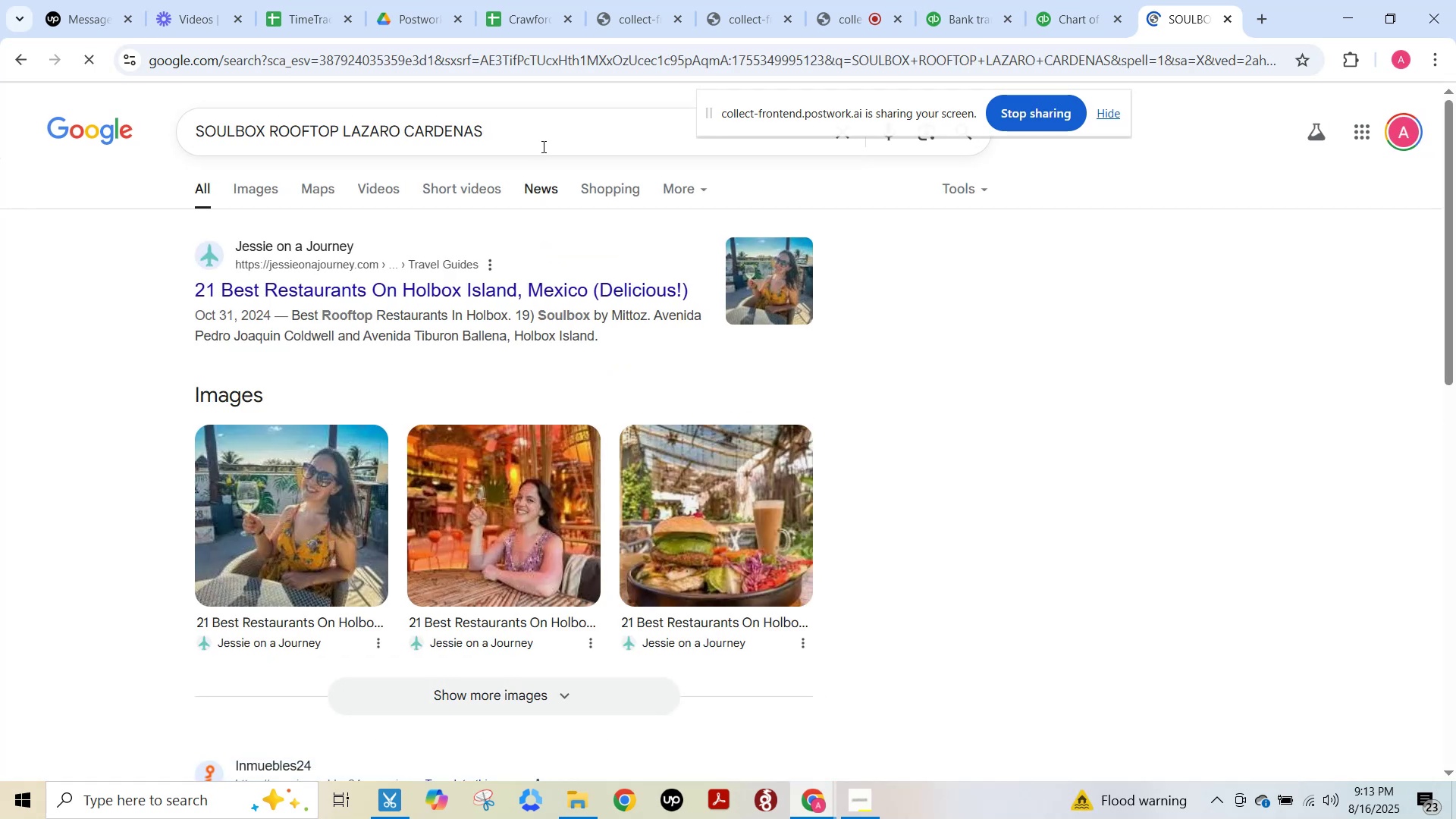 
left_click([543, 130])
 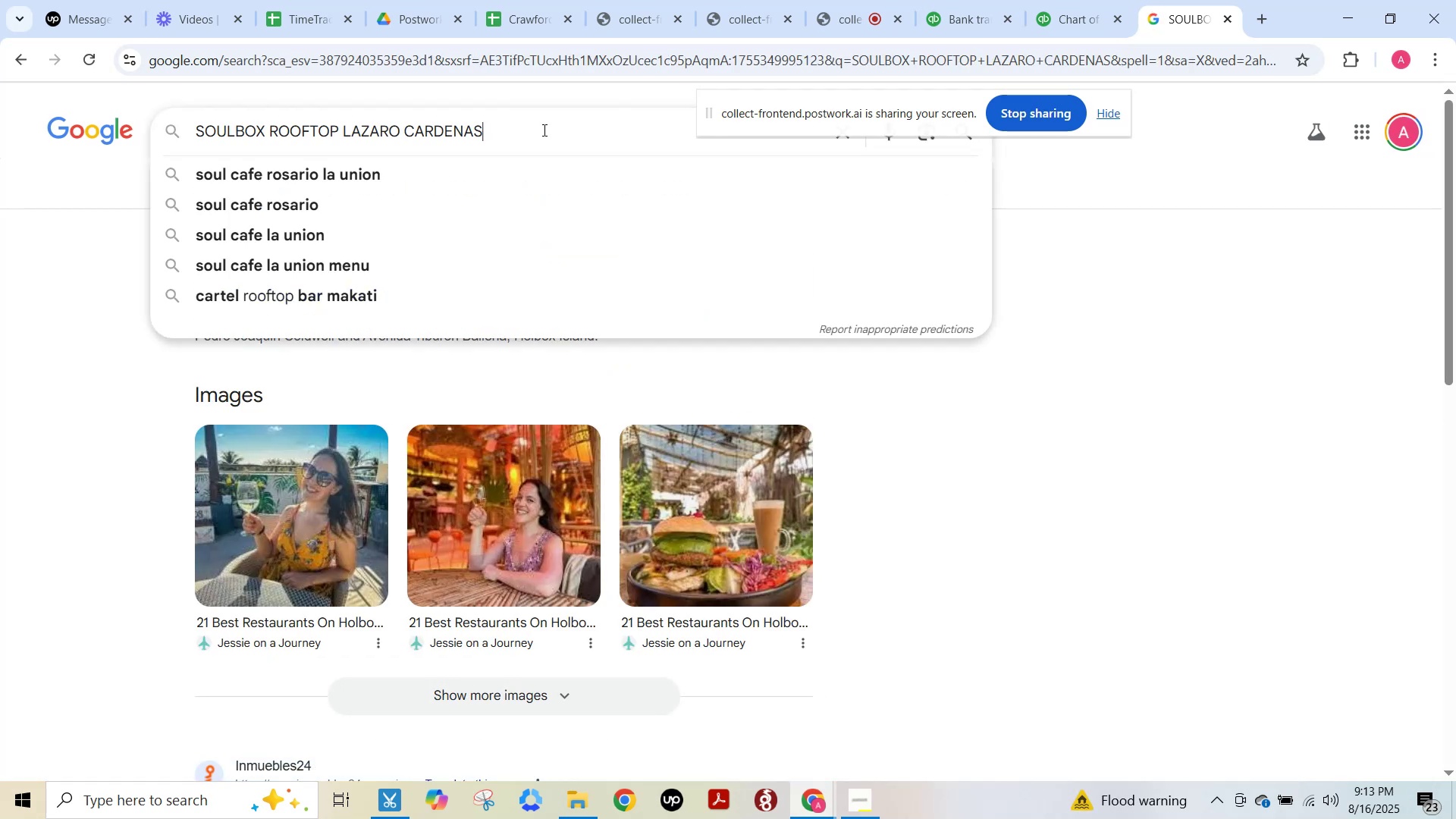 
key(Control+A)
 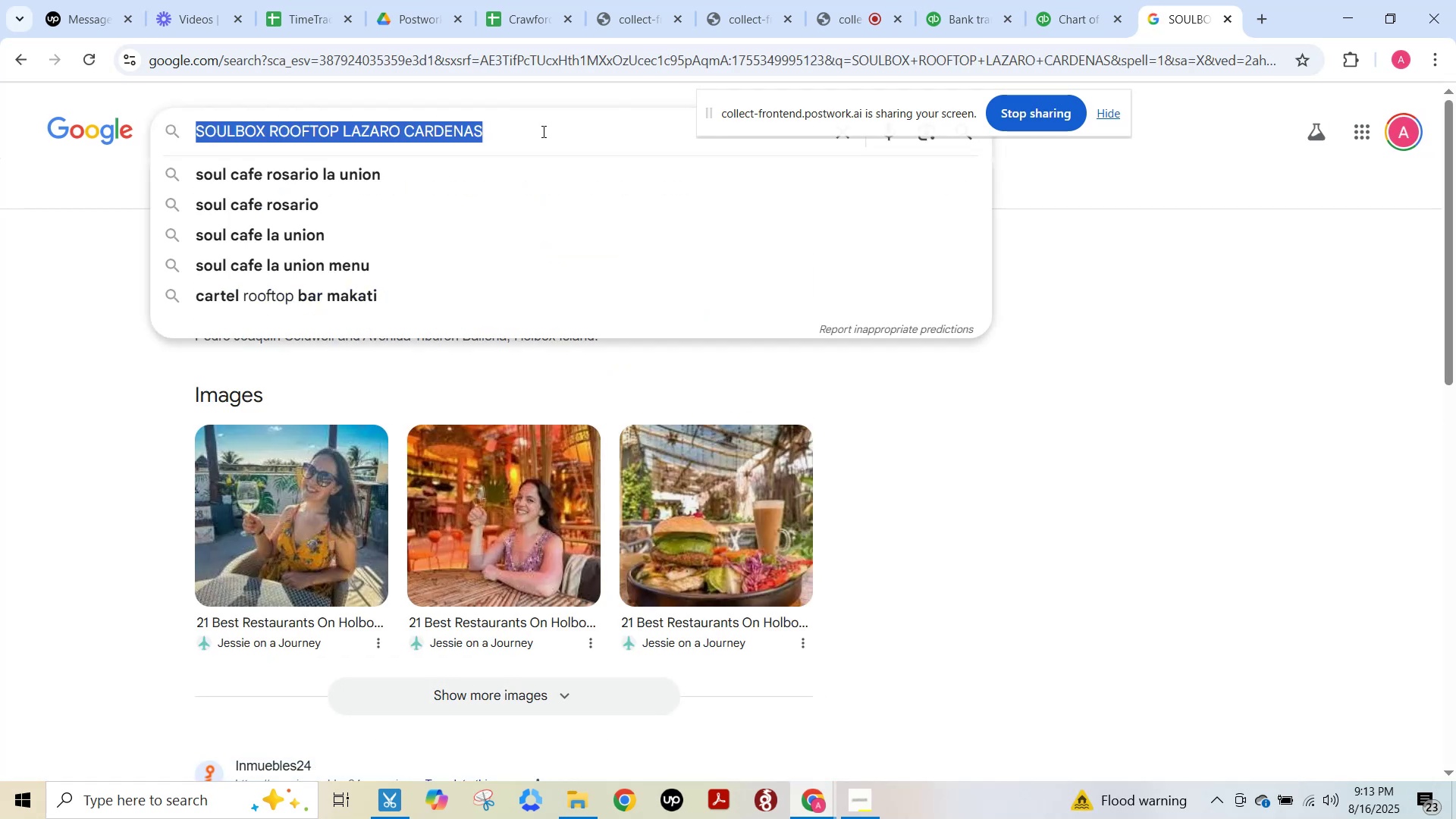 
key(Control+C)
 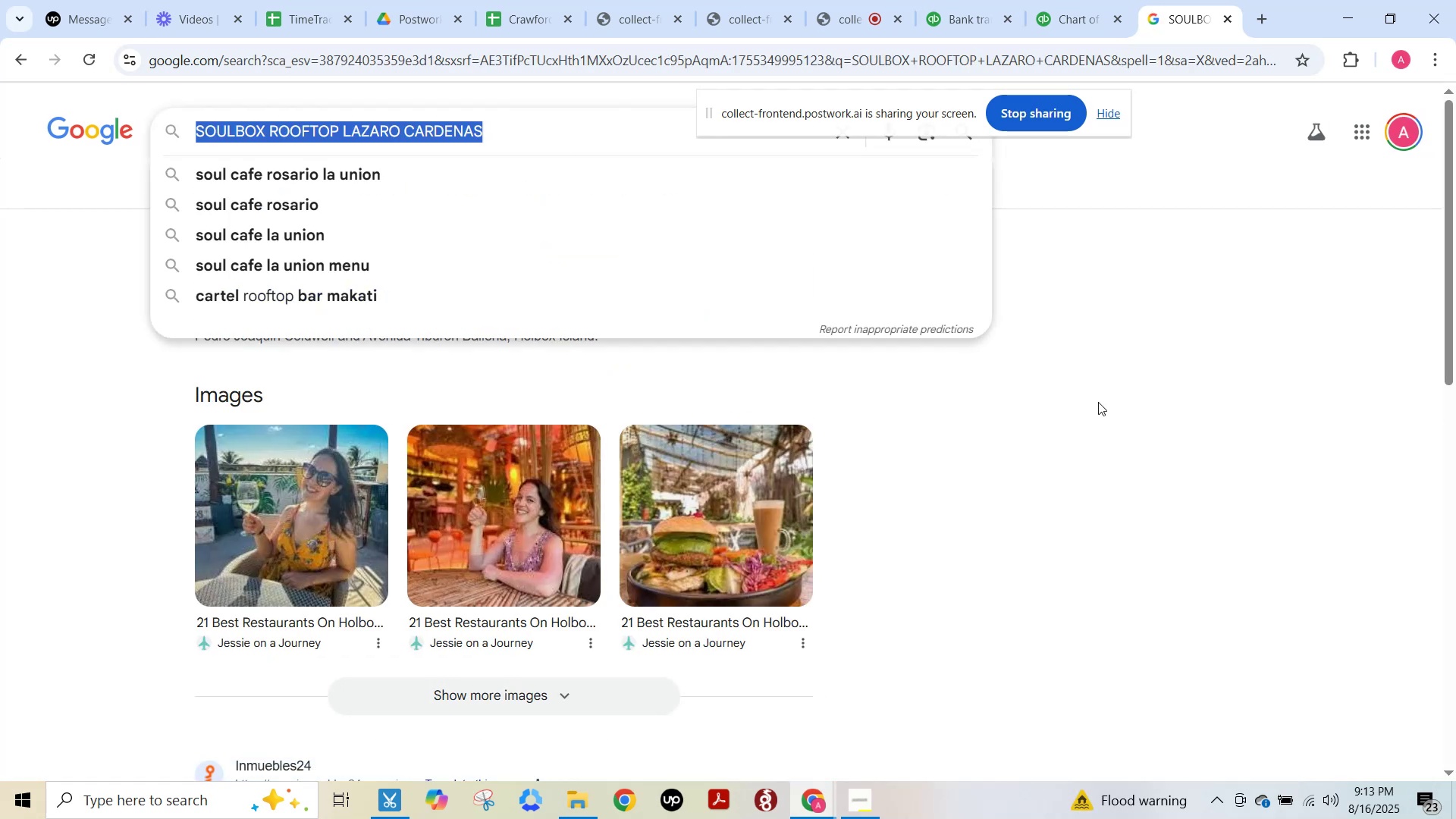 
left_click([1118, 424])
 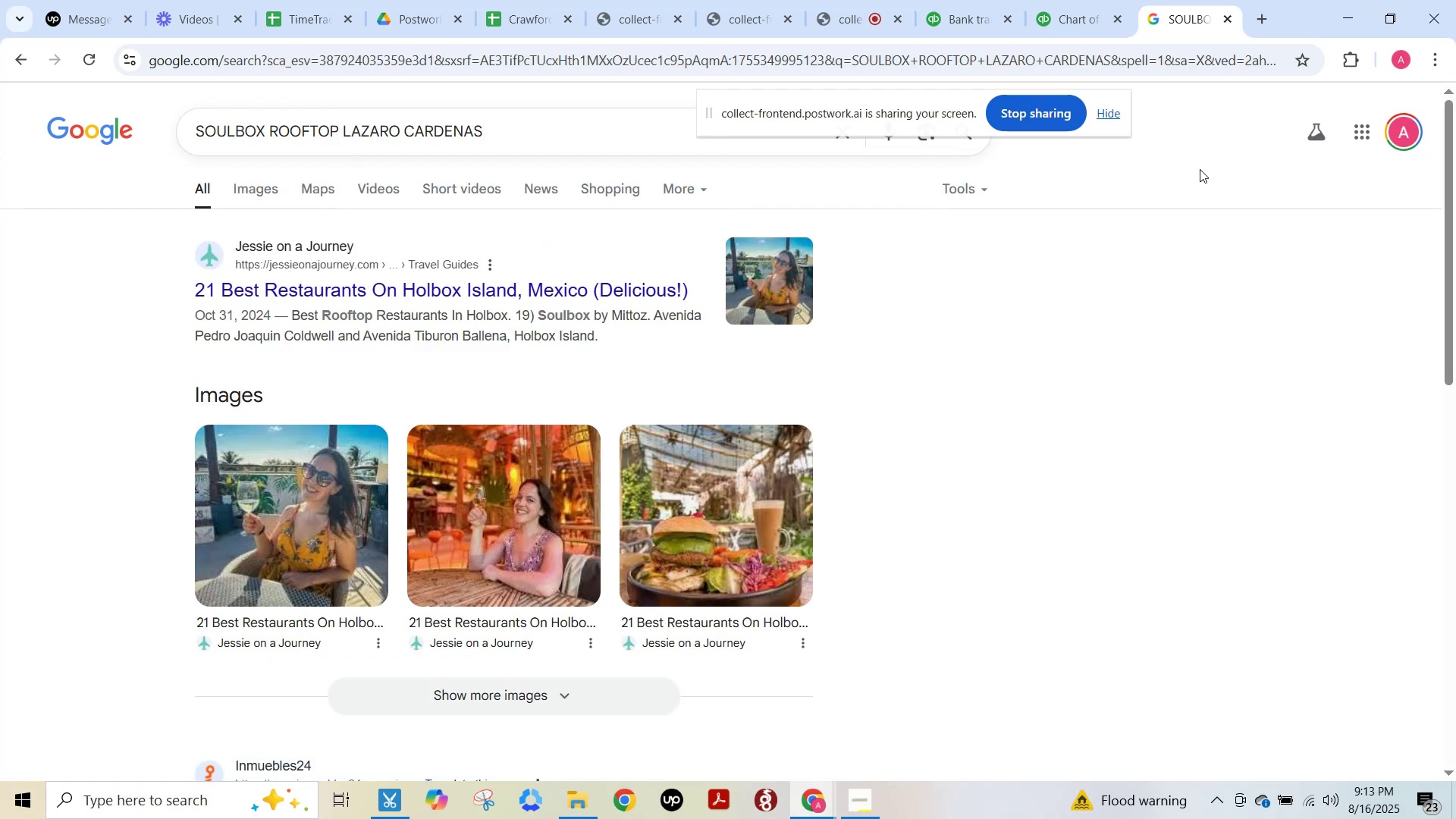 
left_click([943, 17])
 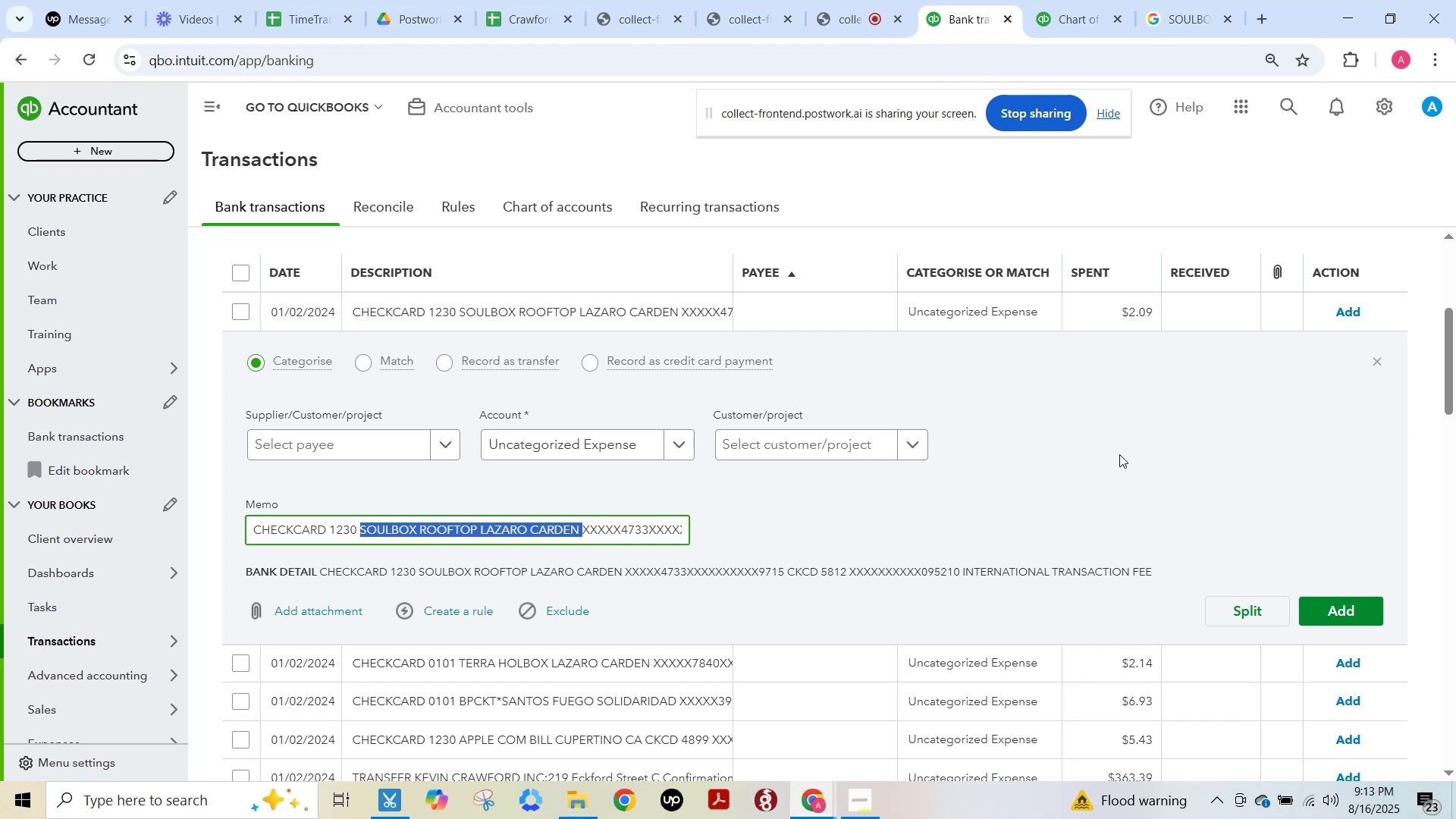 
left_click([1119, 454])
 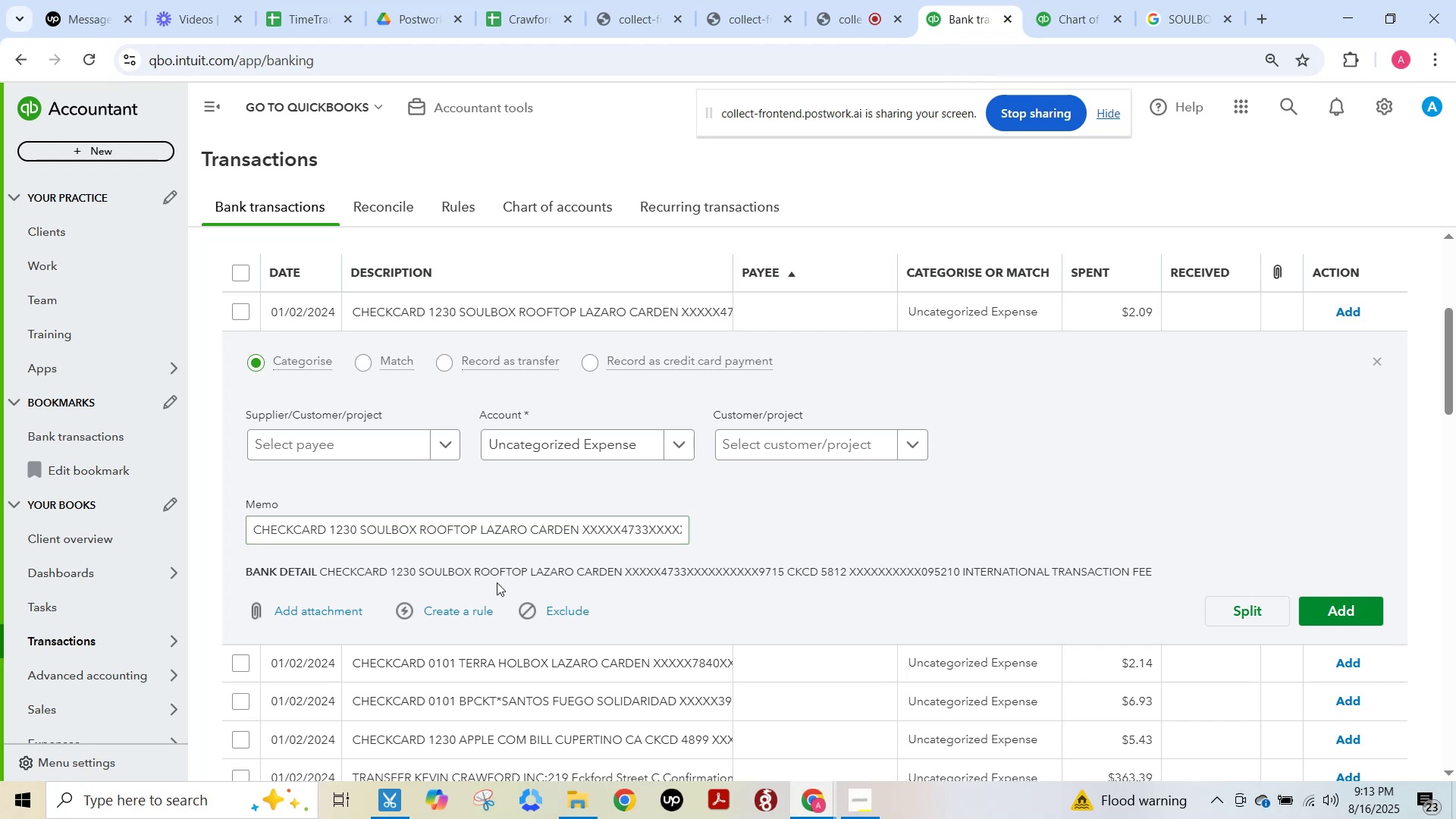 
left_click([290, 449])
 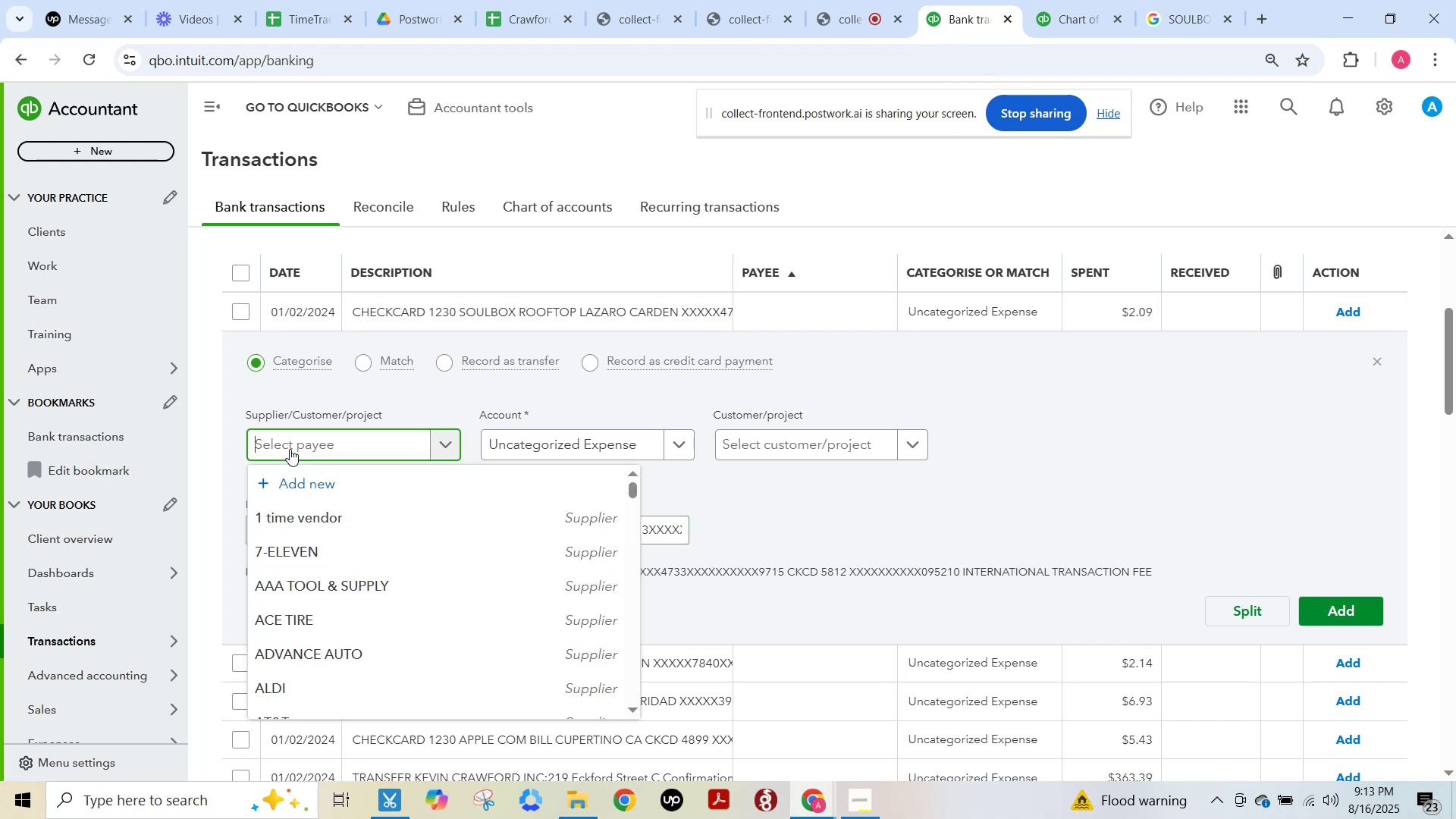 
key(Control+V)
 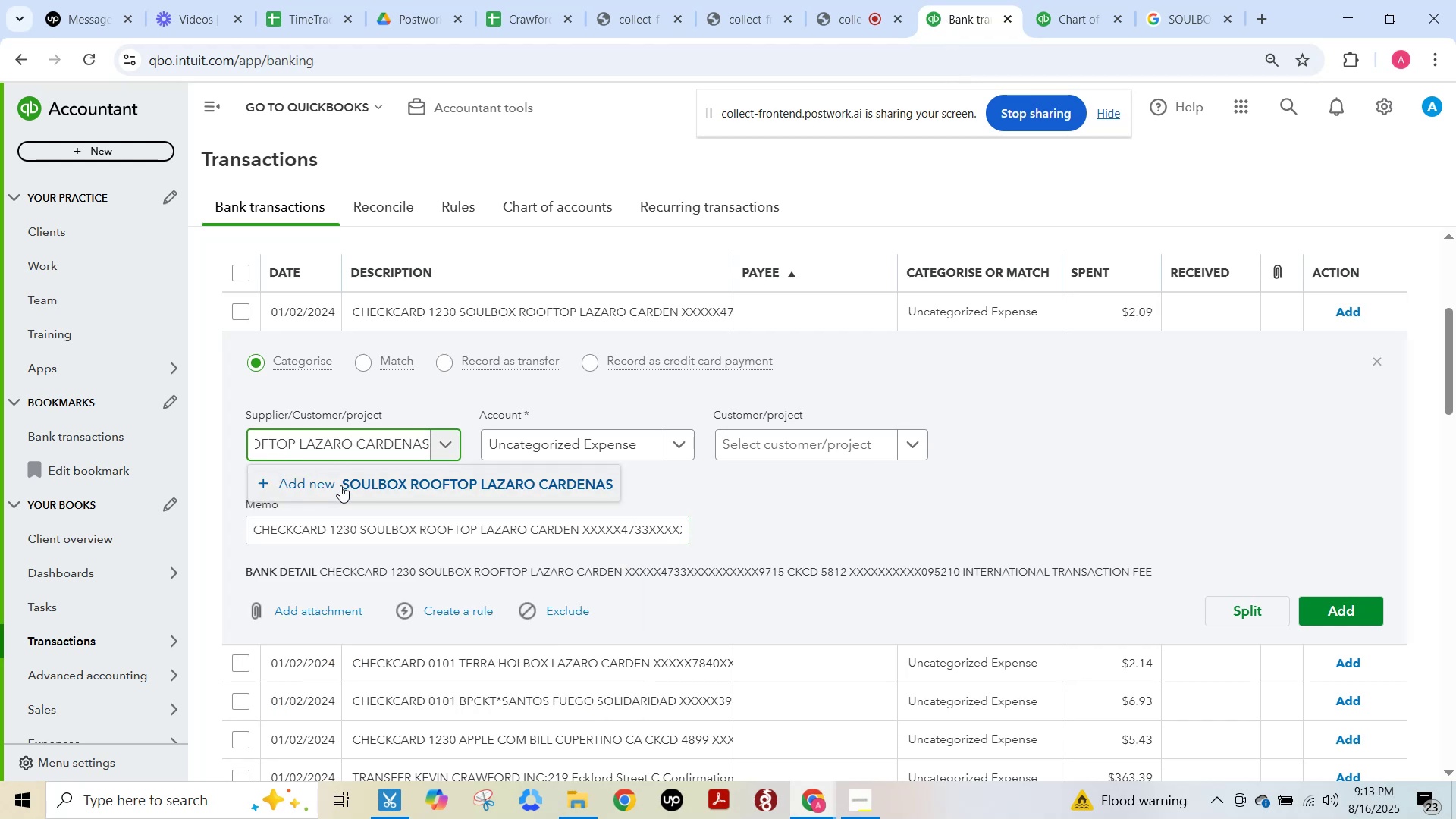 
left_click([340, 485])
 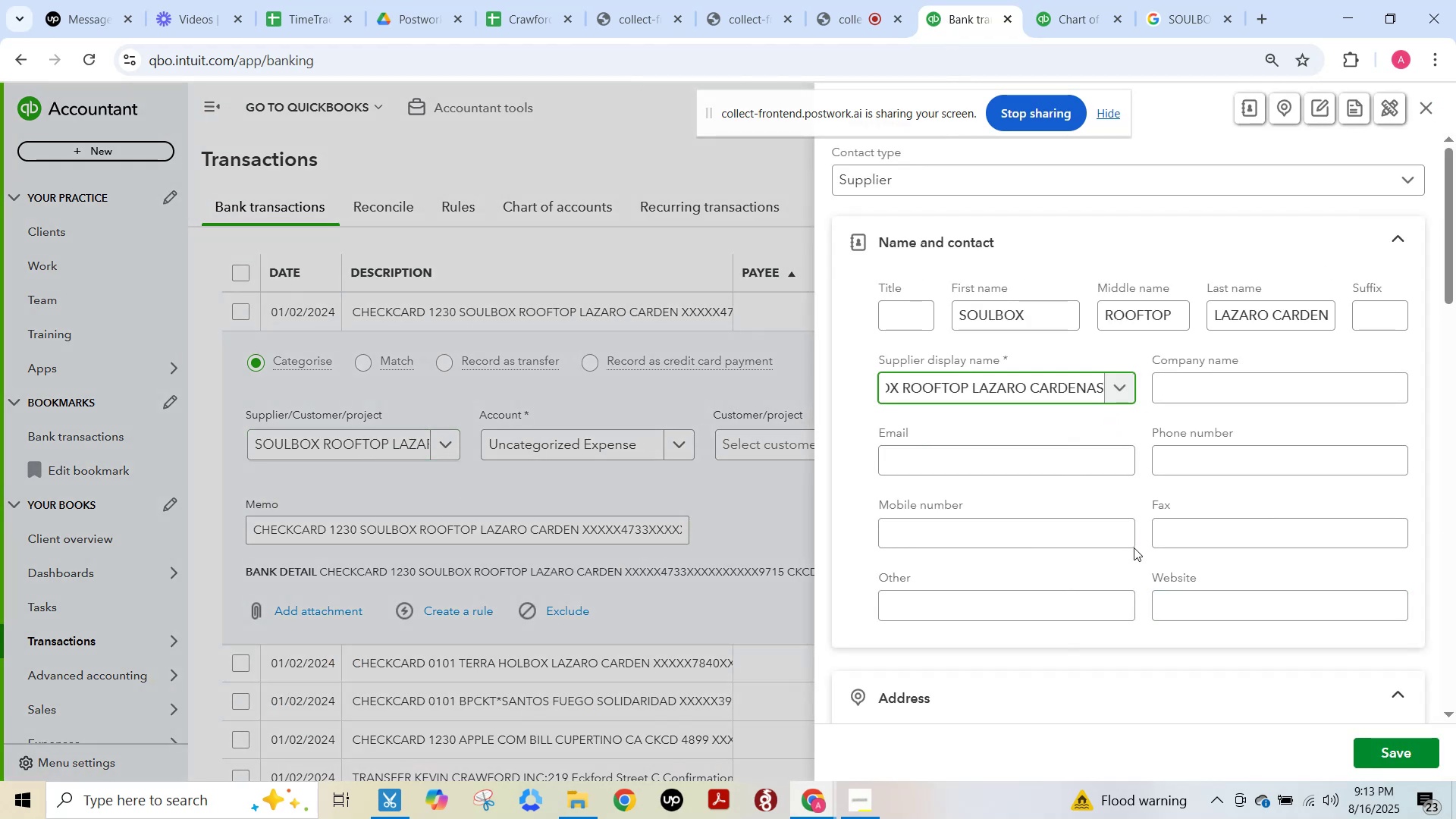 
left_click([1386, 753])
 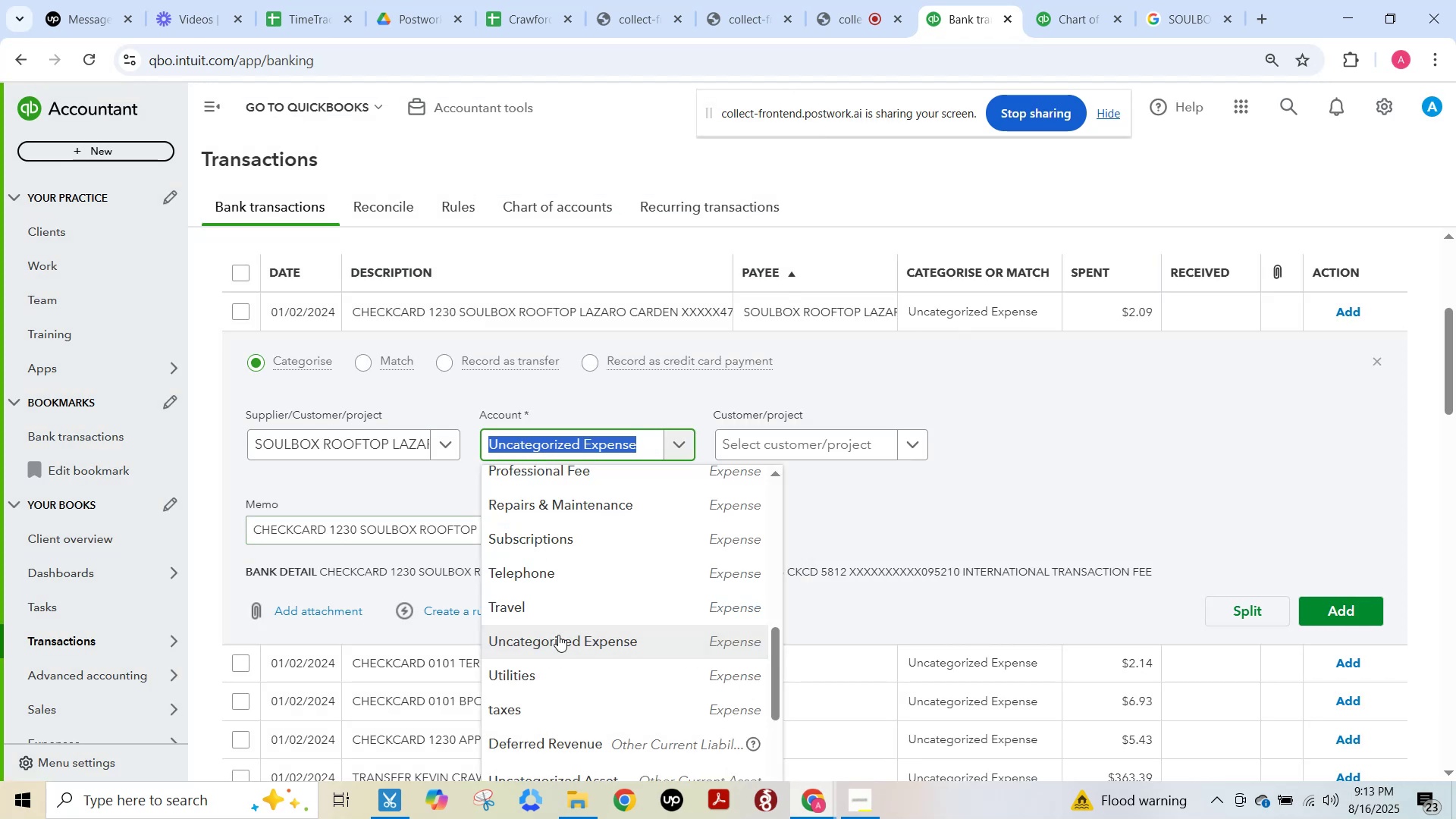 
scroll: coordinate [922, 504], scroll_direction: up, amount: 6.0
 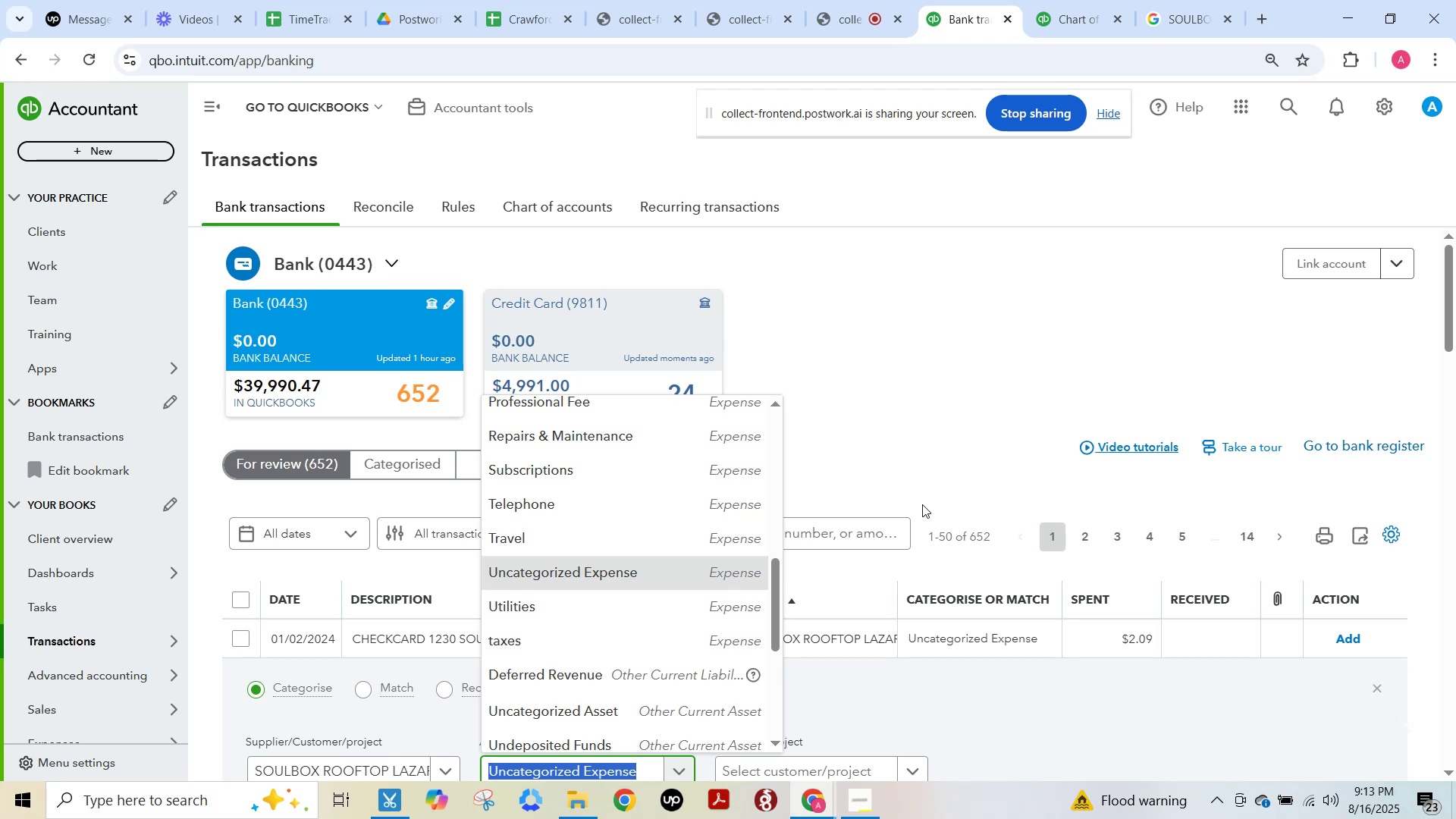 
scroll: coordinate [922, 504], scroll_direction: down, amount: 2.0
 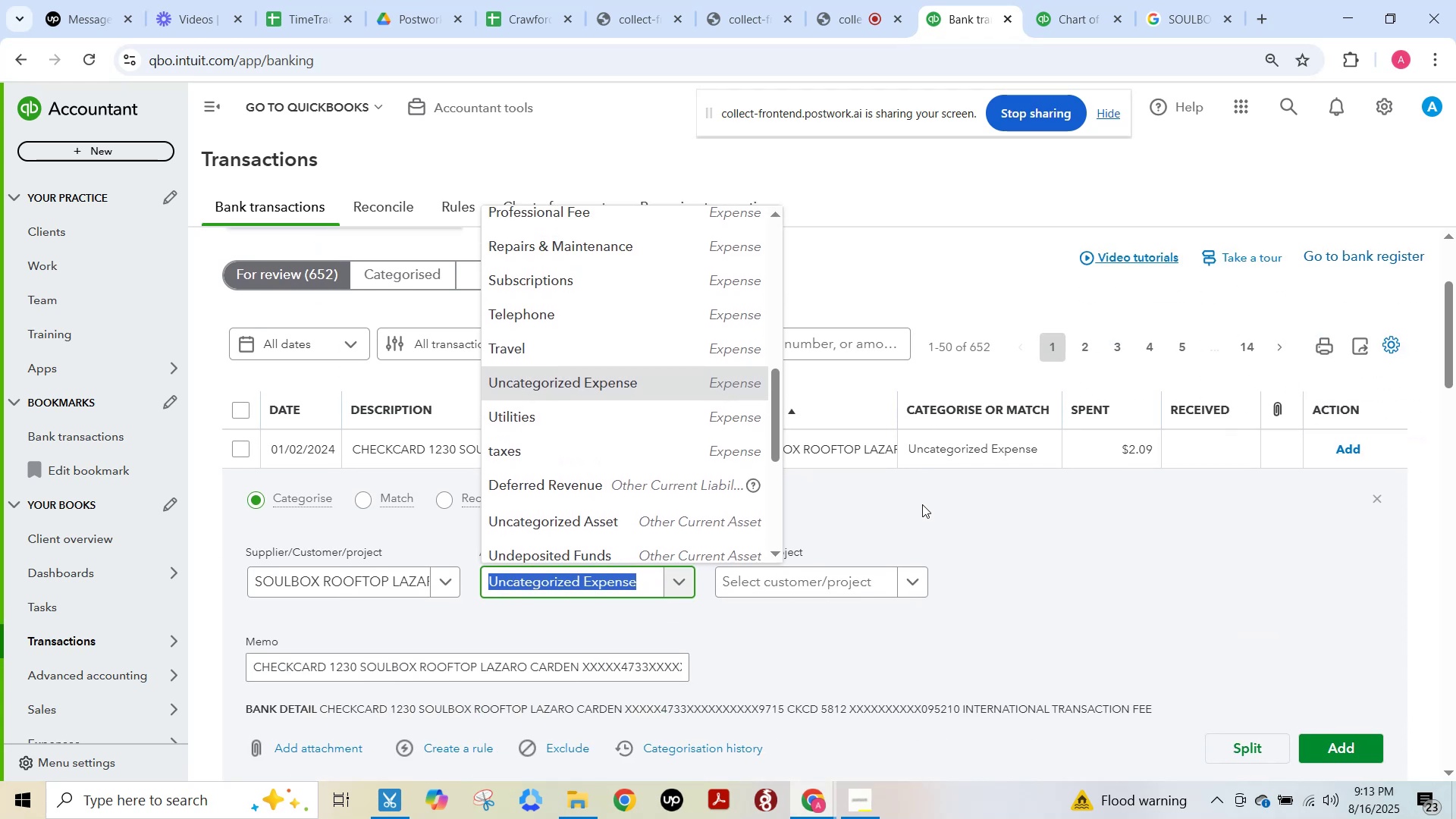 
scroll: coordinate [709, 417], scroll_direction: up, amount: 7.0
 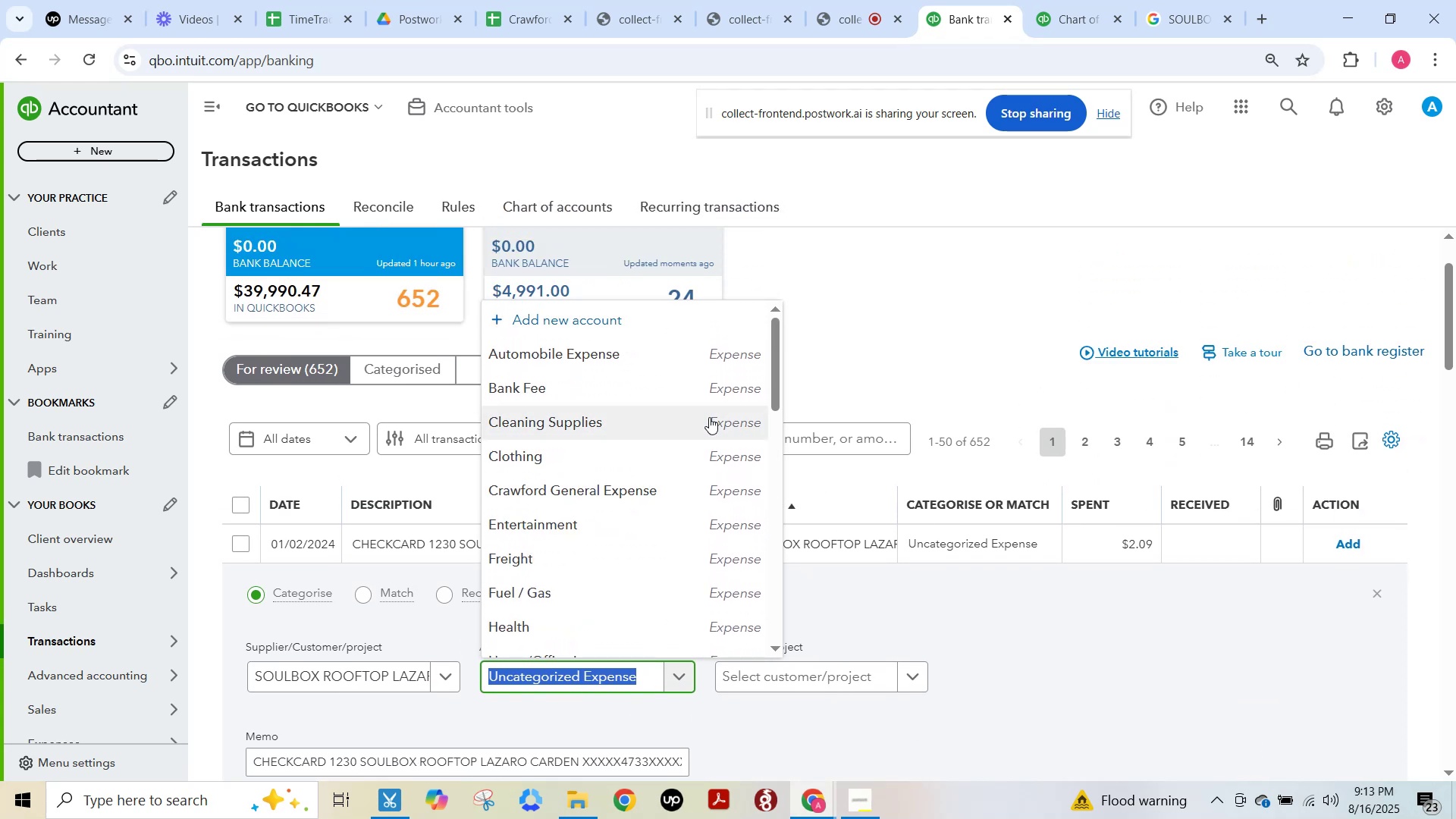 
scroll: coordinate [709, 417], scroll_direction: down, amount: 1.0
 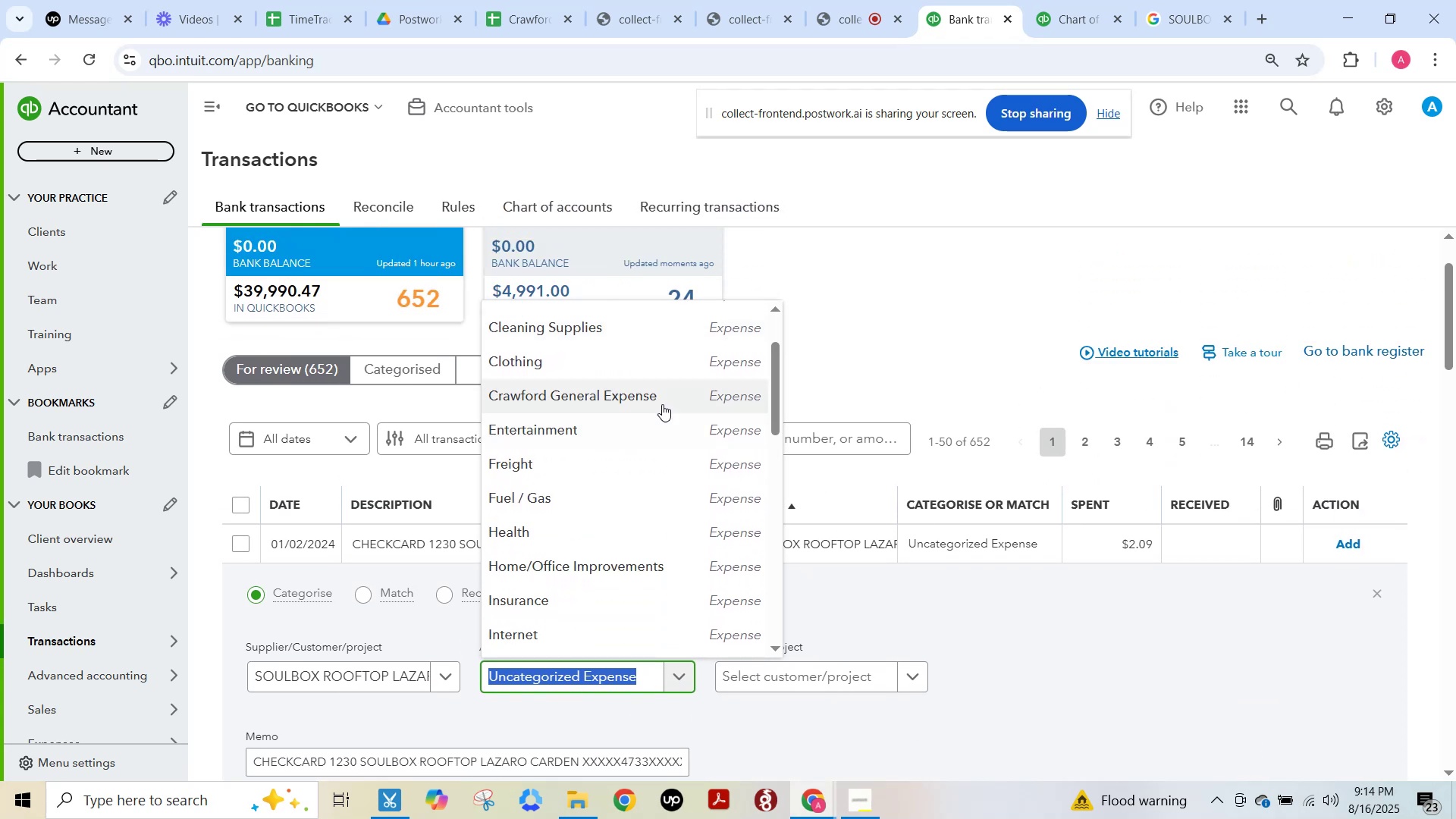 
left_click([645, 394])
 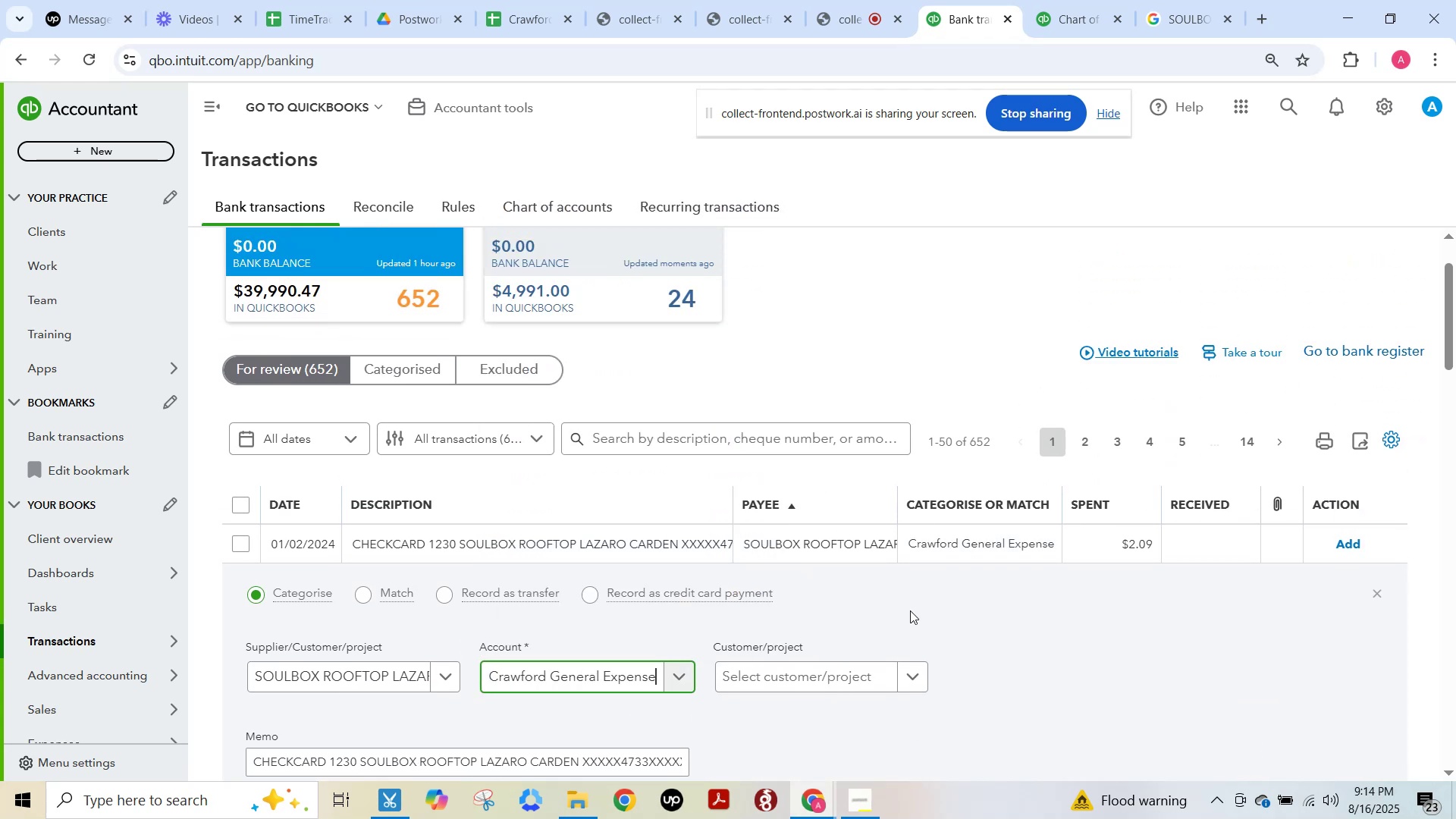 
scroll: coordinate [912, 610], scroll_direction: down, amount: 2.0
 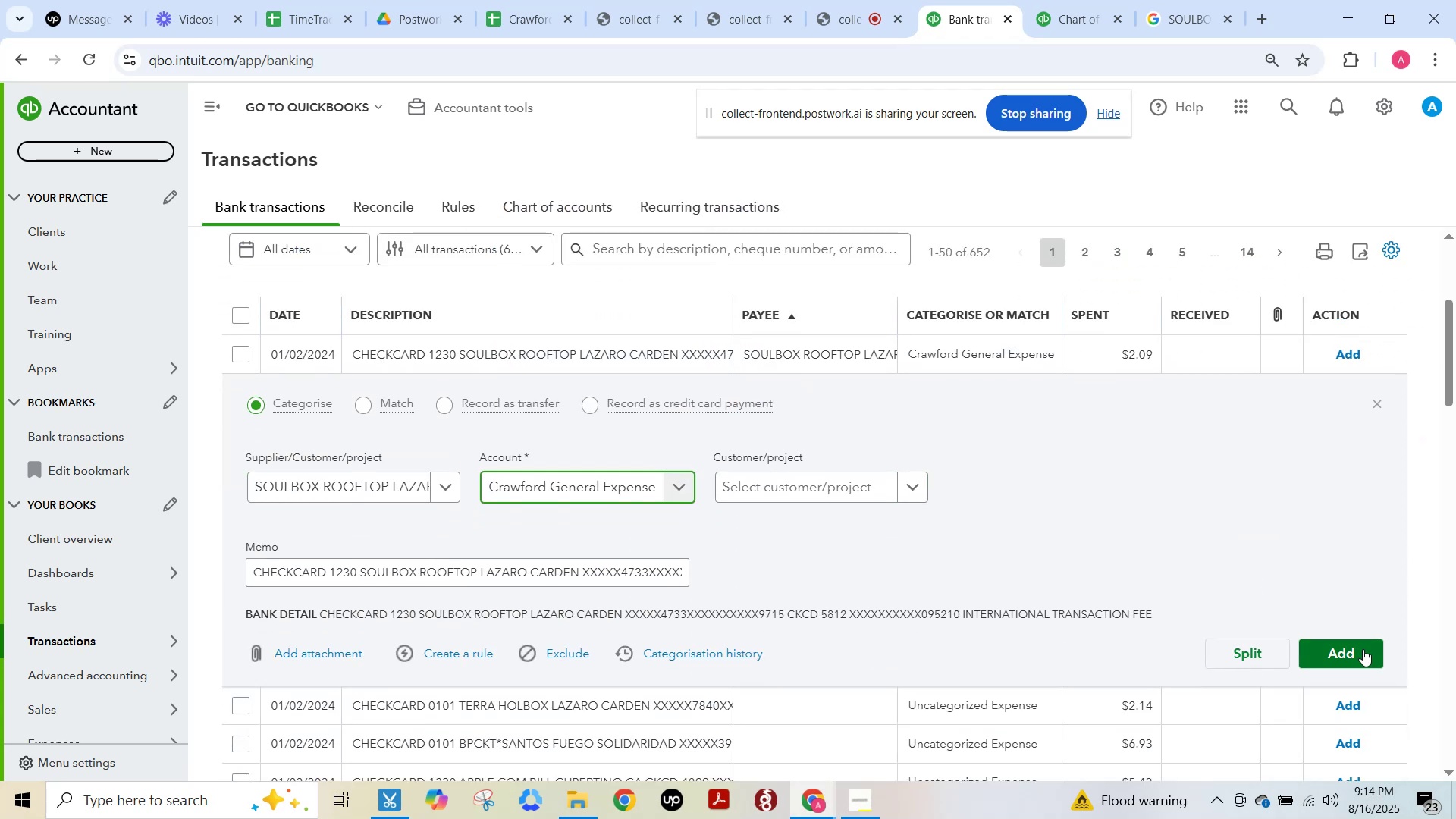 
left_click([1365, 649])
 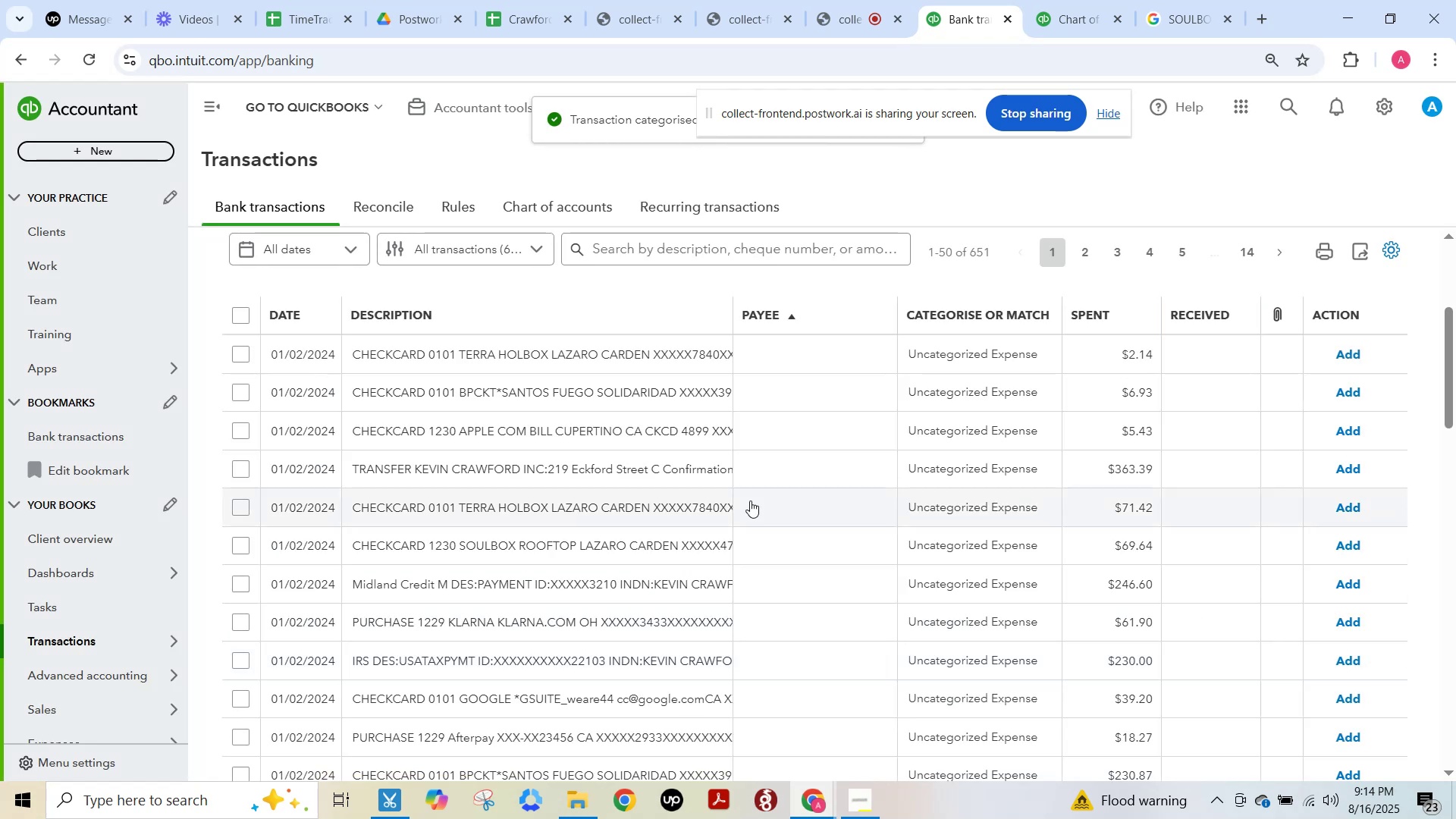 
left_click([635, 347])
 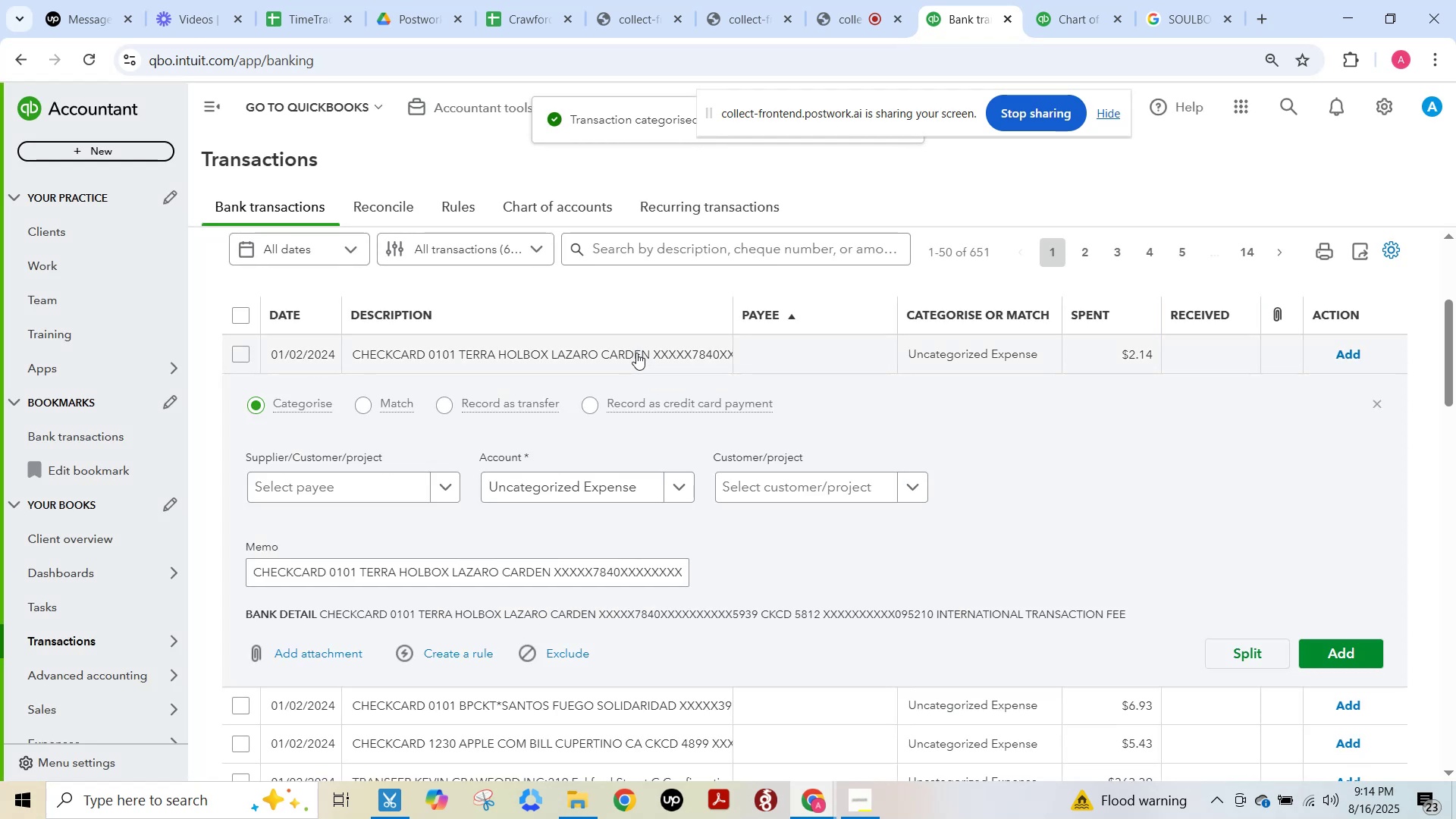 
mouse_move([636, 421])
 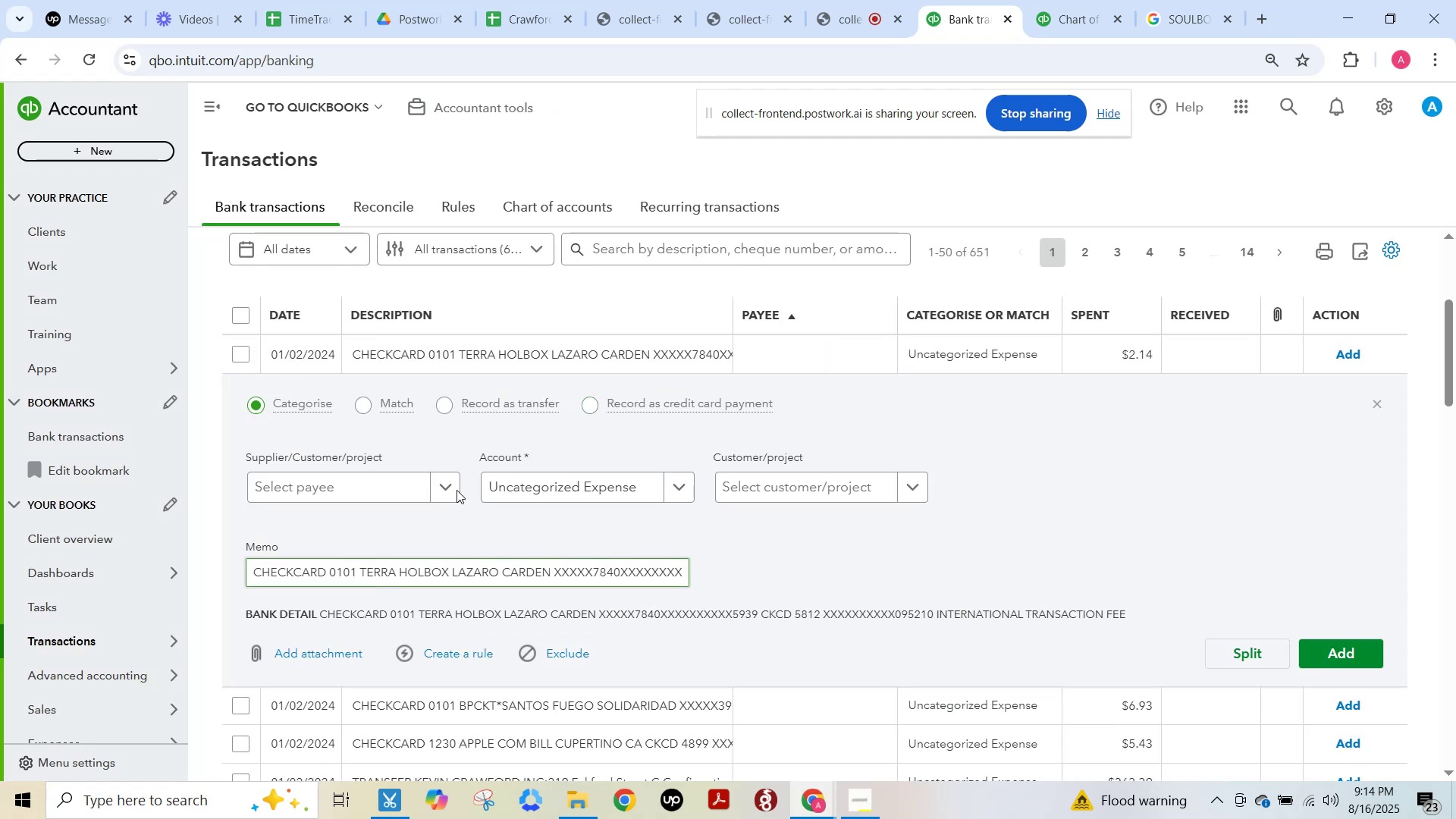 
left_click([1185, 8])
 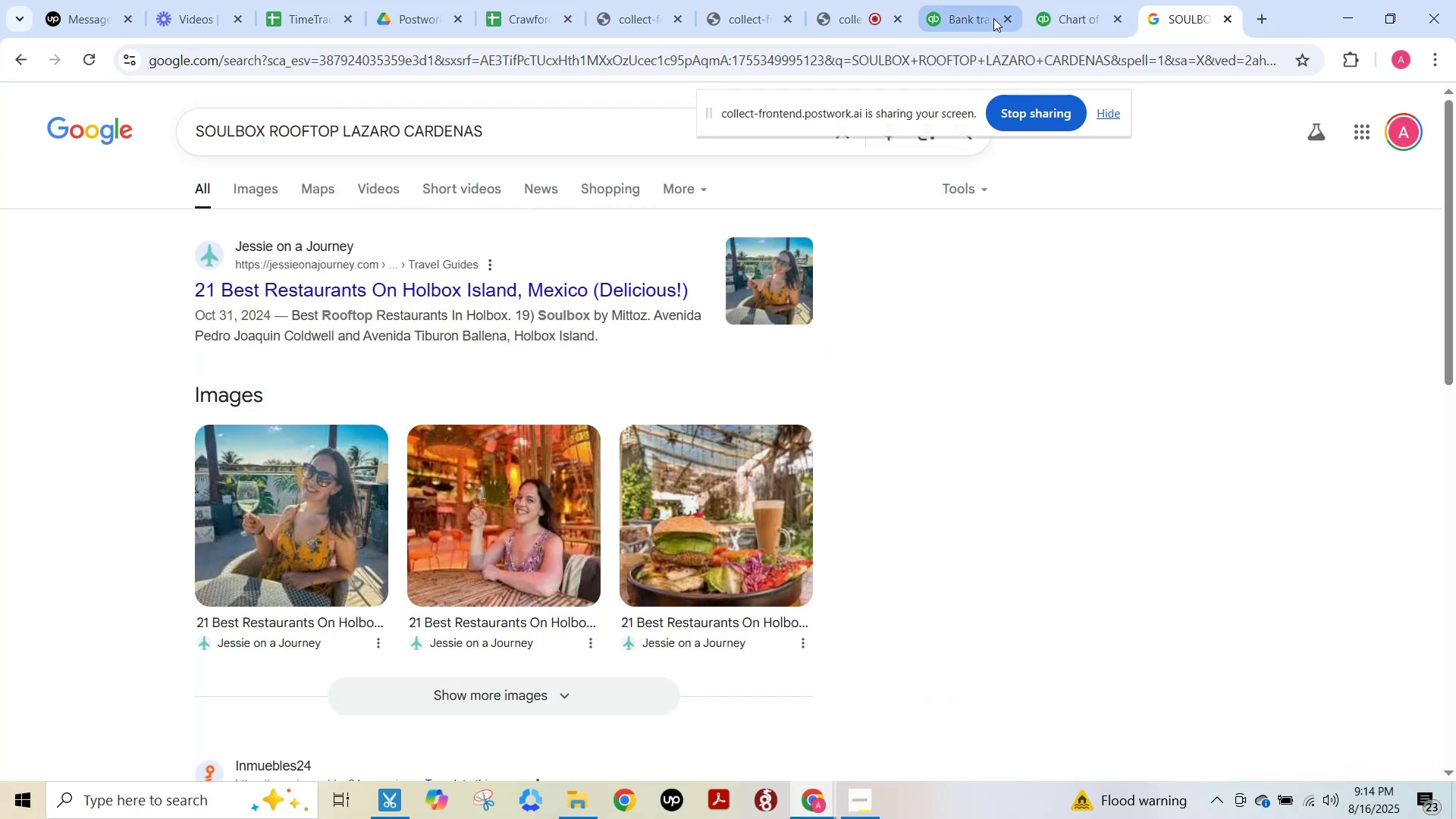 
left_click([993, 18])
 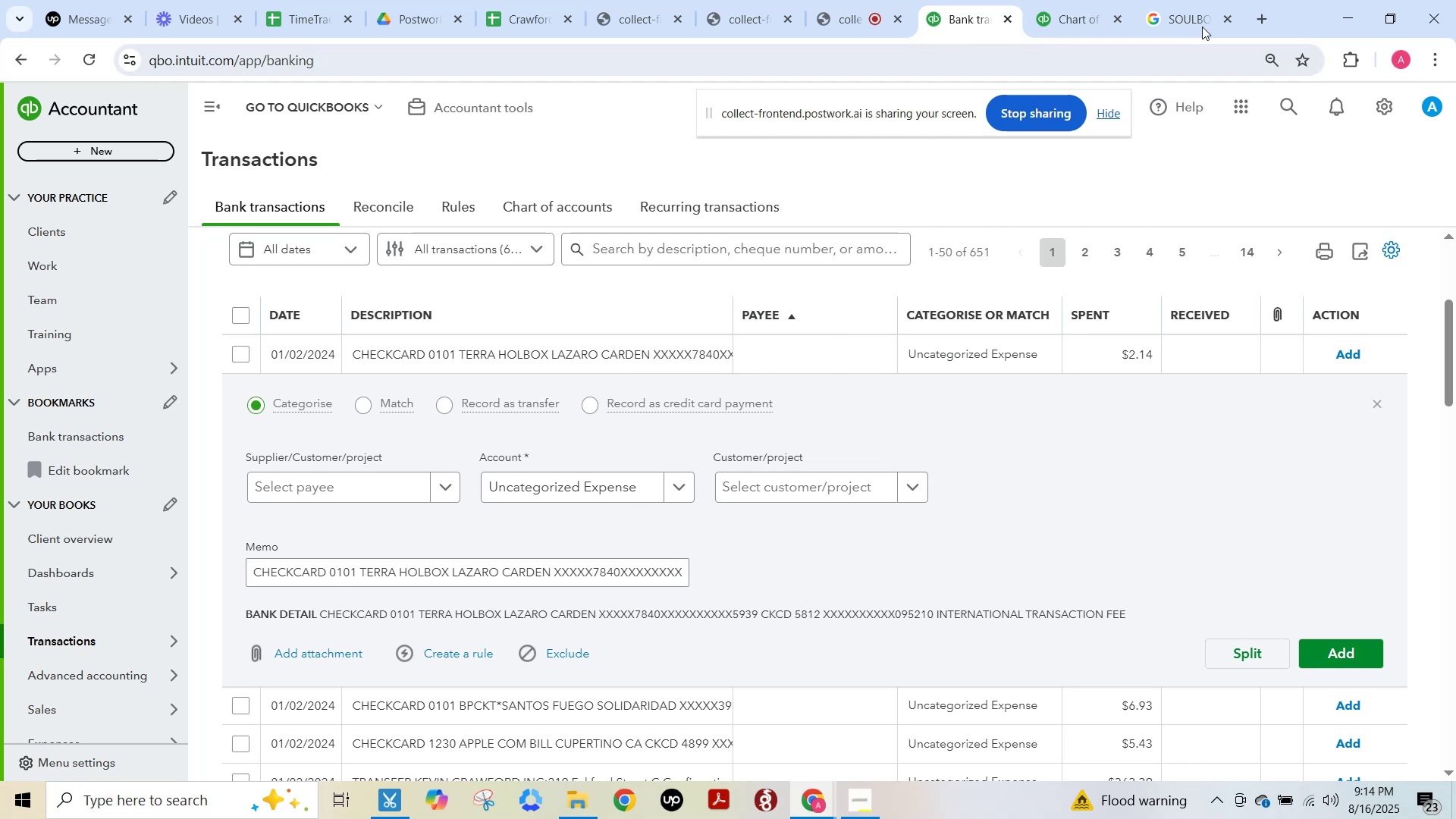 
left_click([1201, 17])
 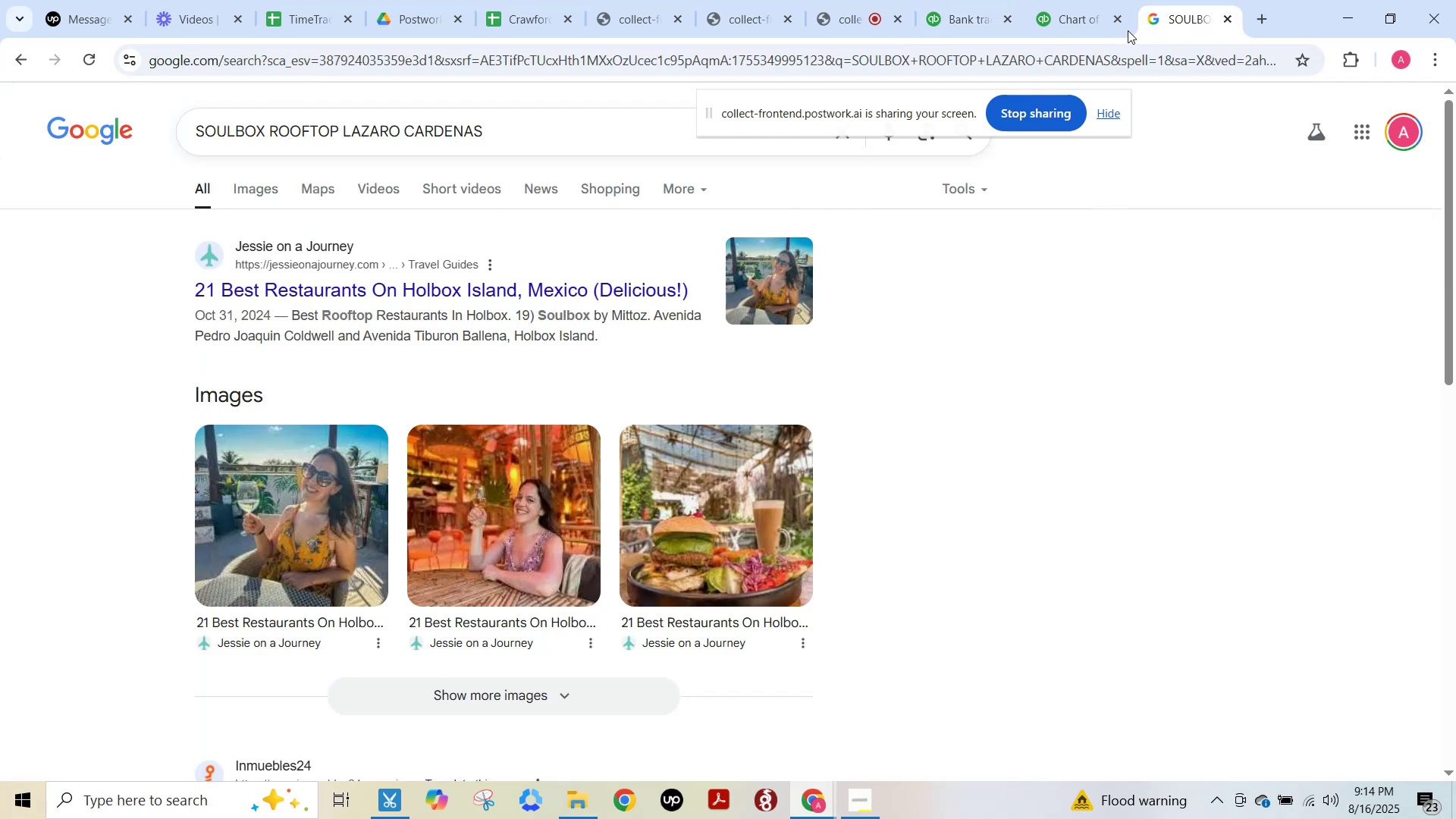 
key(F15)
 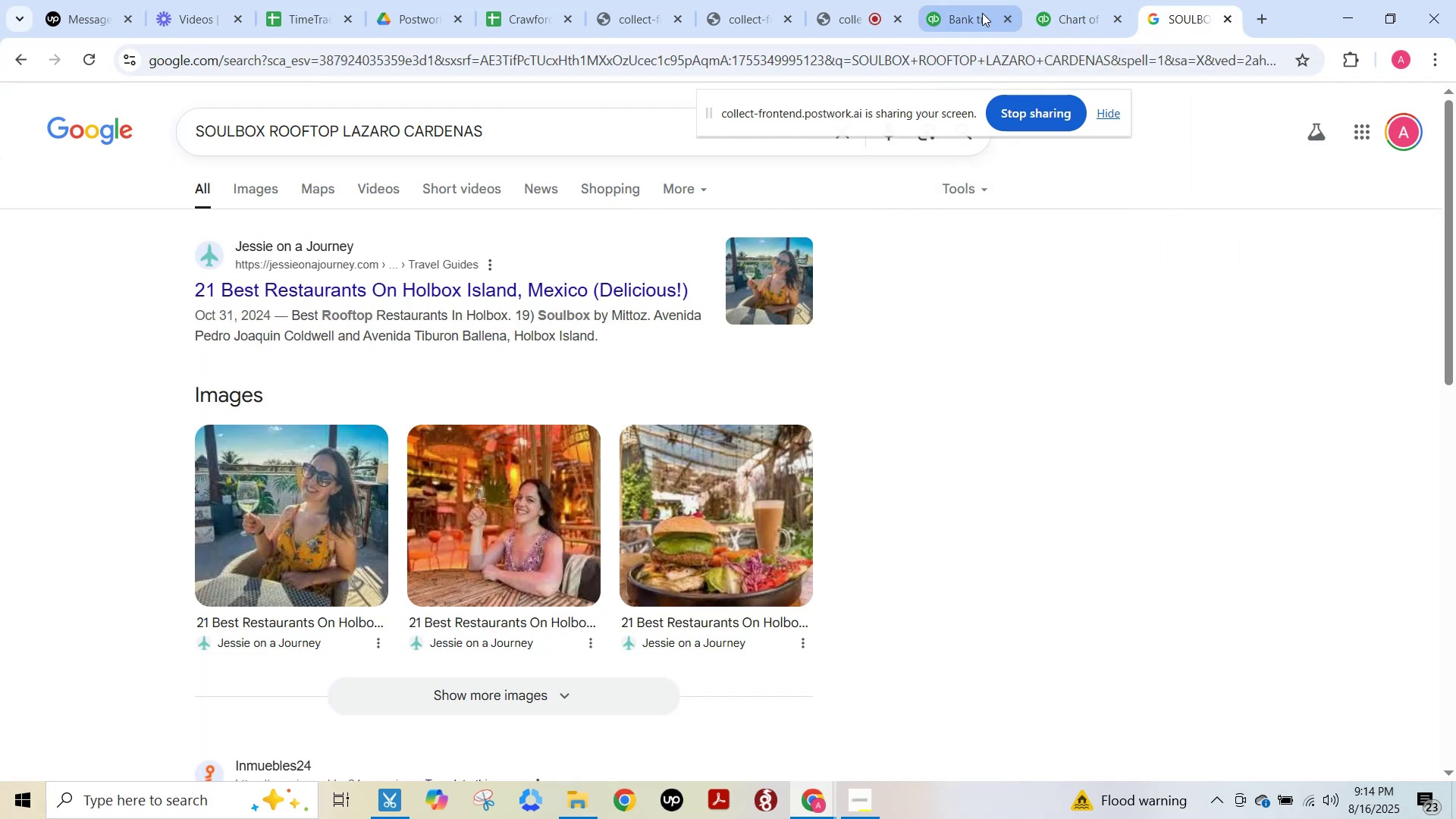 
left_click([982, 13])
 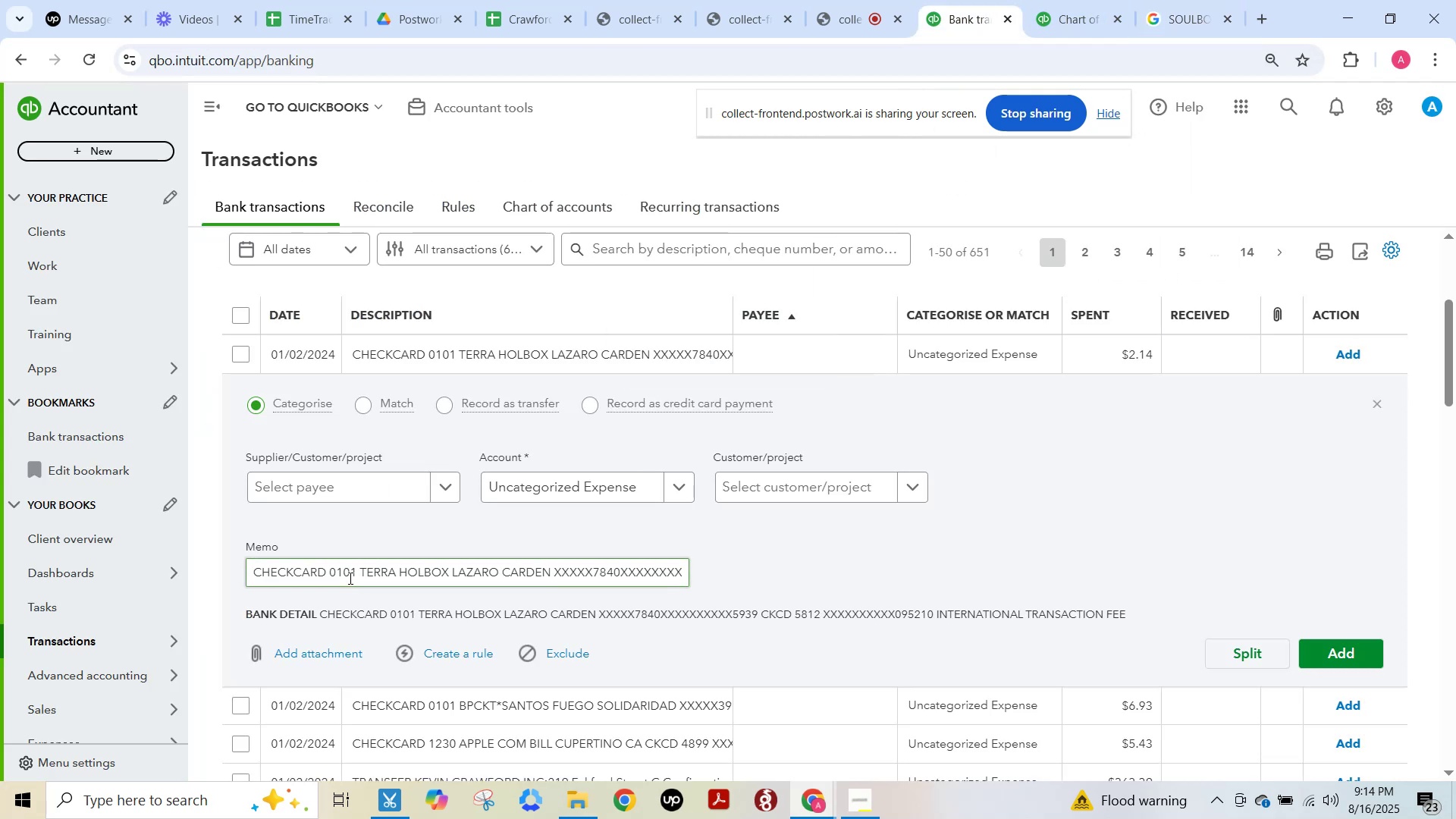 
left_click_drag(start_coordinate=[362, 576], to_coordinate=[551, 578])
 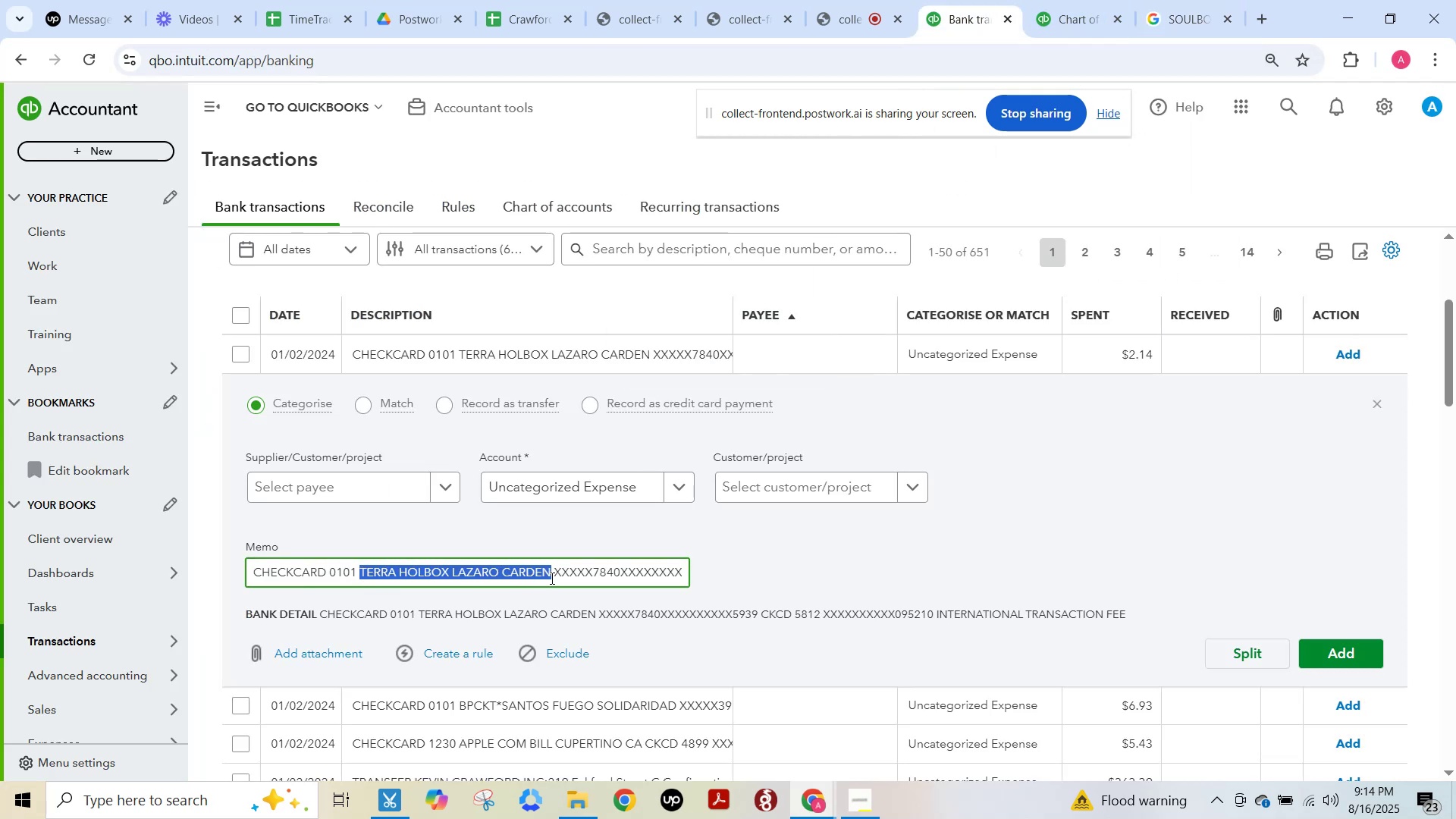 
key(Control+C)
 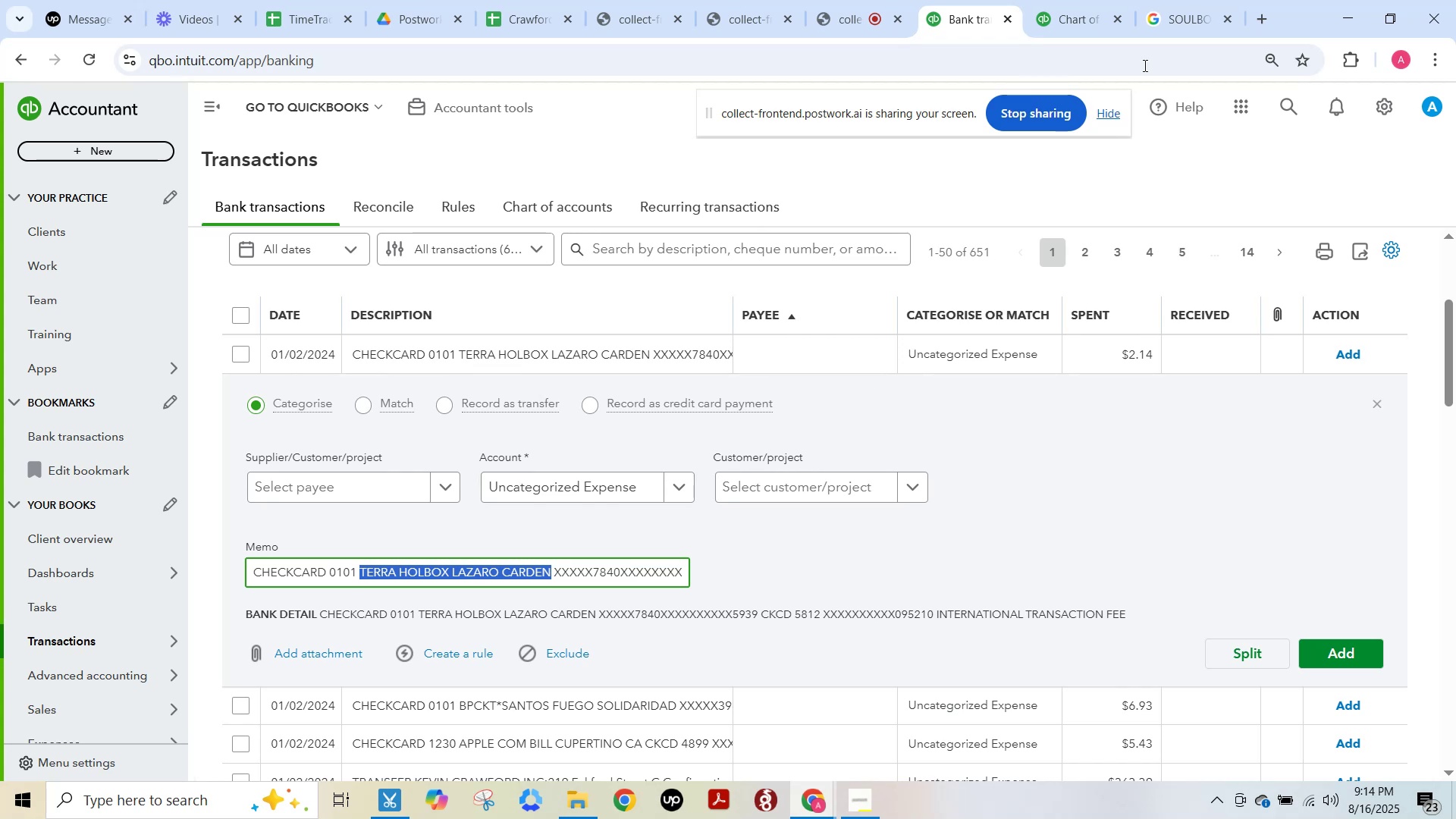 
left_click([1172, 0])
 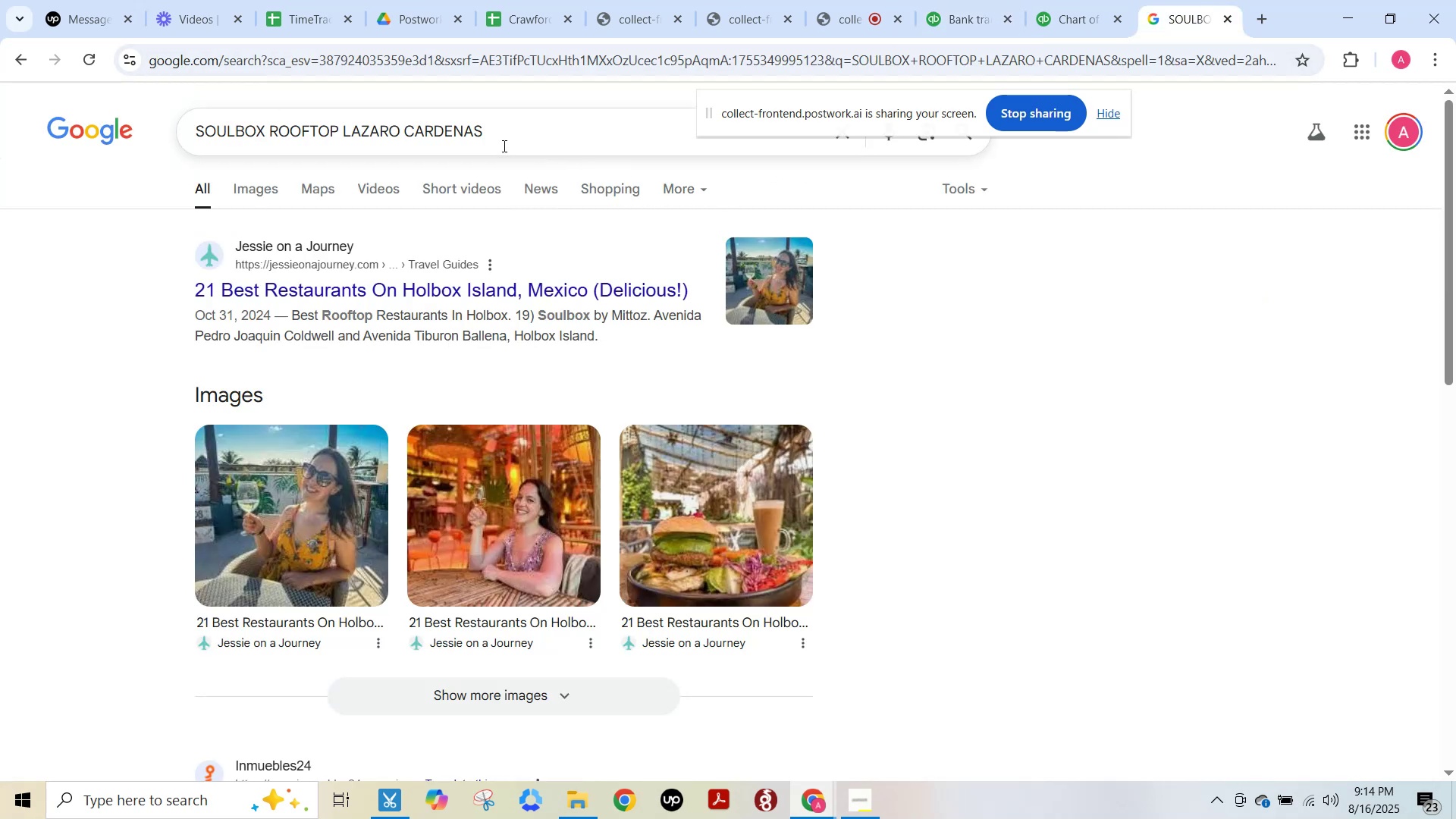 
left_click([500, 137])
 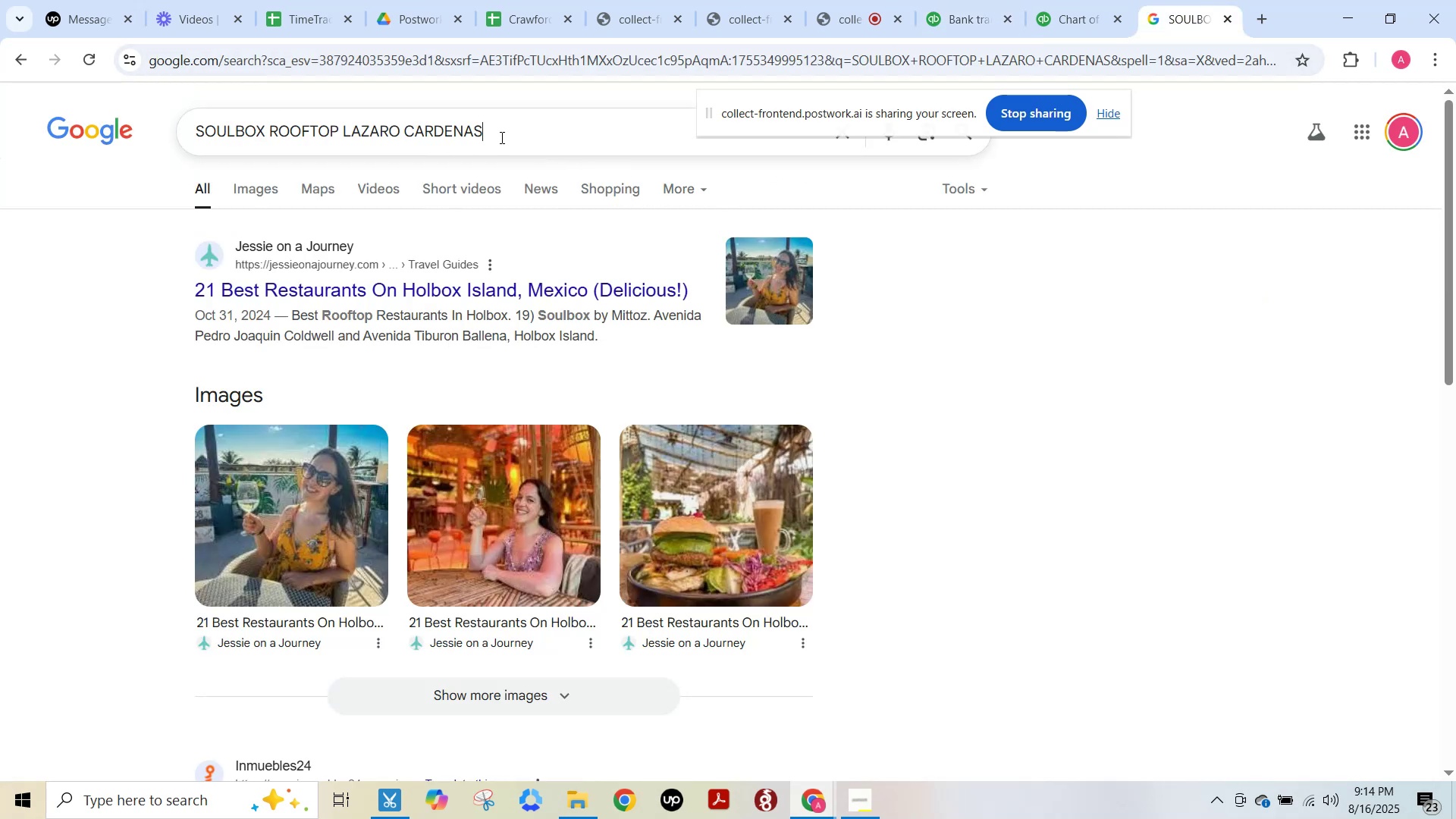 
key(Control+ControlLeft)
 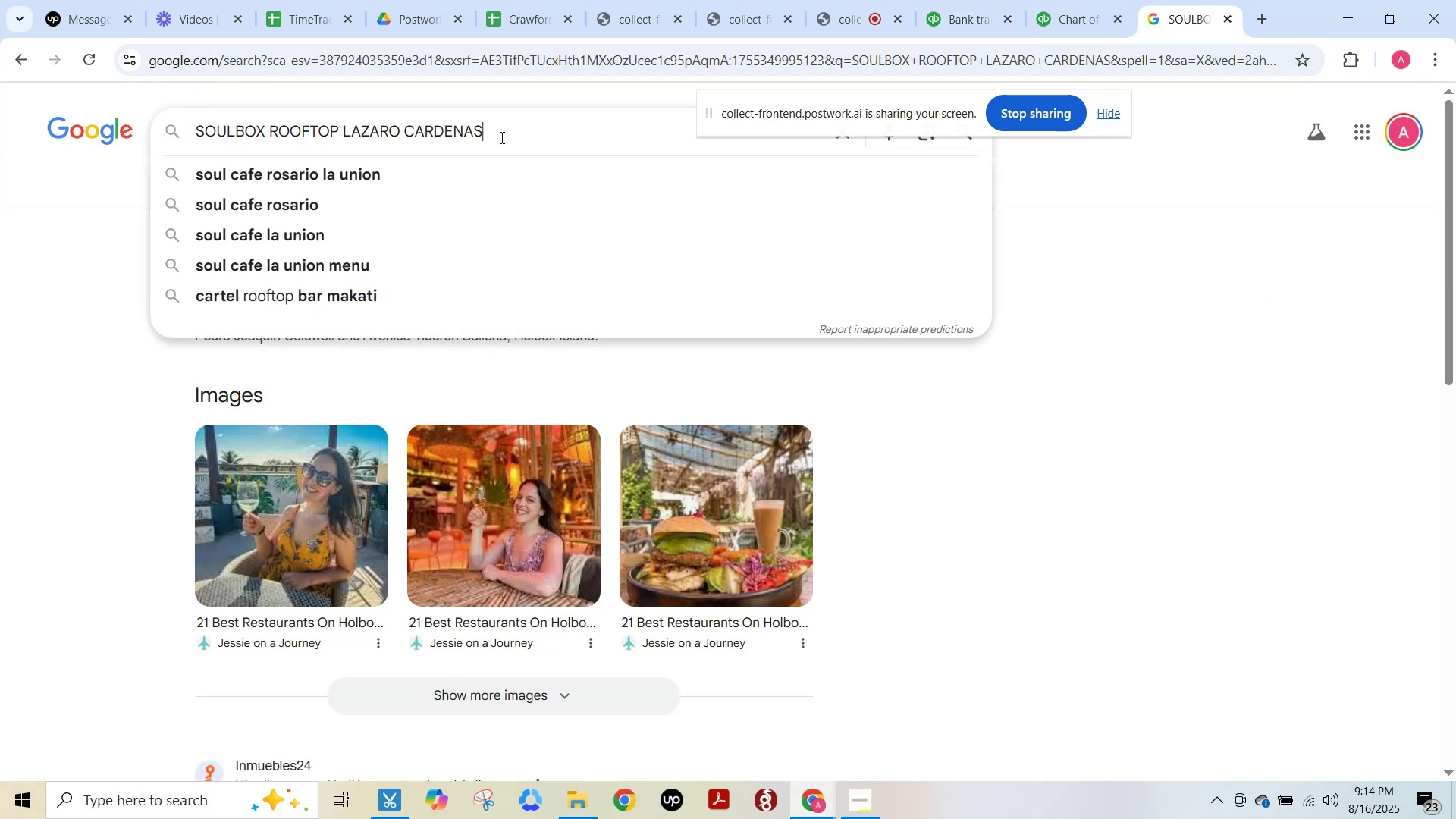 
key(Control+A)
 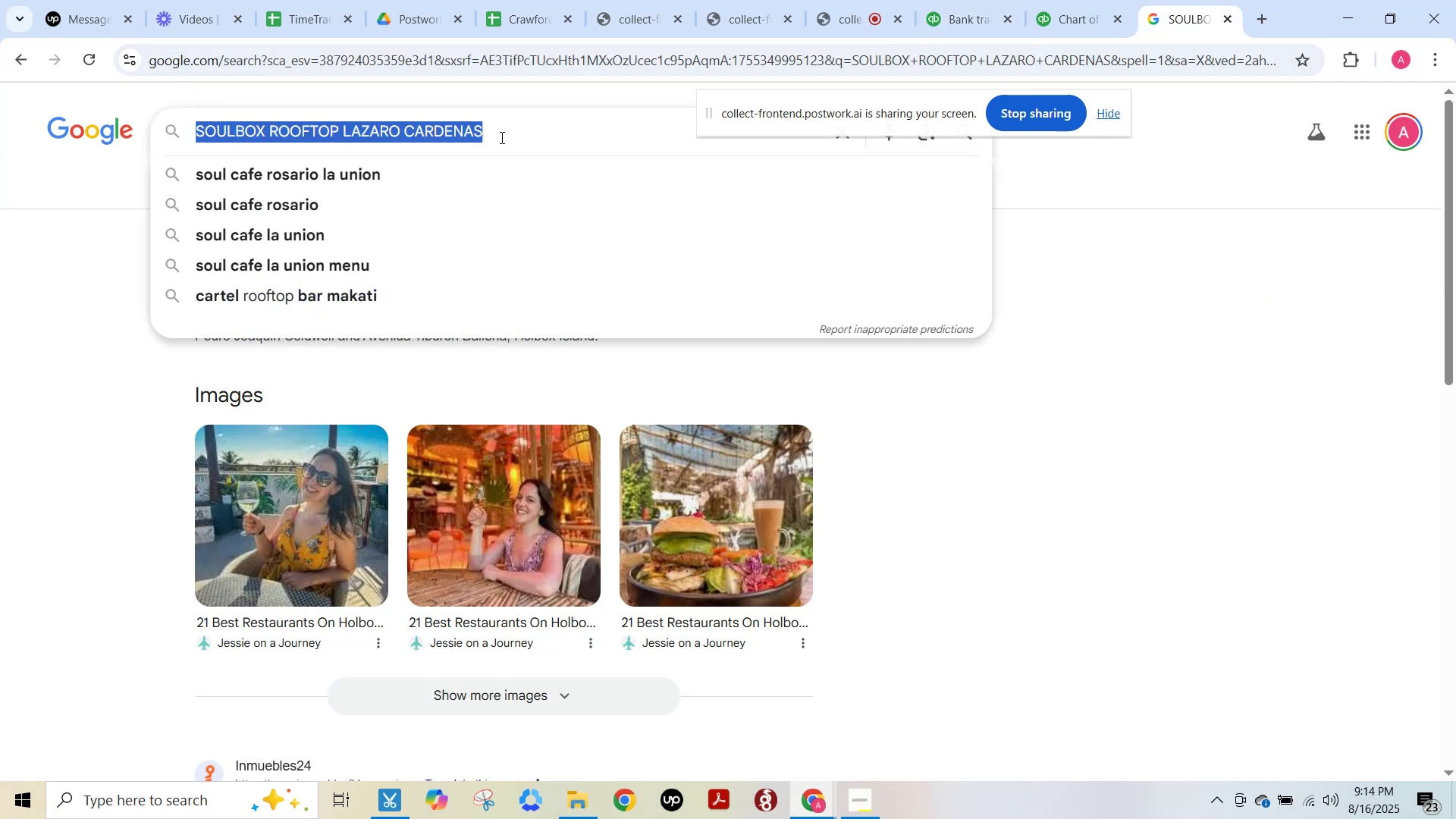 
key(Control+V)
 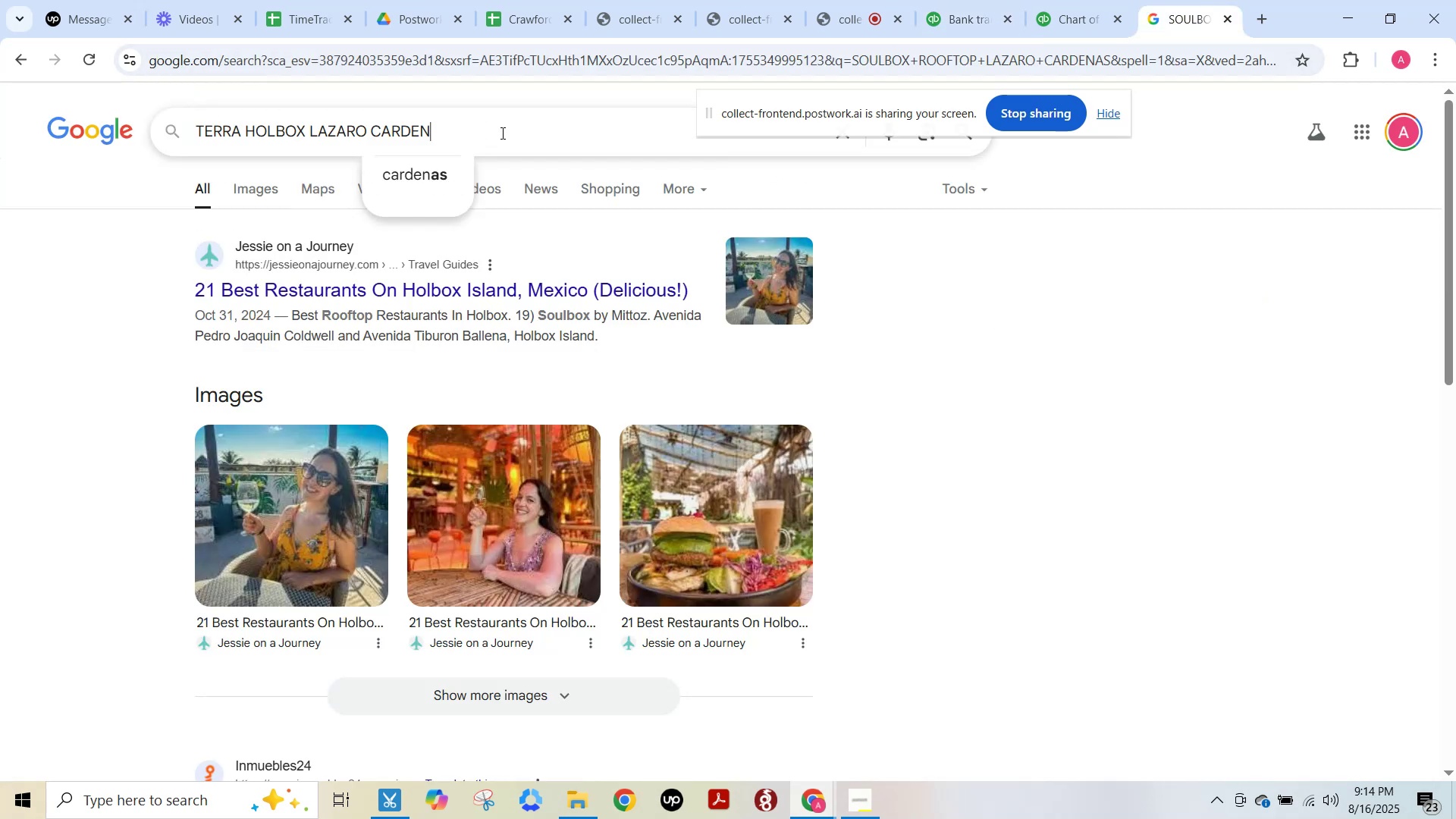 
key(NumpadEnter)
 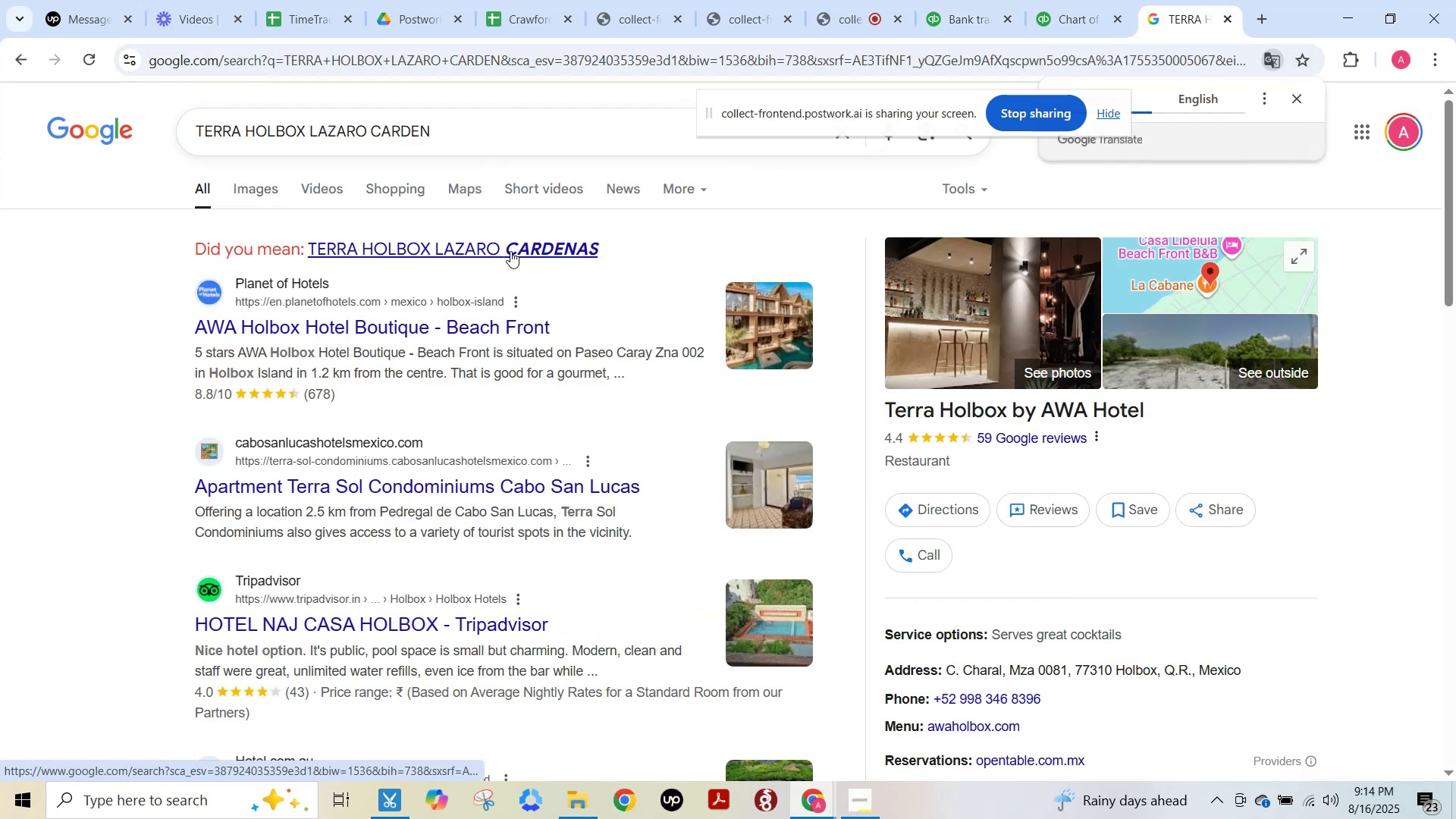 
left_click([510, 251])
 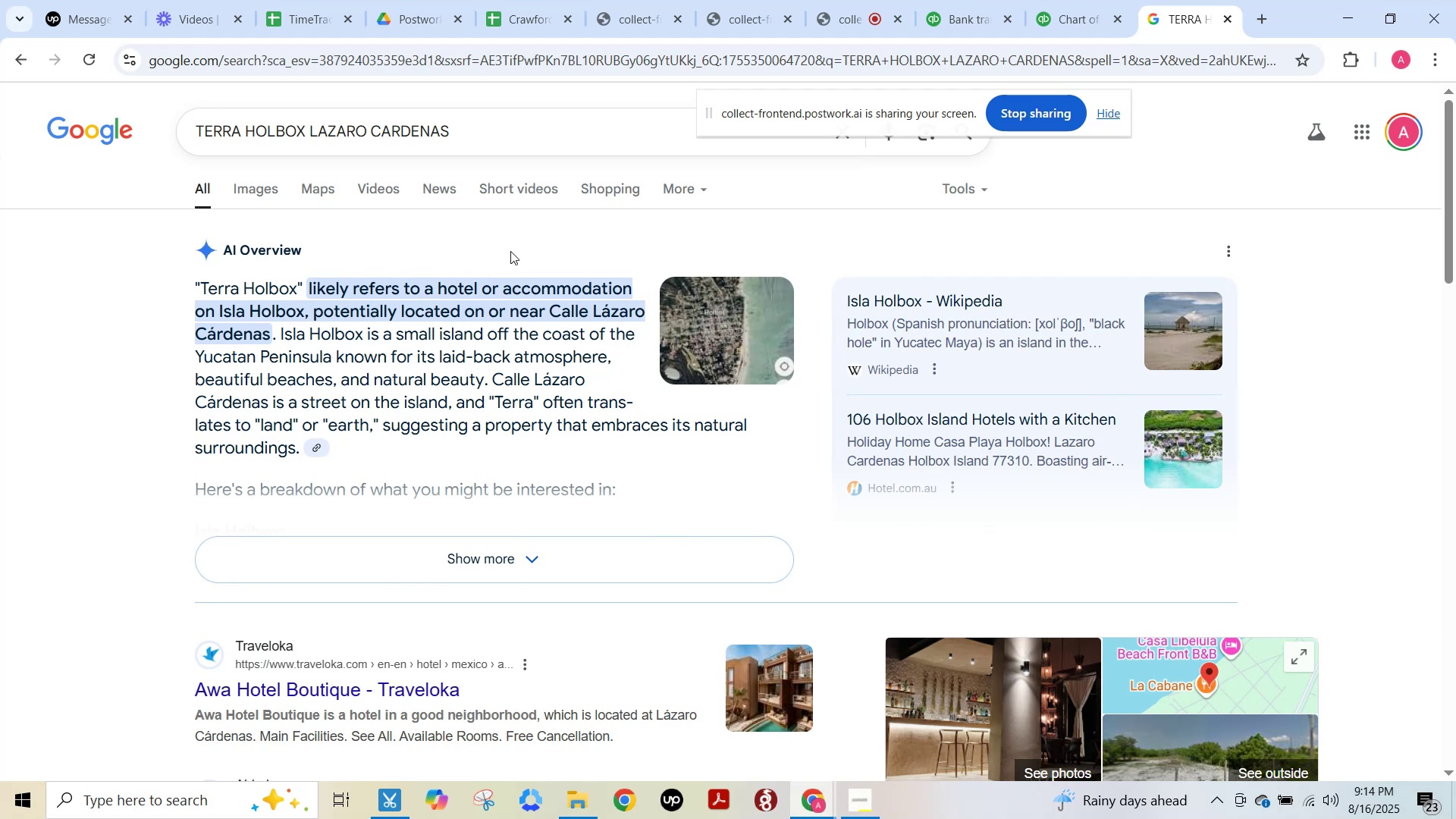 
wait(5.05)
 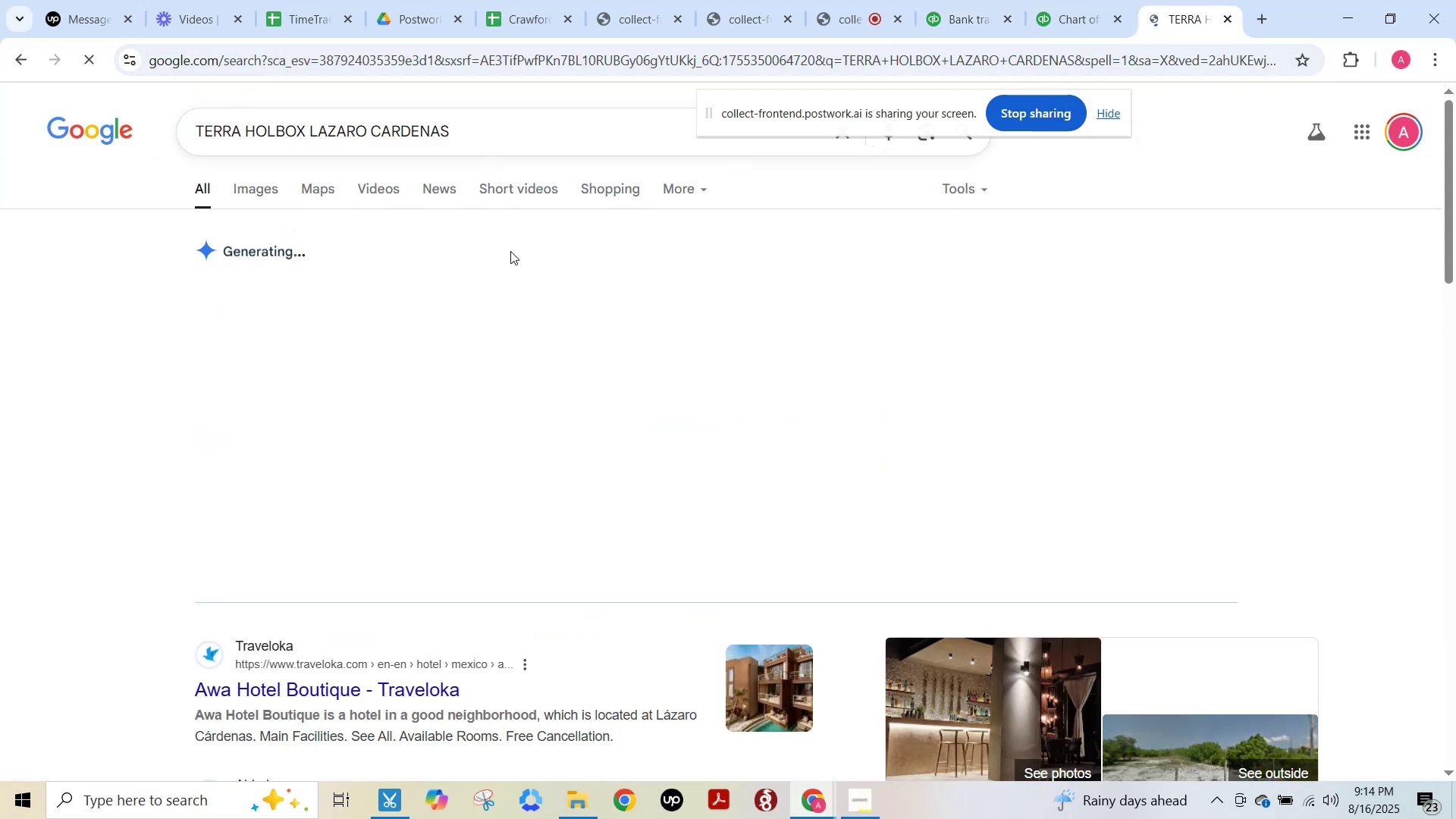 
left_click_drag(start_coordinate=[513, 133], to_coordinate=[0, 125])
 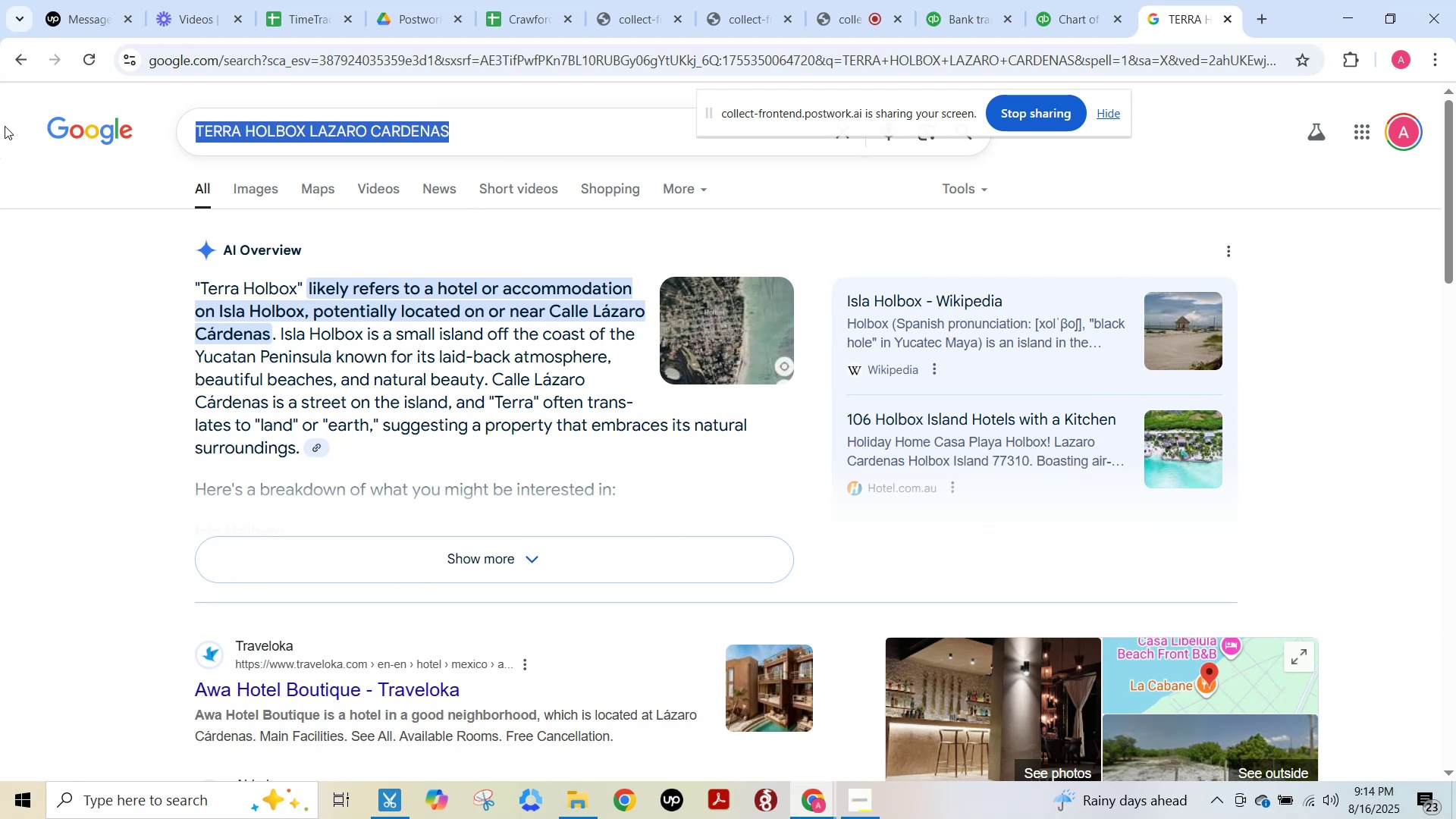 
key(Control+C)
 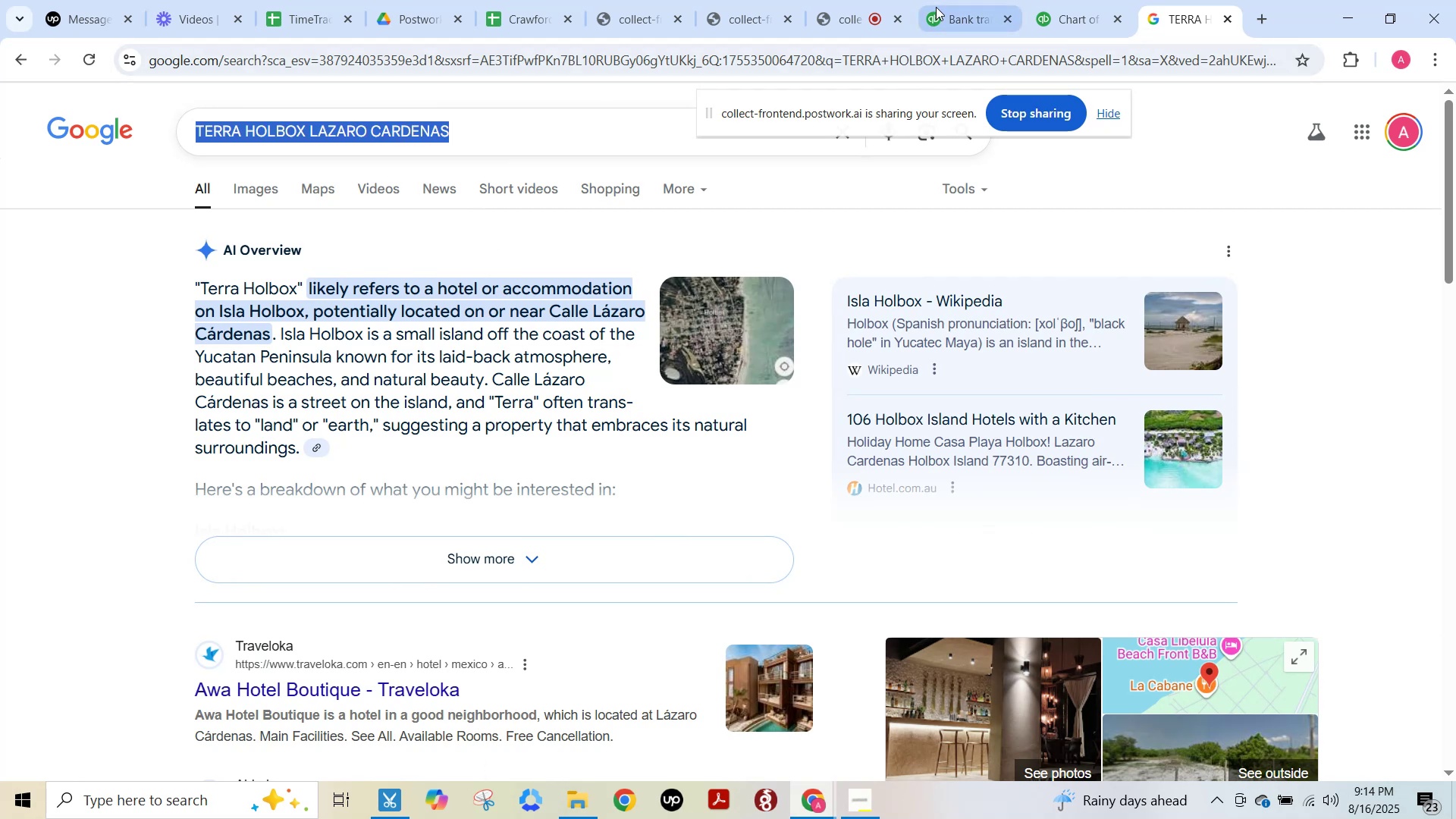 
left_click([937, 6])
 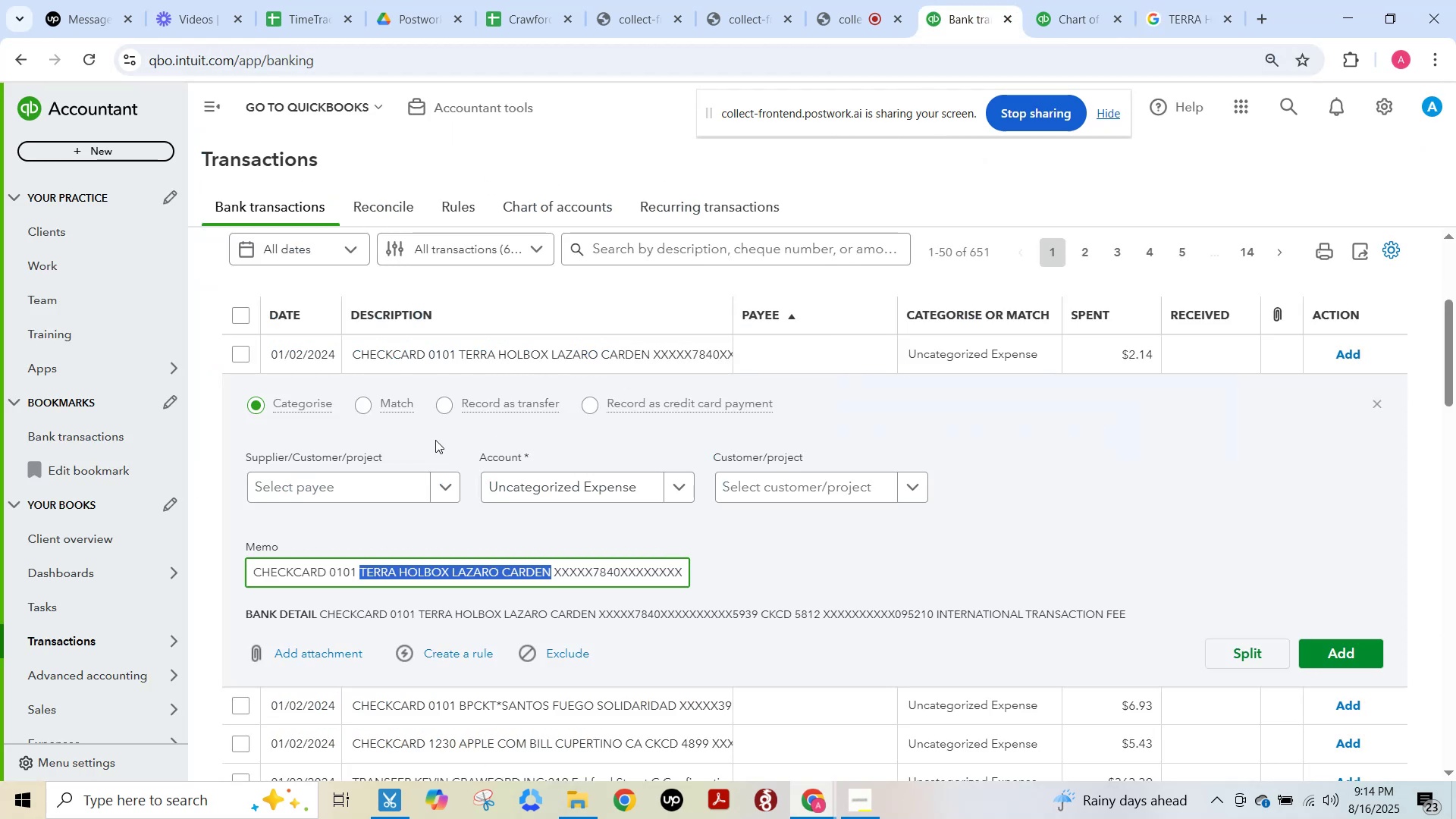 
left_click([346, 491])
 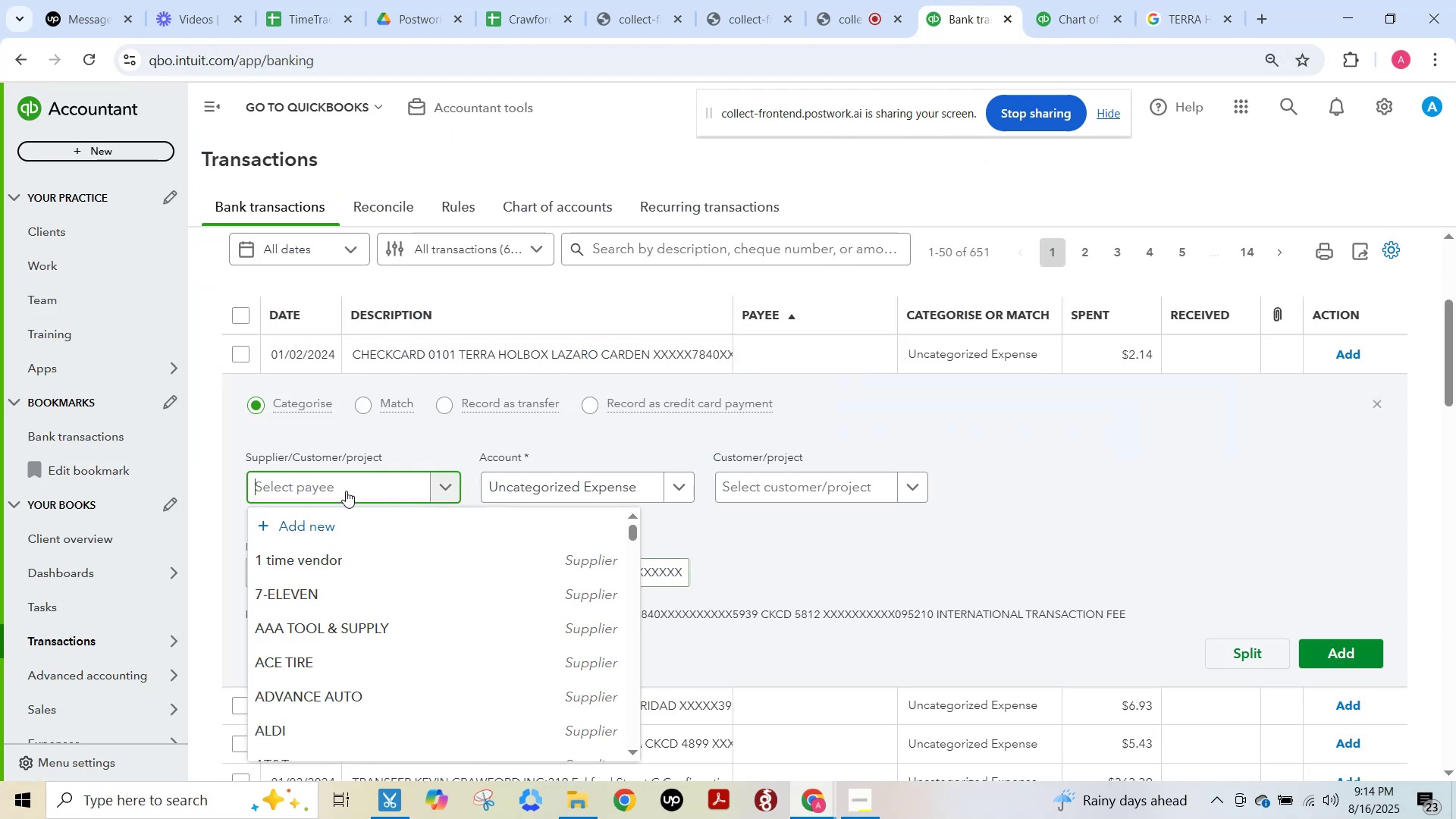 
key(Control+V)
 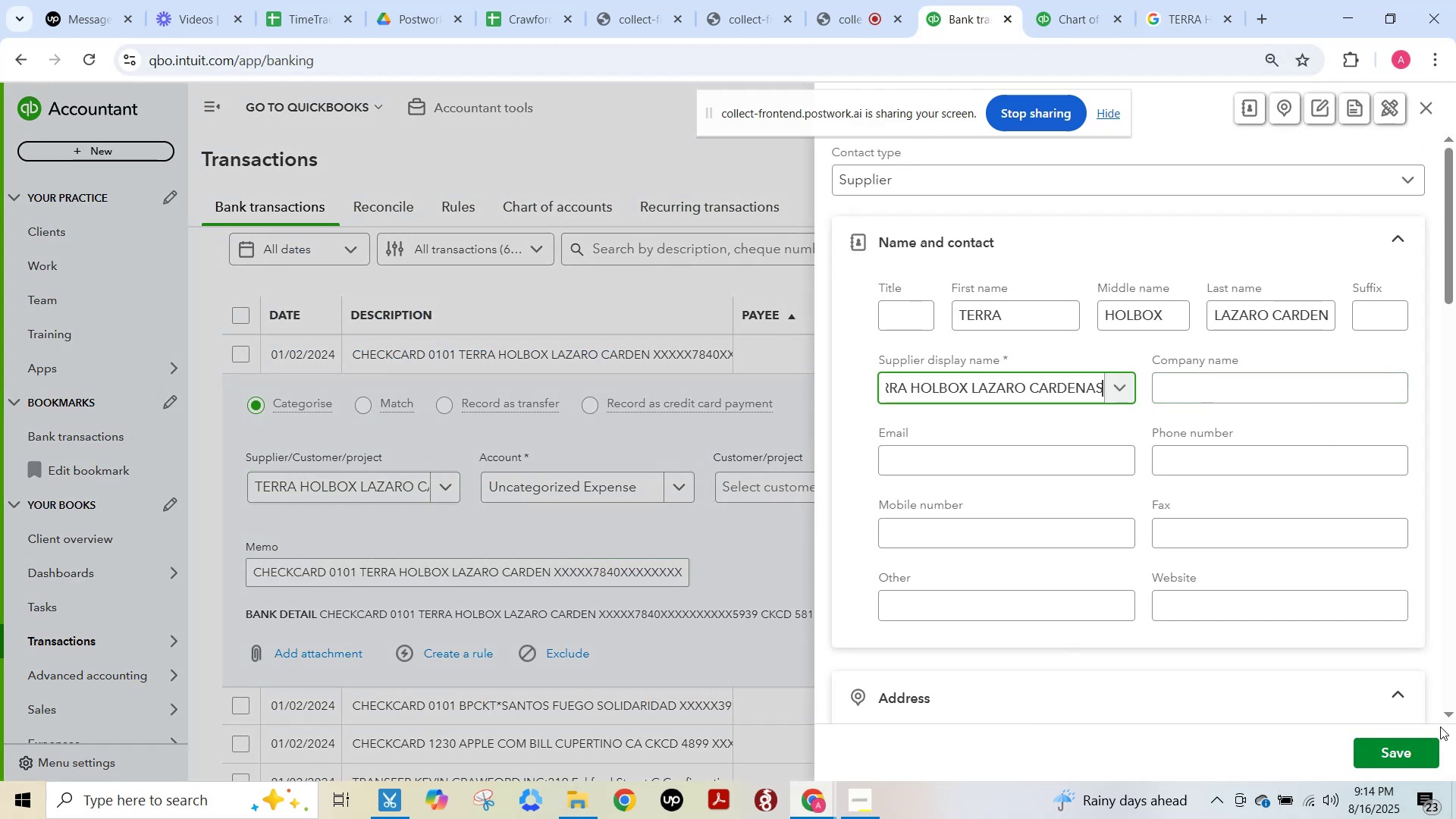 
left_click([1404, 761])
 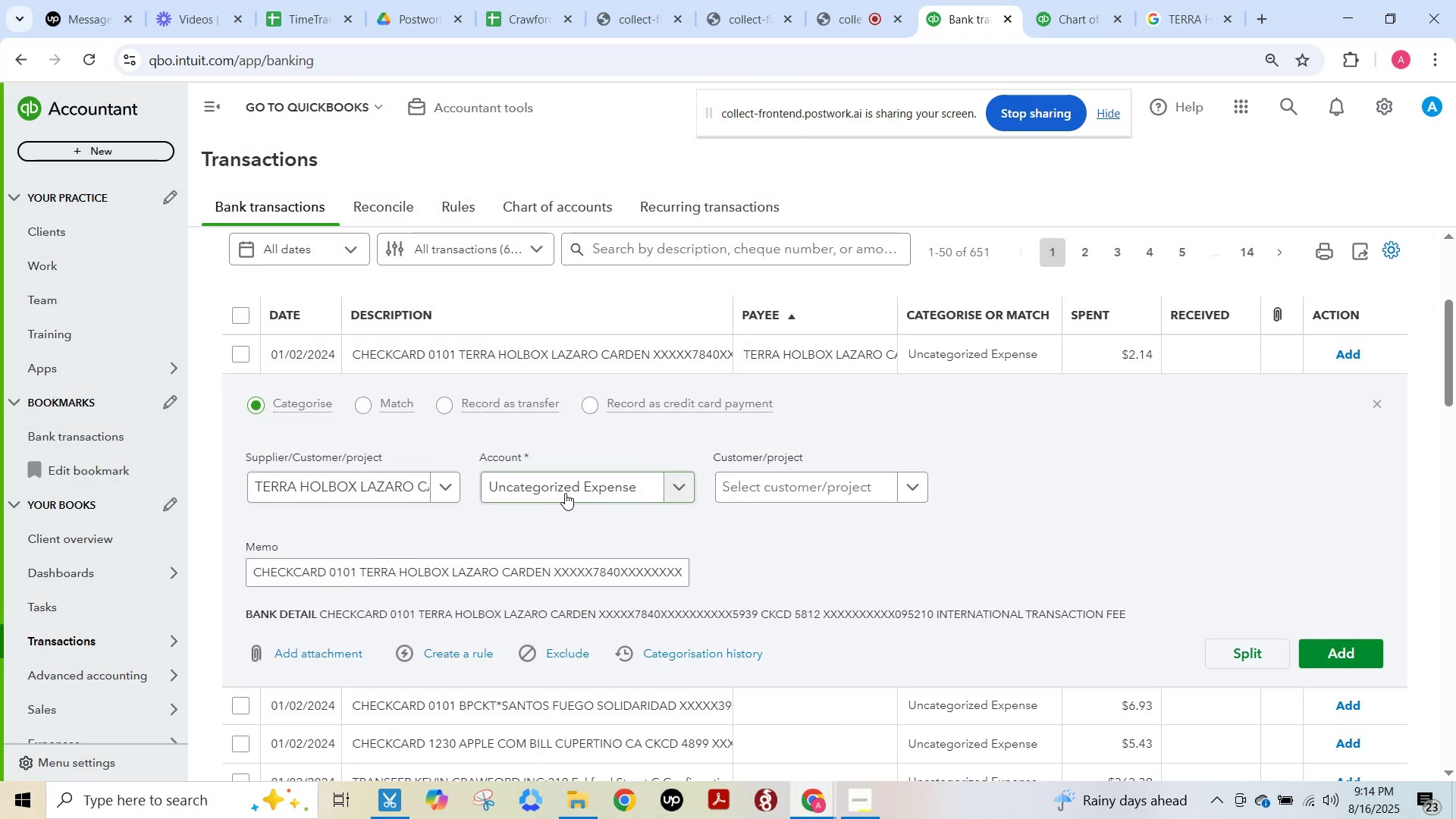 
left_click([557, 484])
 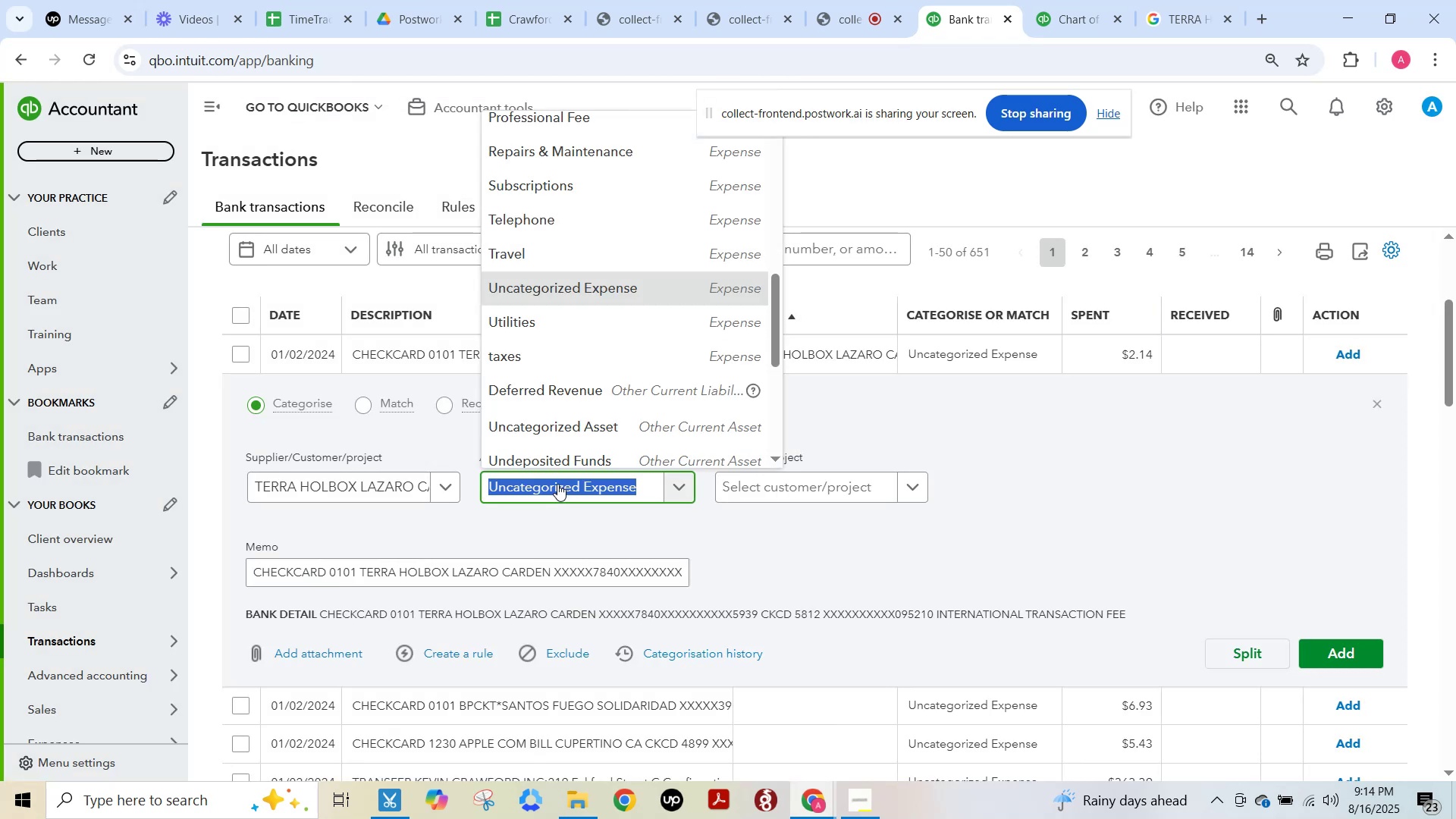 
key(C)
 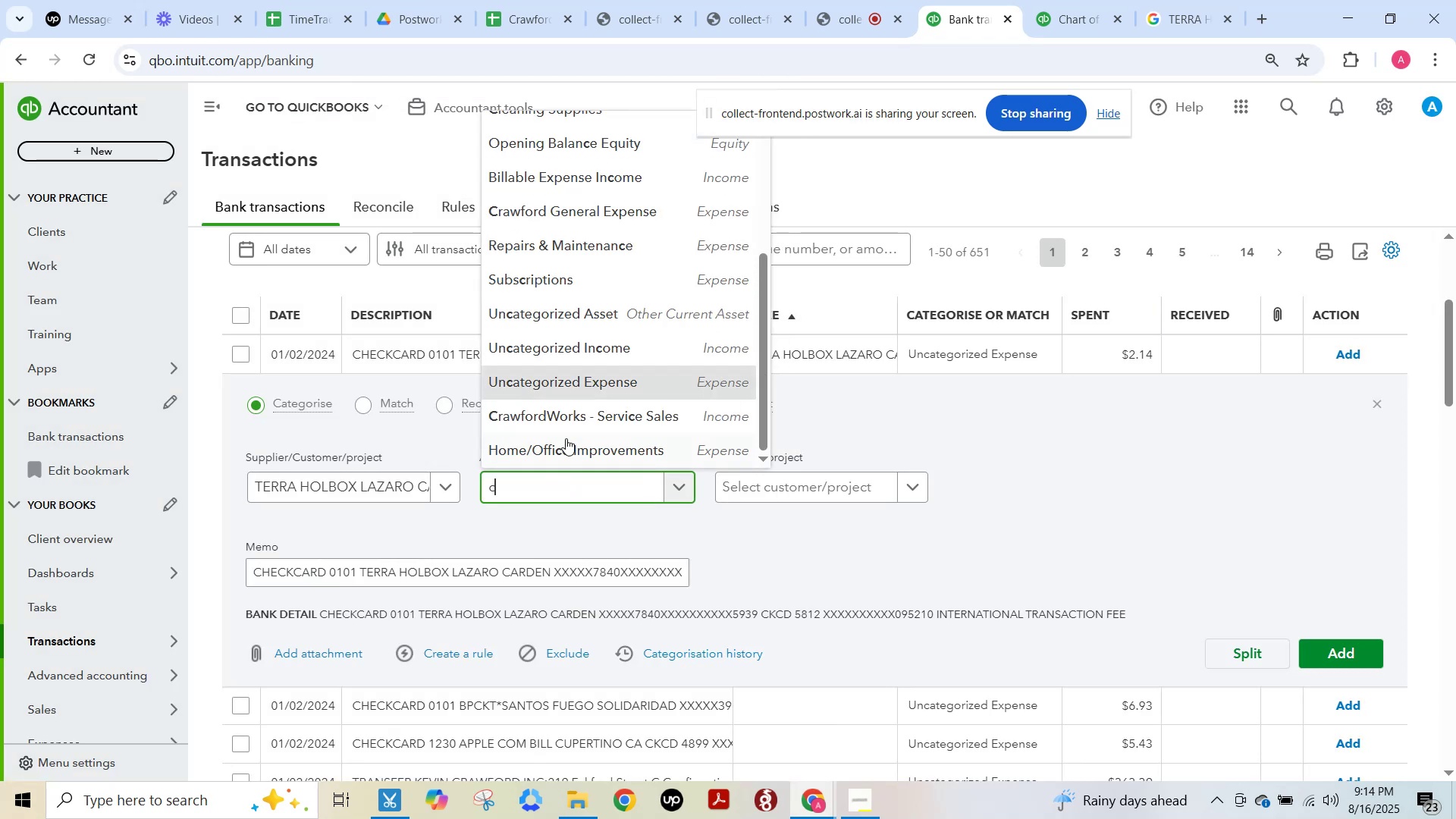 
left_click([591, 413])
 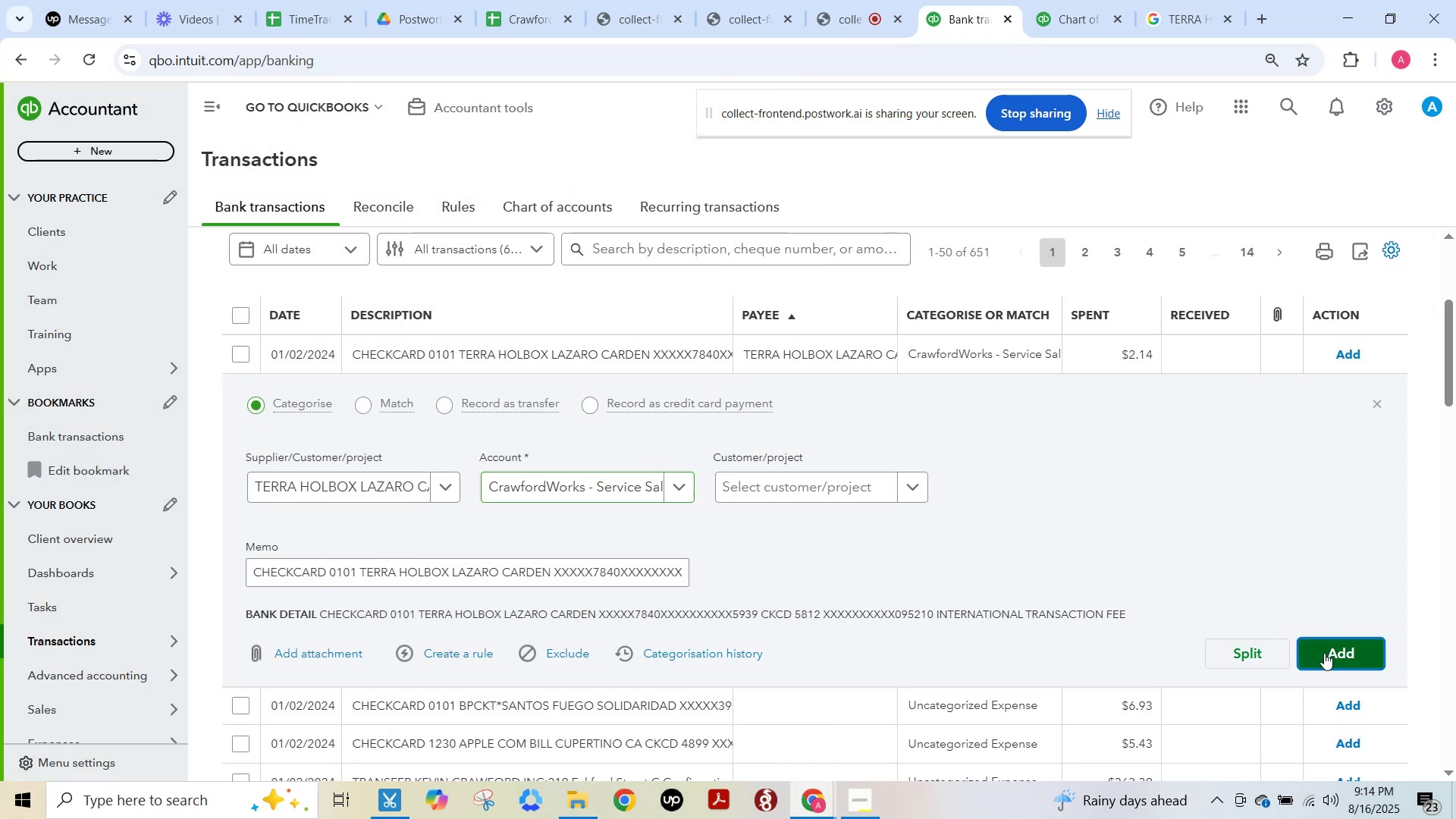 
double_click([1324, 653])
 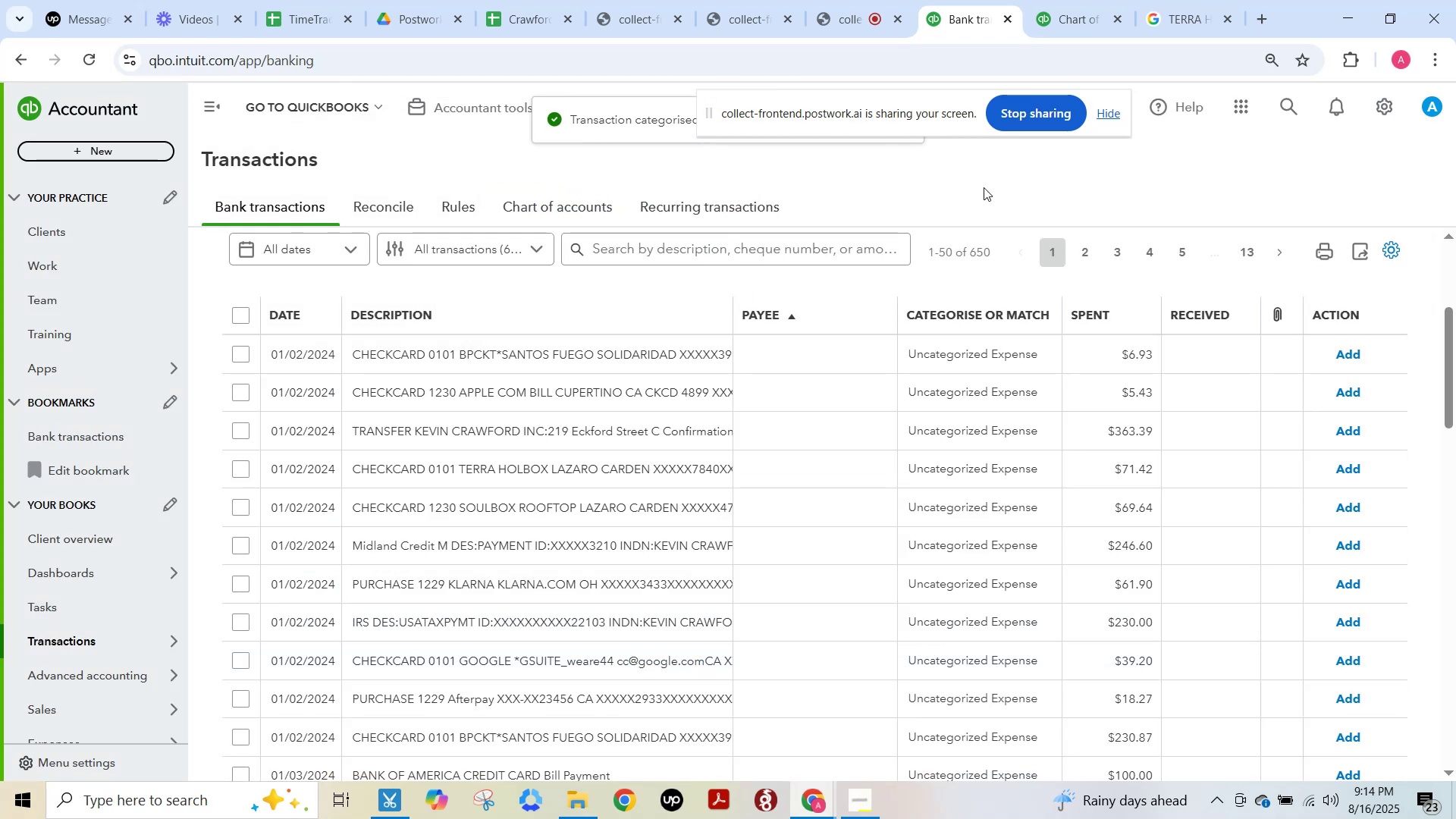 
scroll: coordinate [1069, 391], scroll_direction: up, amount: 3.0
 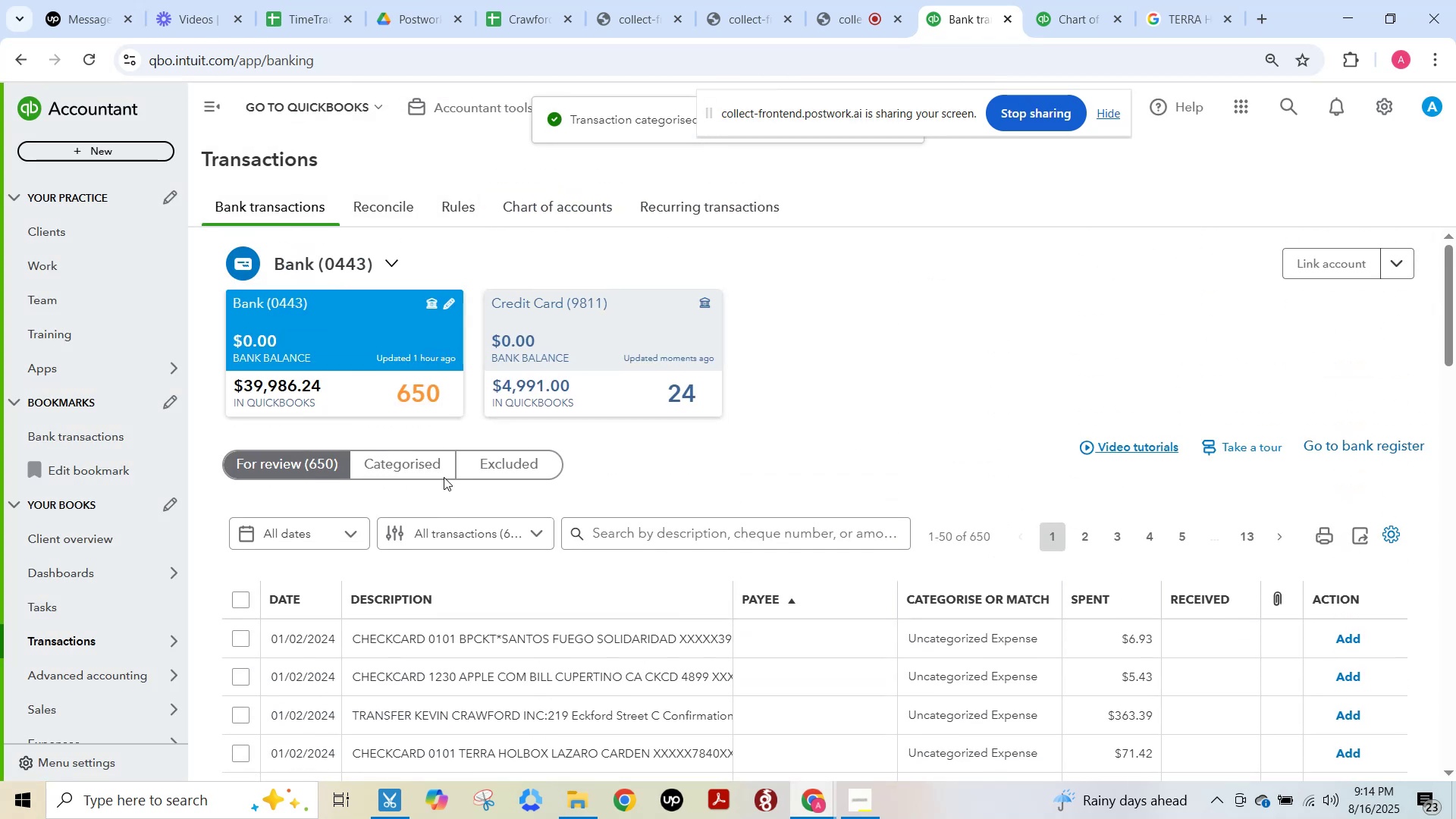 
left_click([425, 463])
 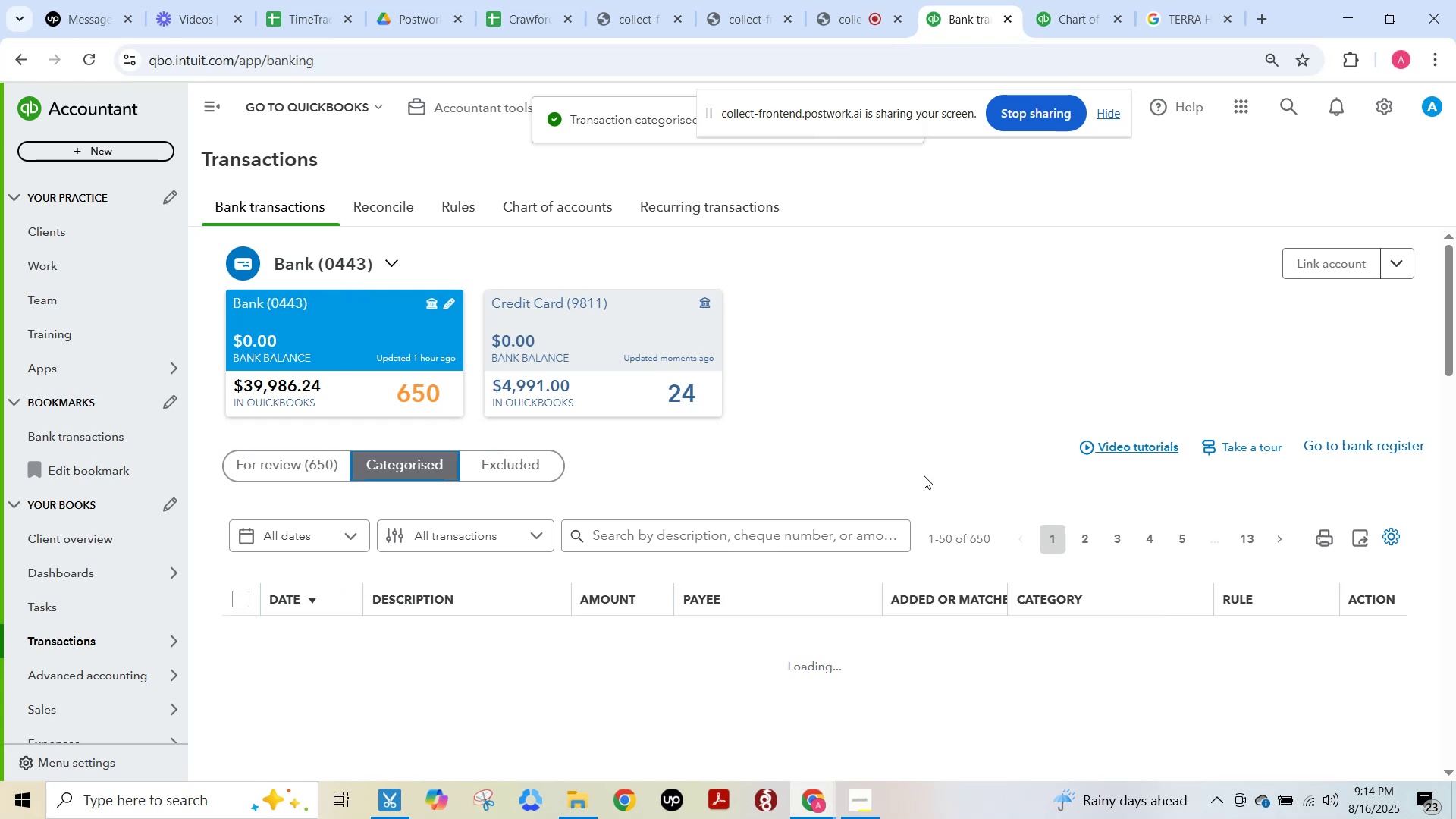 
scroll: coordinate [924, 475], scroll_direction: down, amount: 1.0
 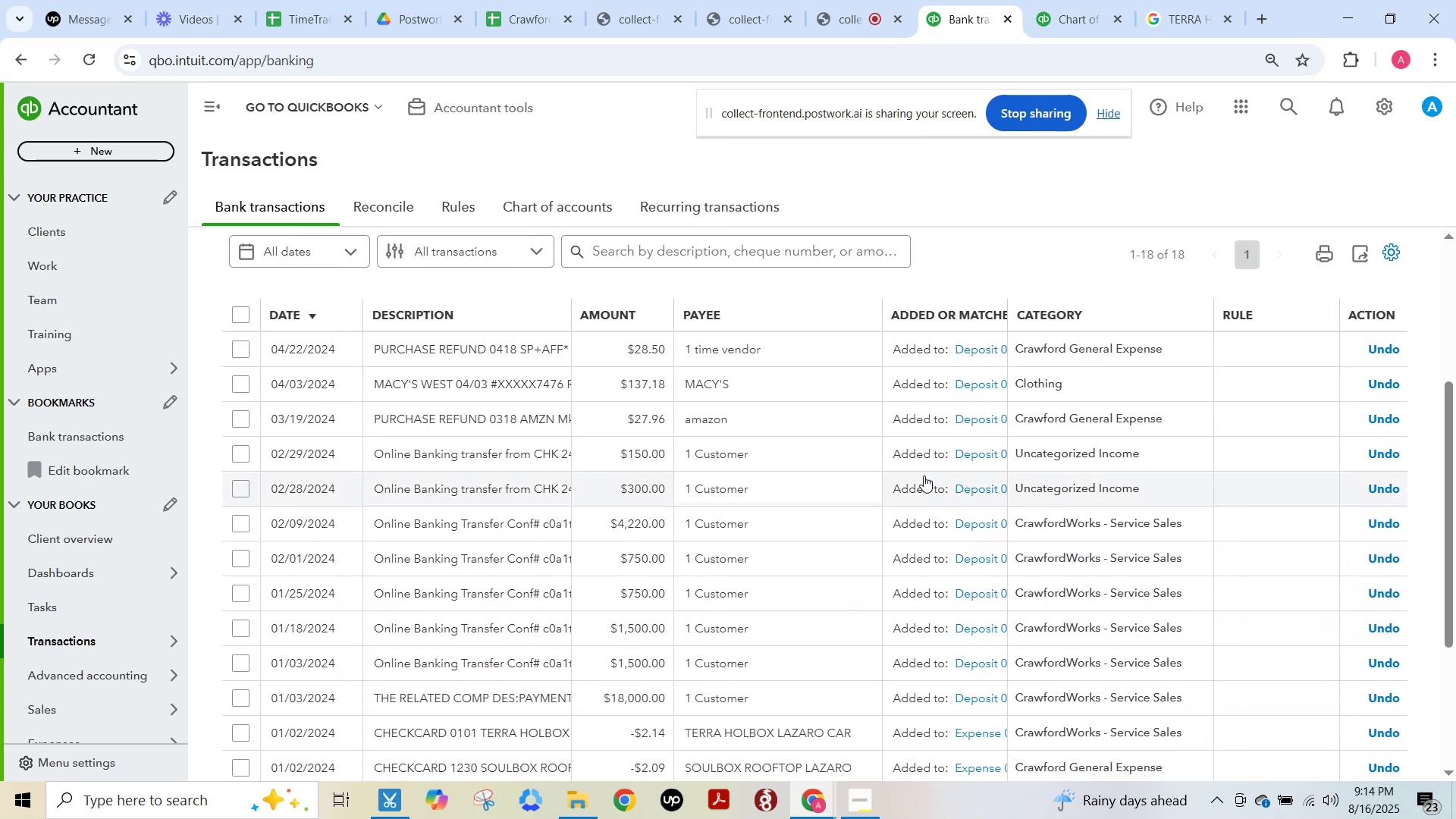 
key(Control+F)
 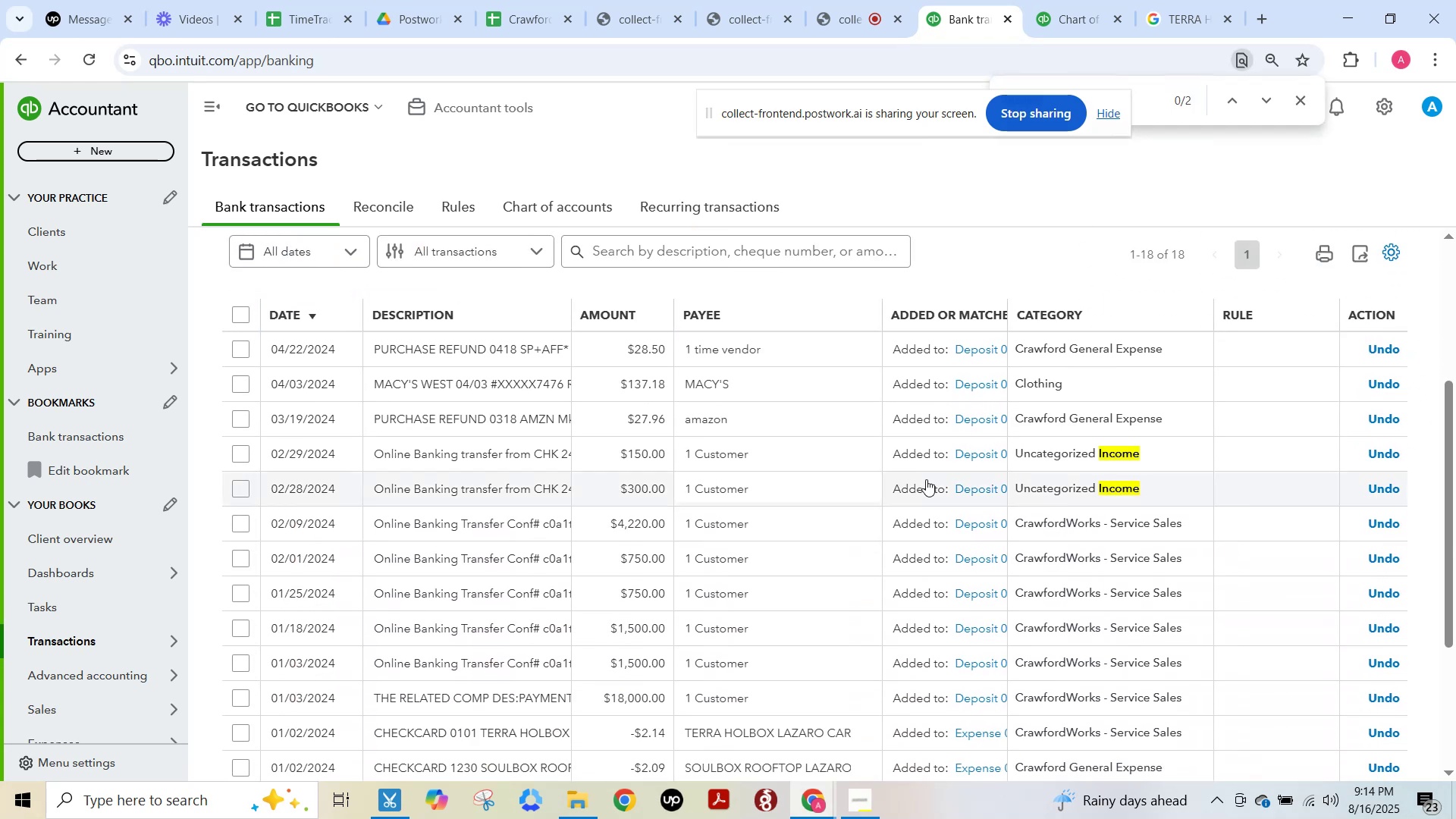 
key(Control+V)
 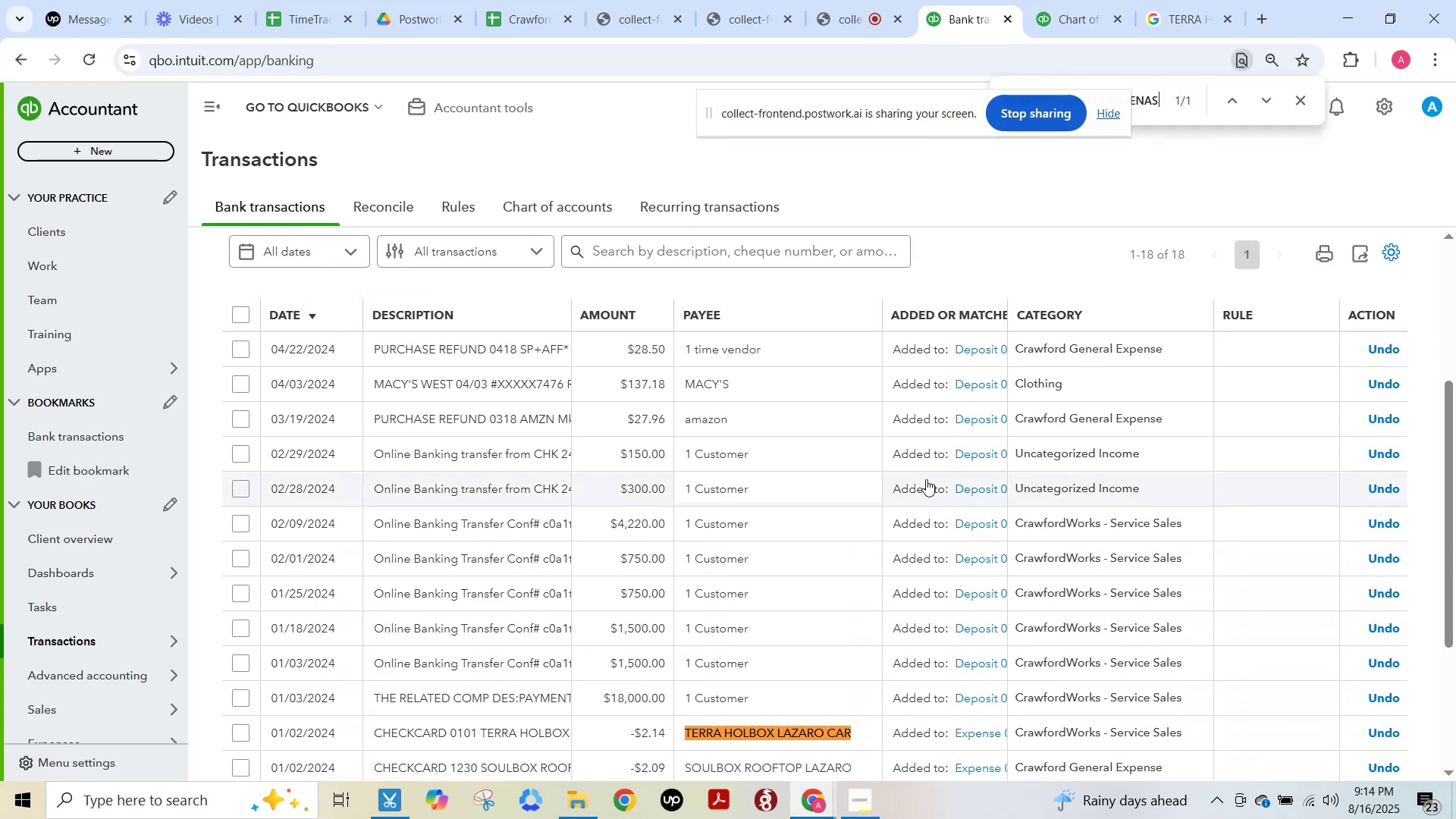 
scroll: coordinate [926, 479], scroll_direction: down, amount: 1.0
 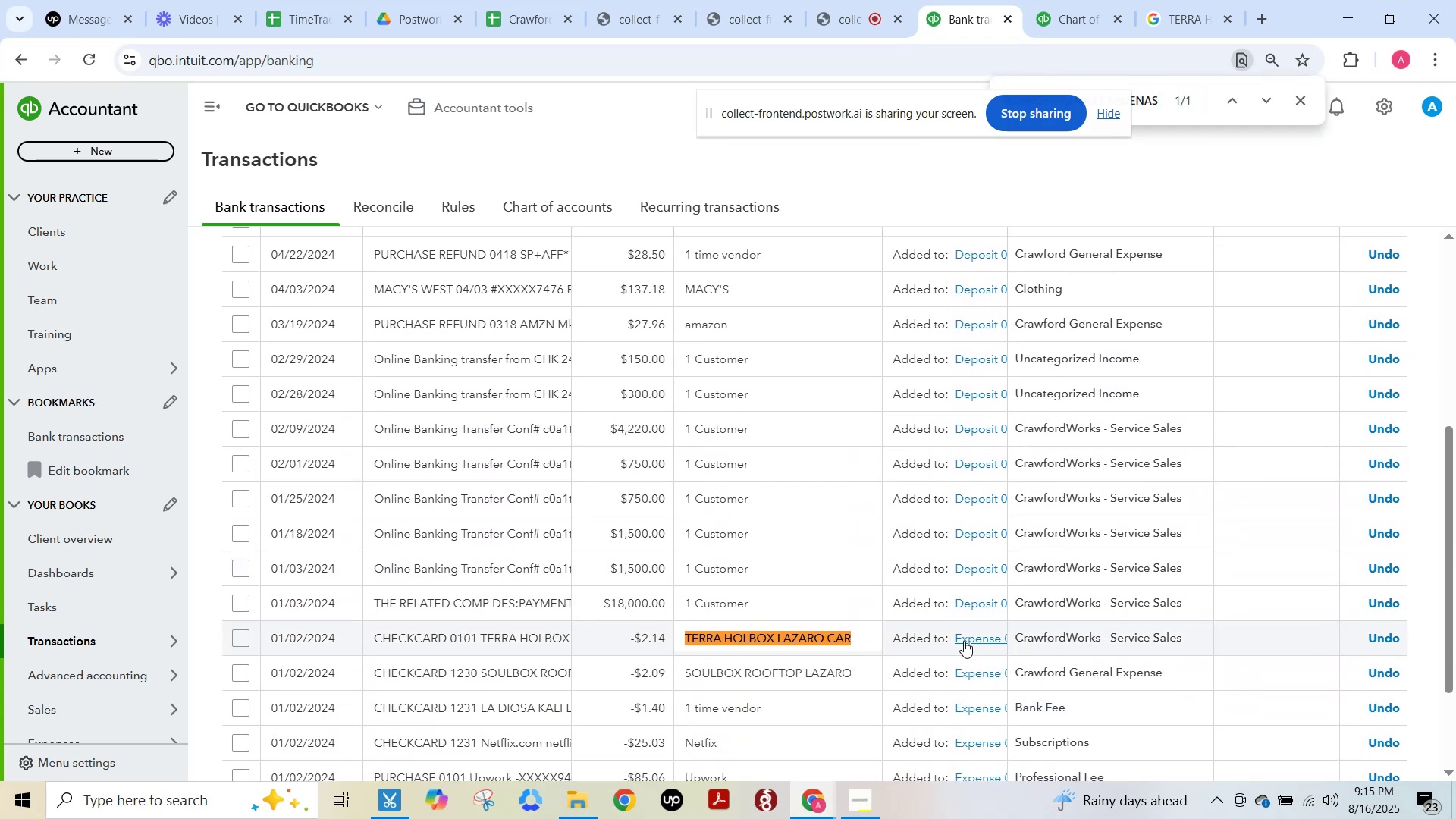 
mouse_move([1122, 642])
 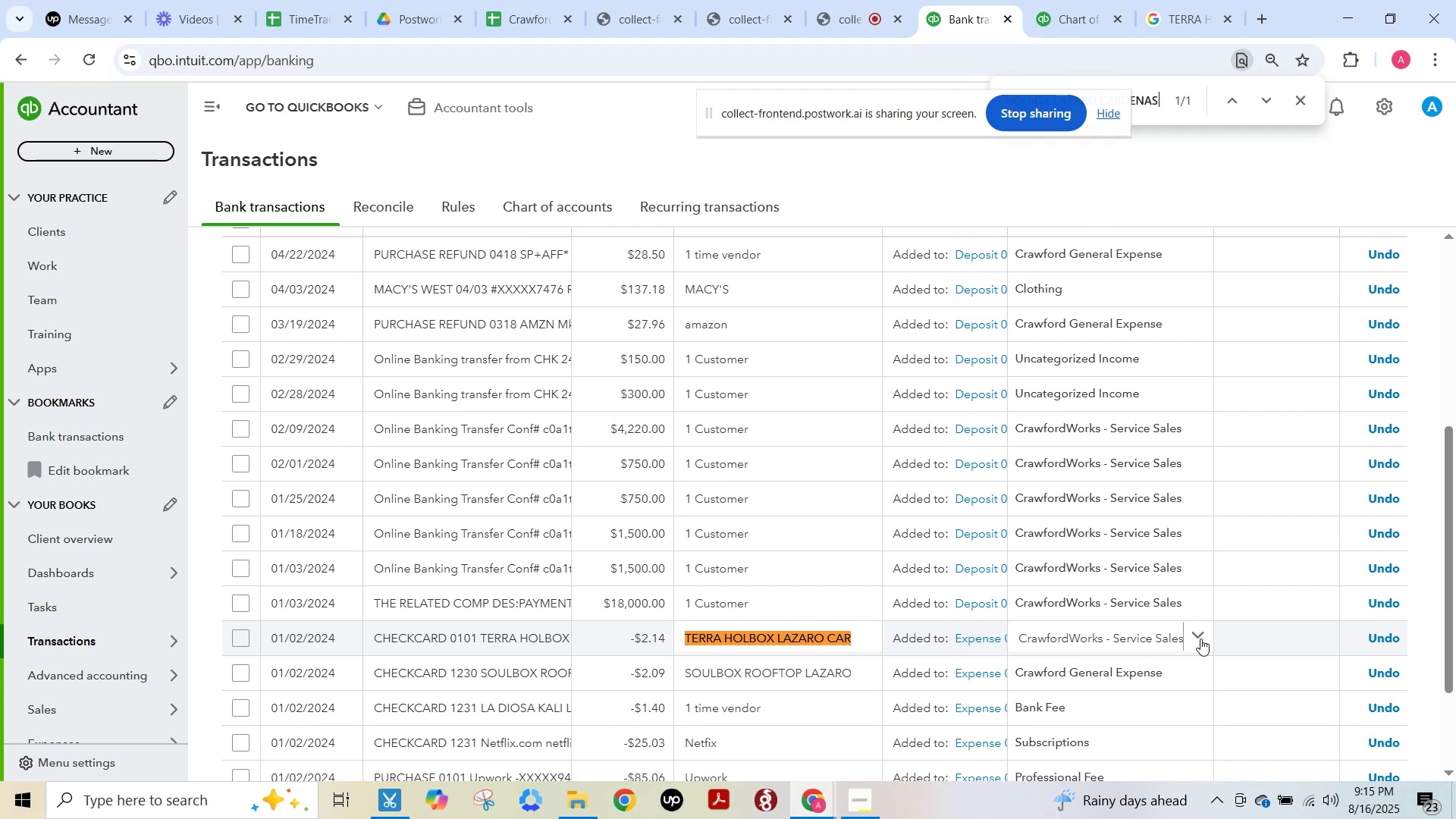 
left_click([1200, 639])
 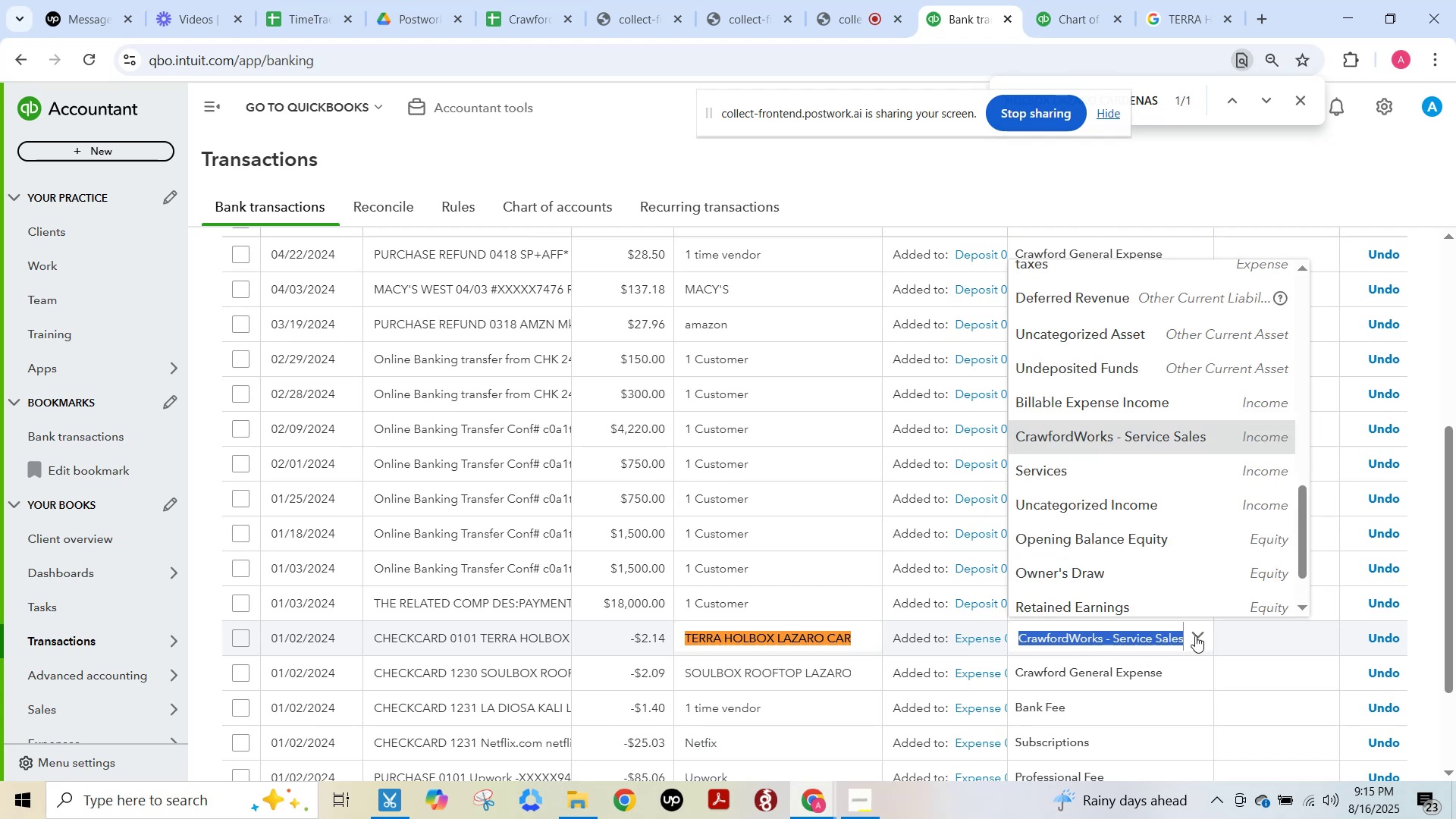 
scroll: coordinate [1200, 479], scroll_direction: up, amount: 2.0
 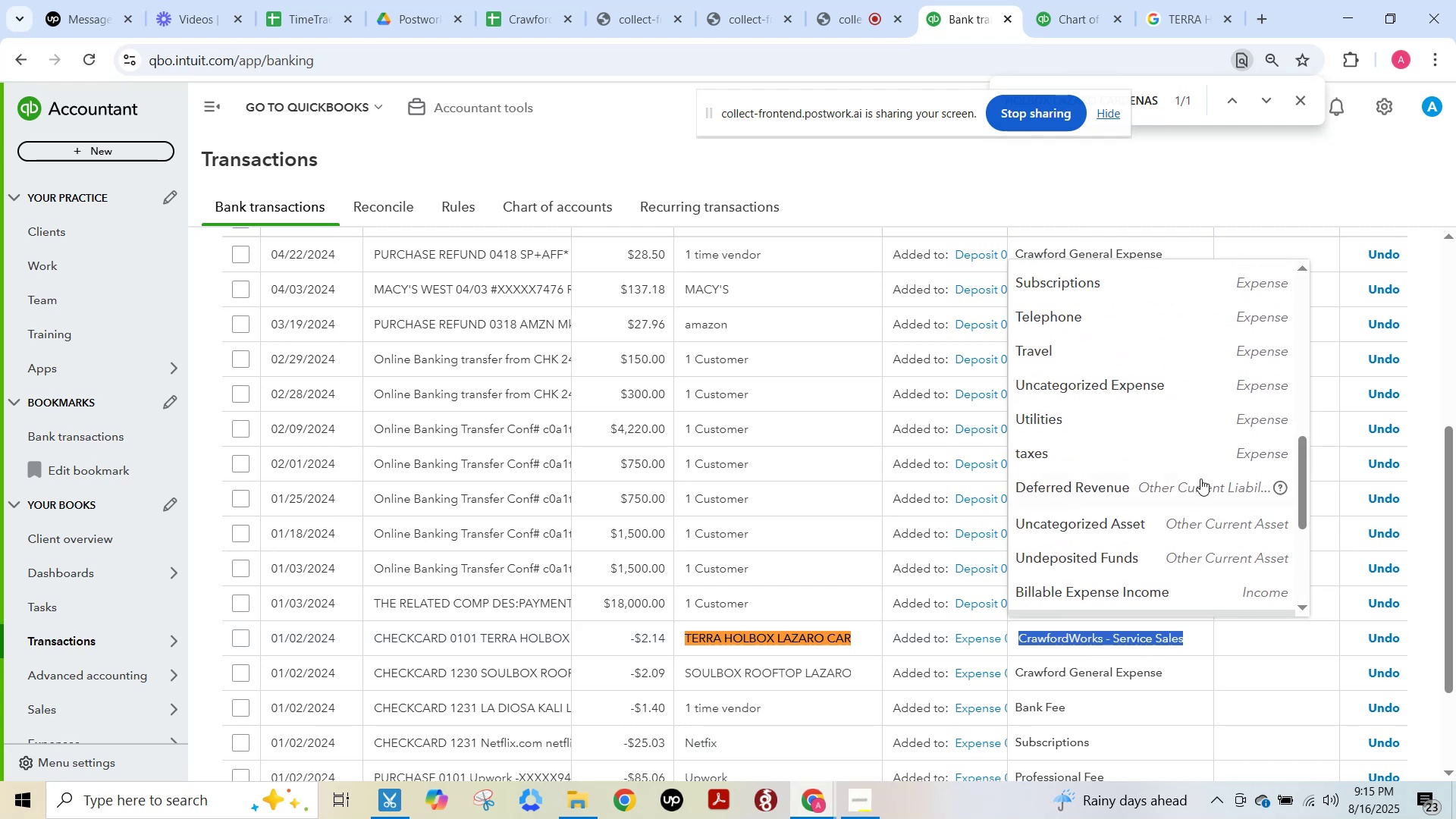 
scroll: coordinate [1200, 479], scroll_direction: down, amount: 4.0
 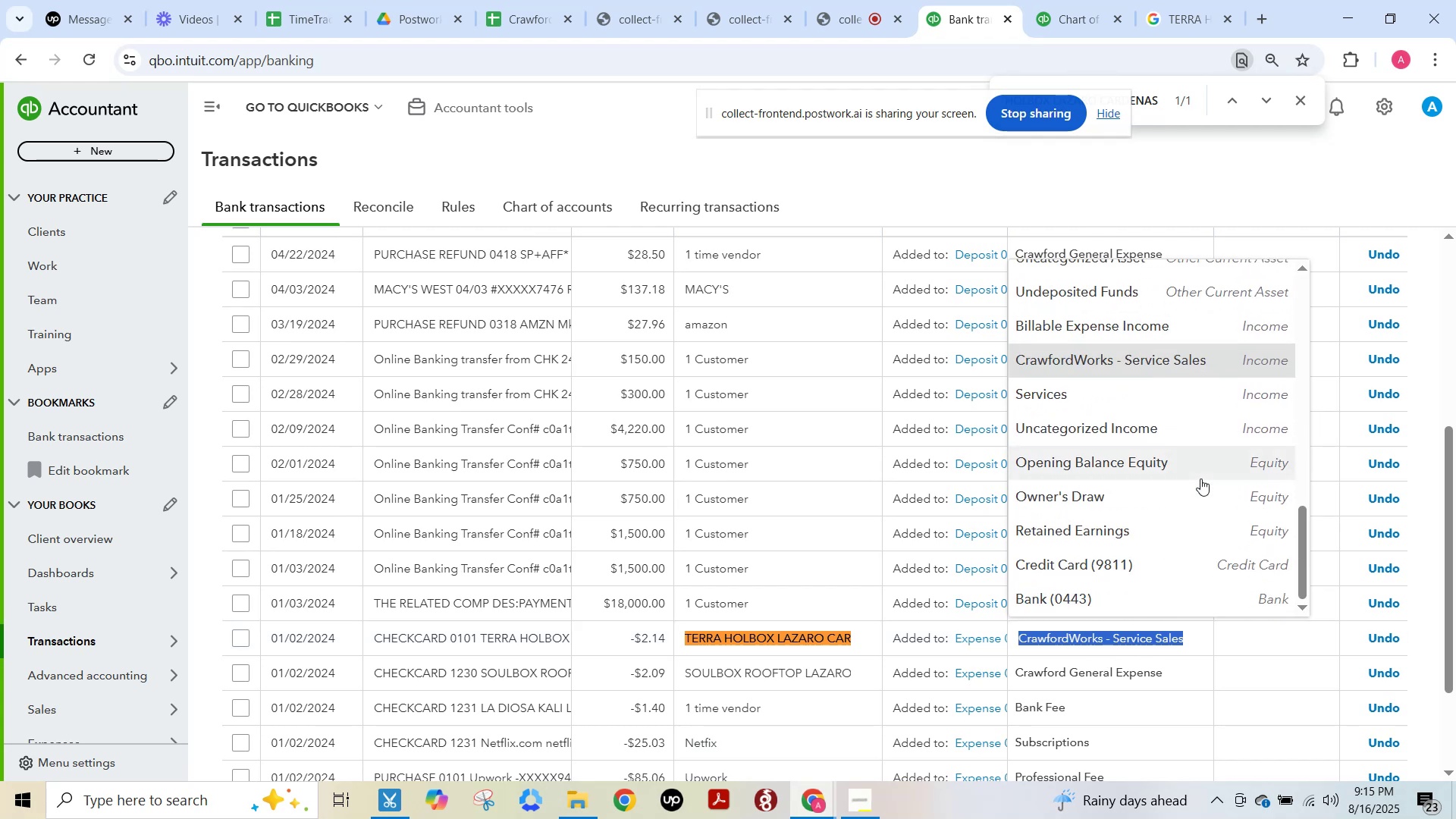 
scroll: coordinate [1197, 482], scroll_direction: up, amount: 4.0
 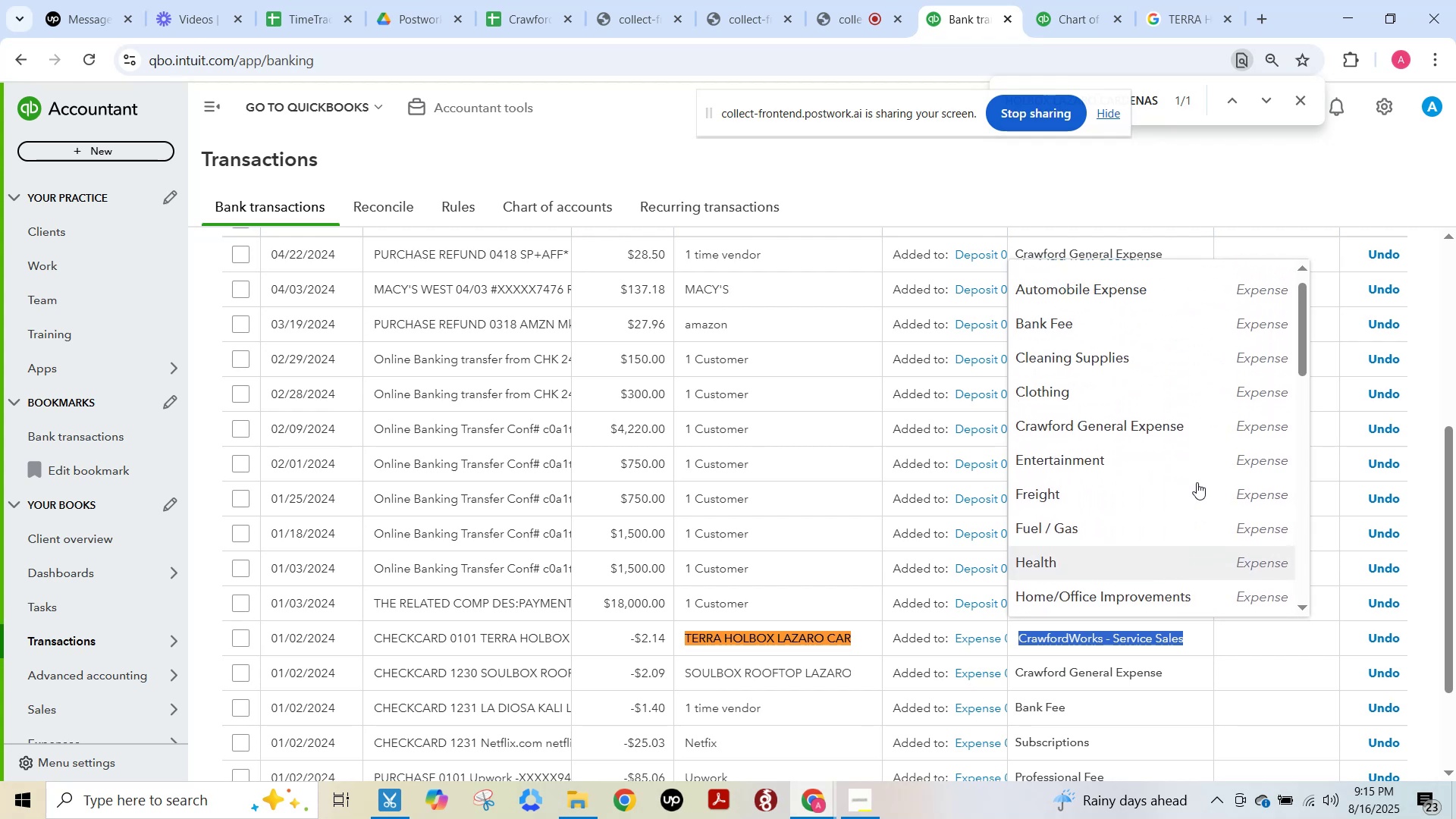 
key(F15)
 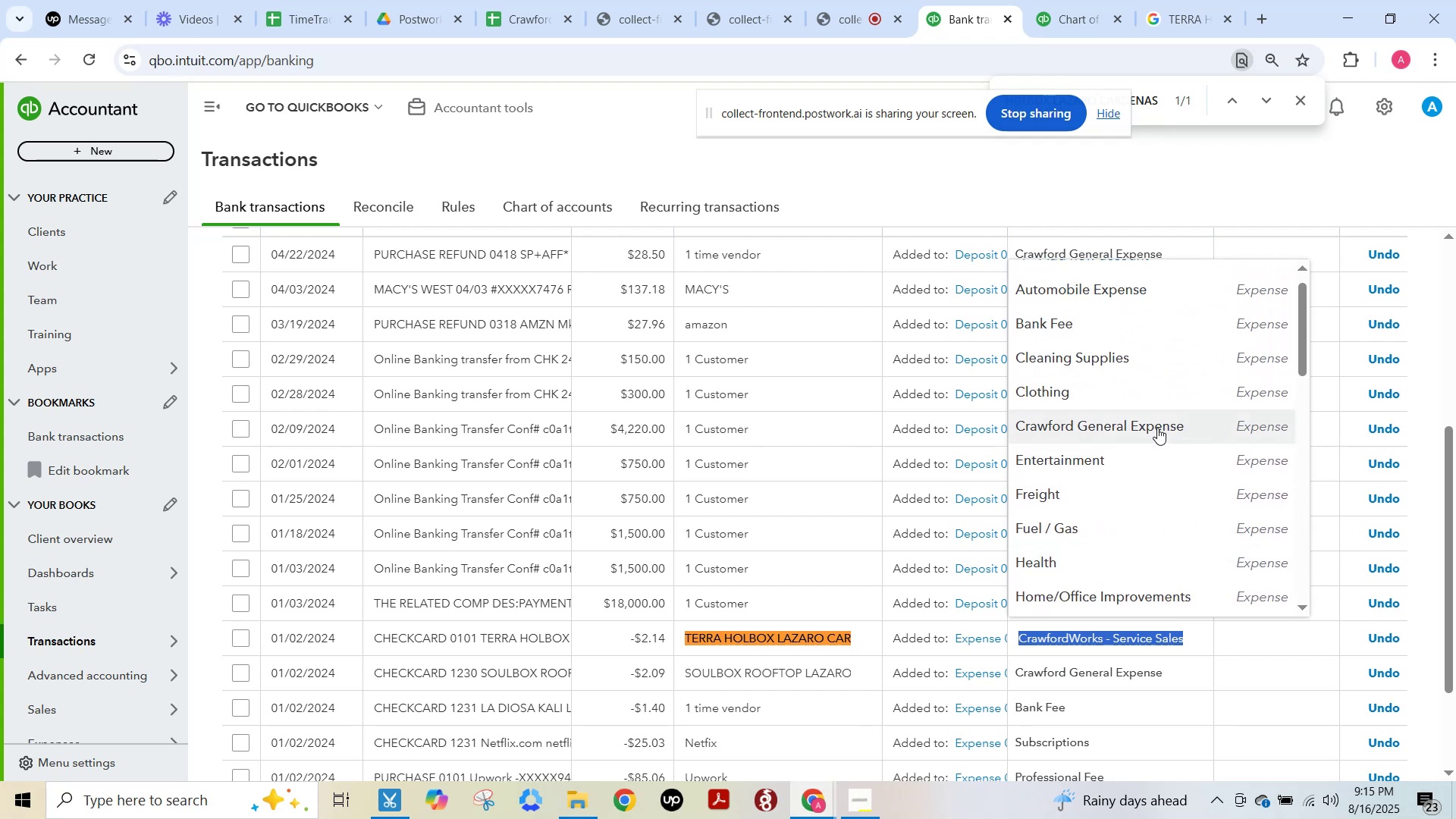 
left_click([1157, 428])
 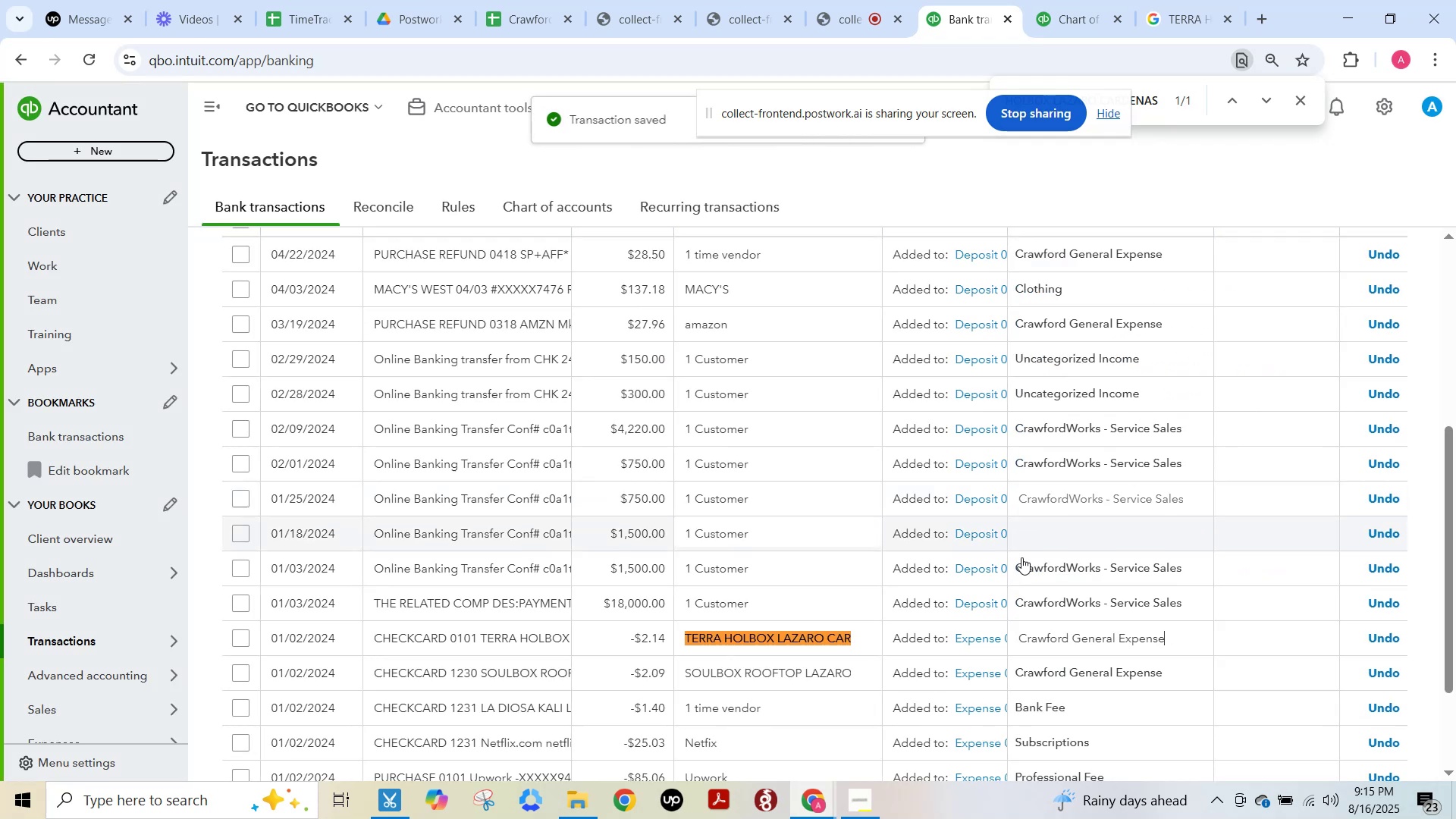 
scroll: coordinate [597, 510], scroll_direction: up, amount: 6.0
 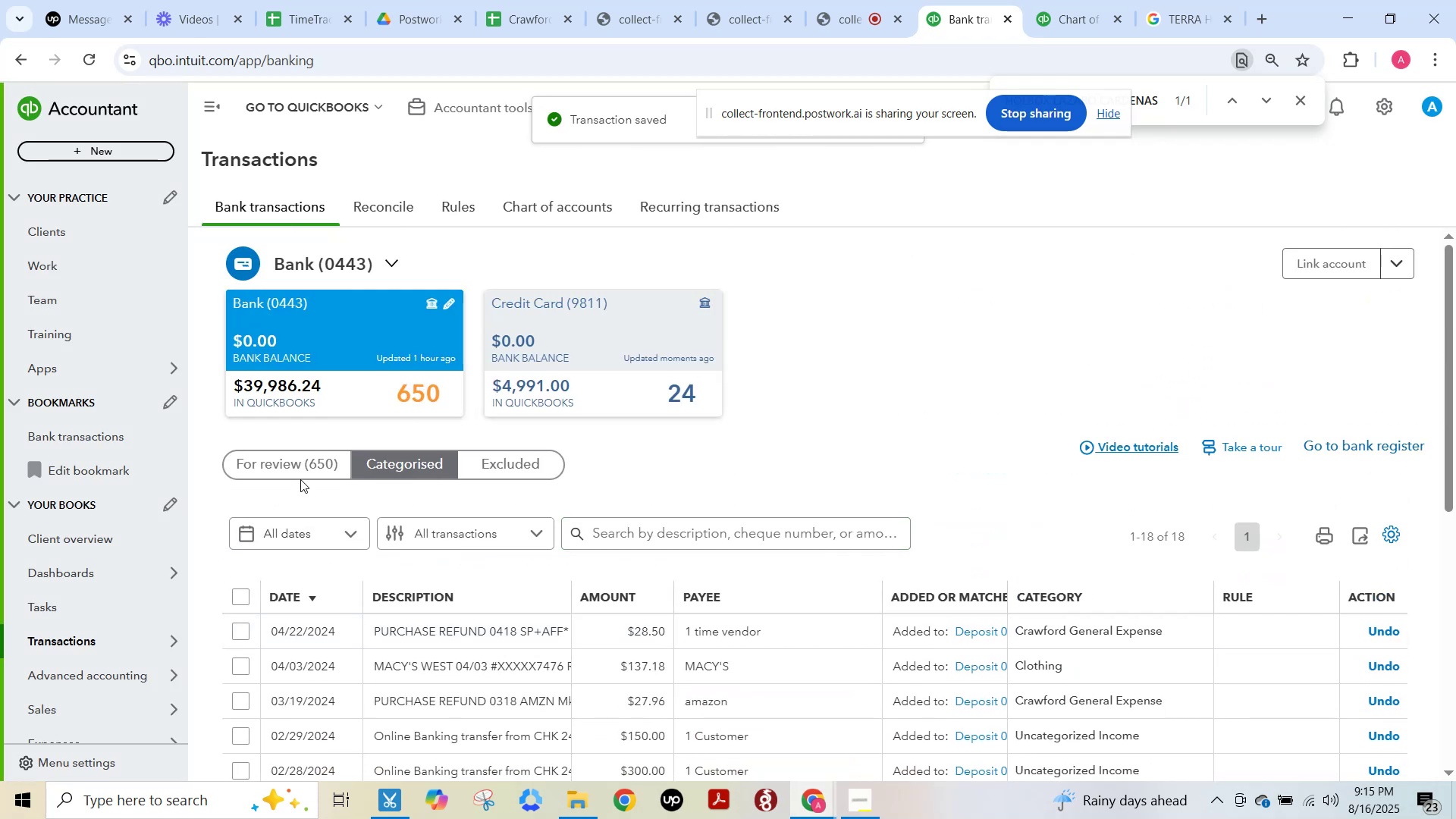 
left_click([297, 468])
 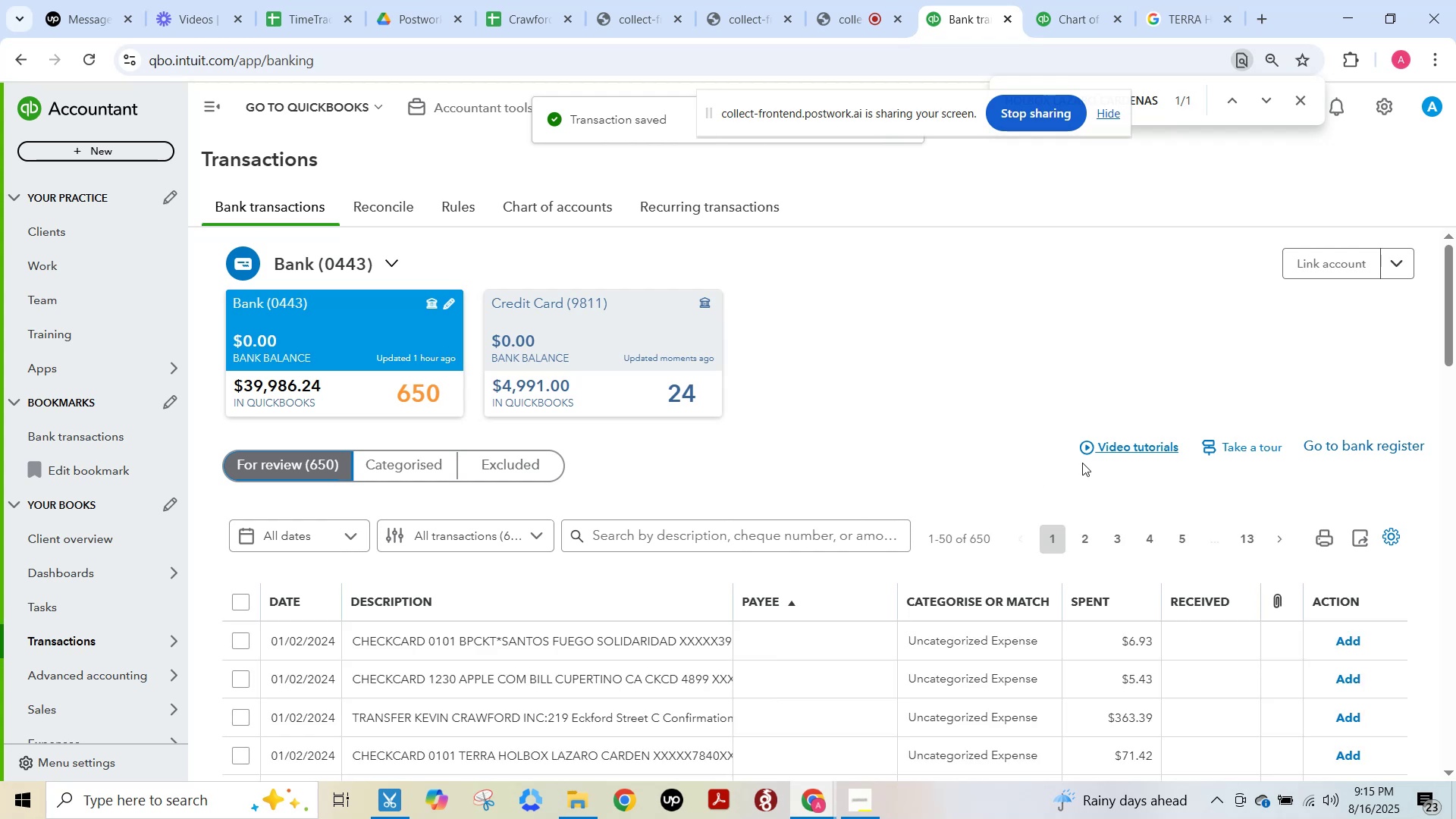 
scroll: coordinate [1082, 463], scroll_direction: down, amount: 1.0
 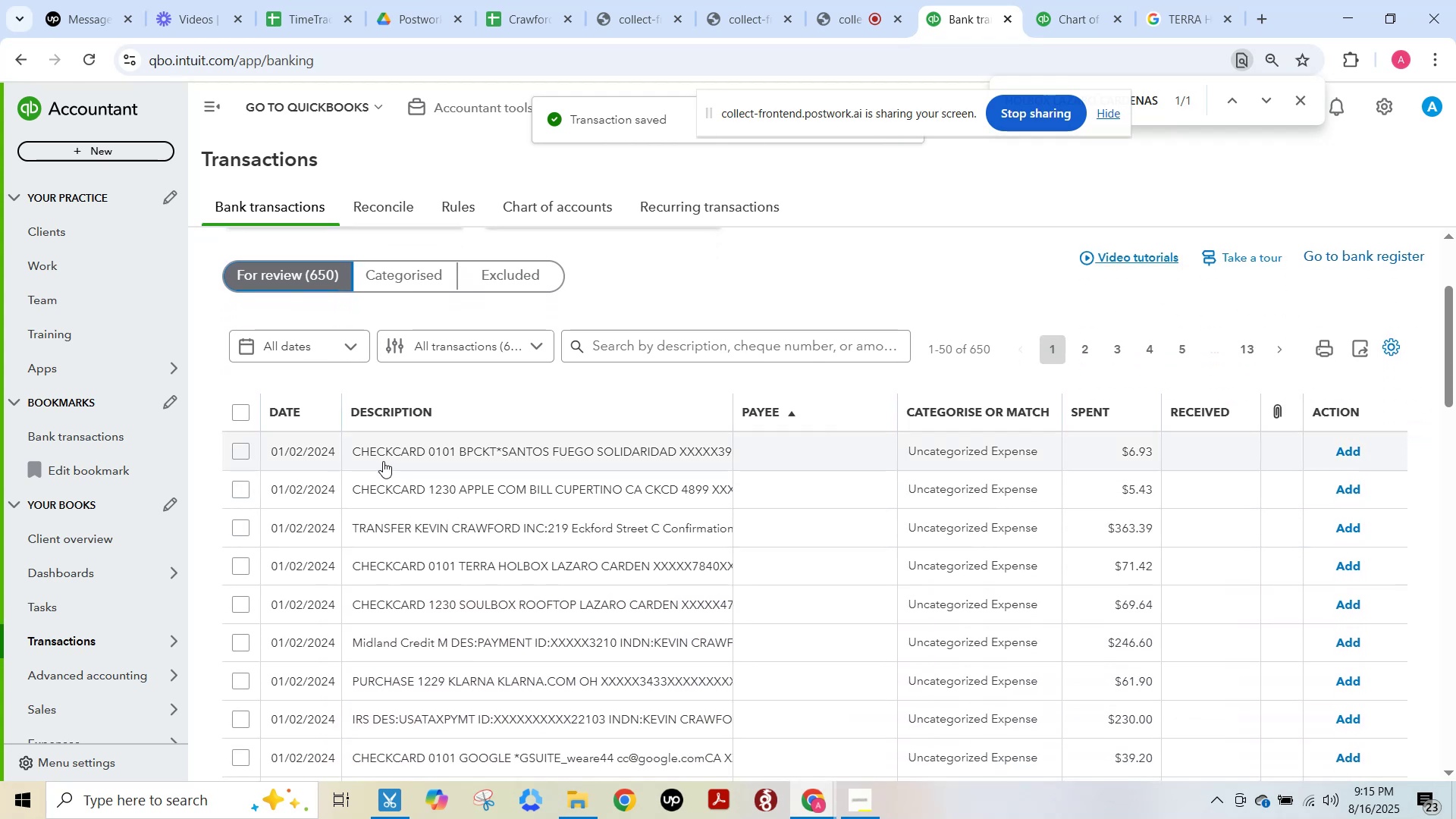 
left_click([389, 459])
 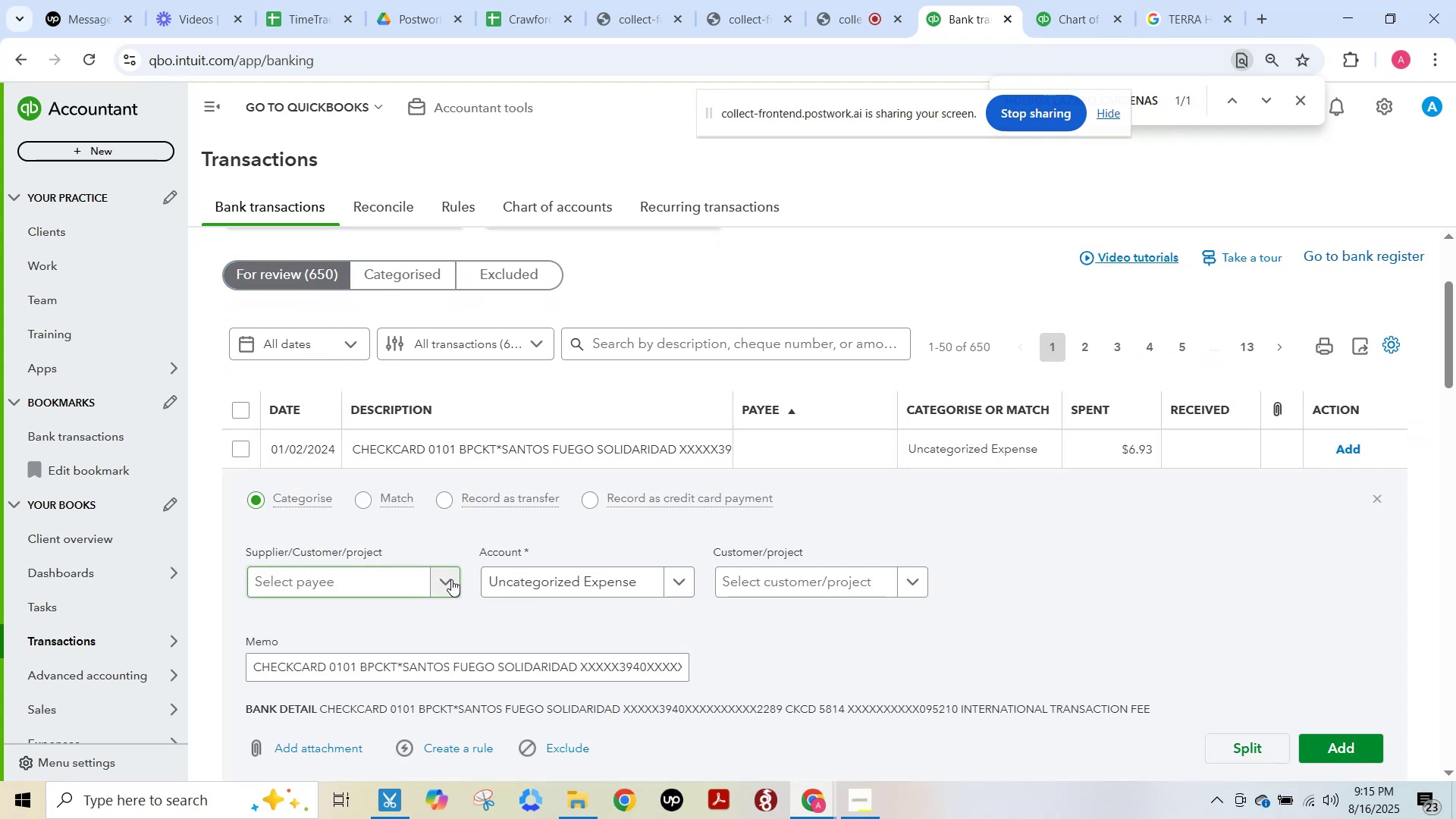 
left_click([451, 579])
 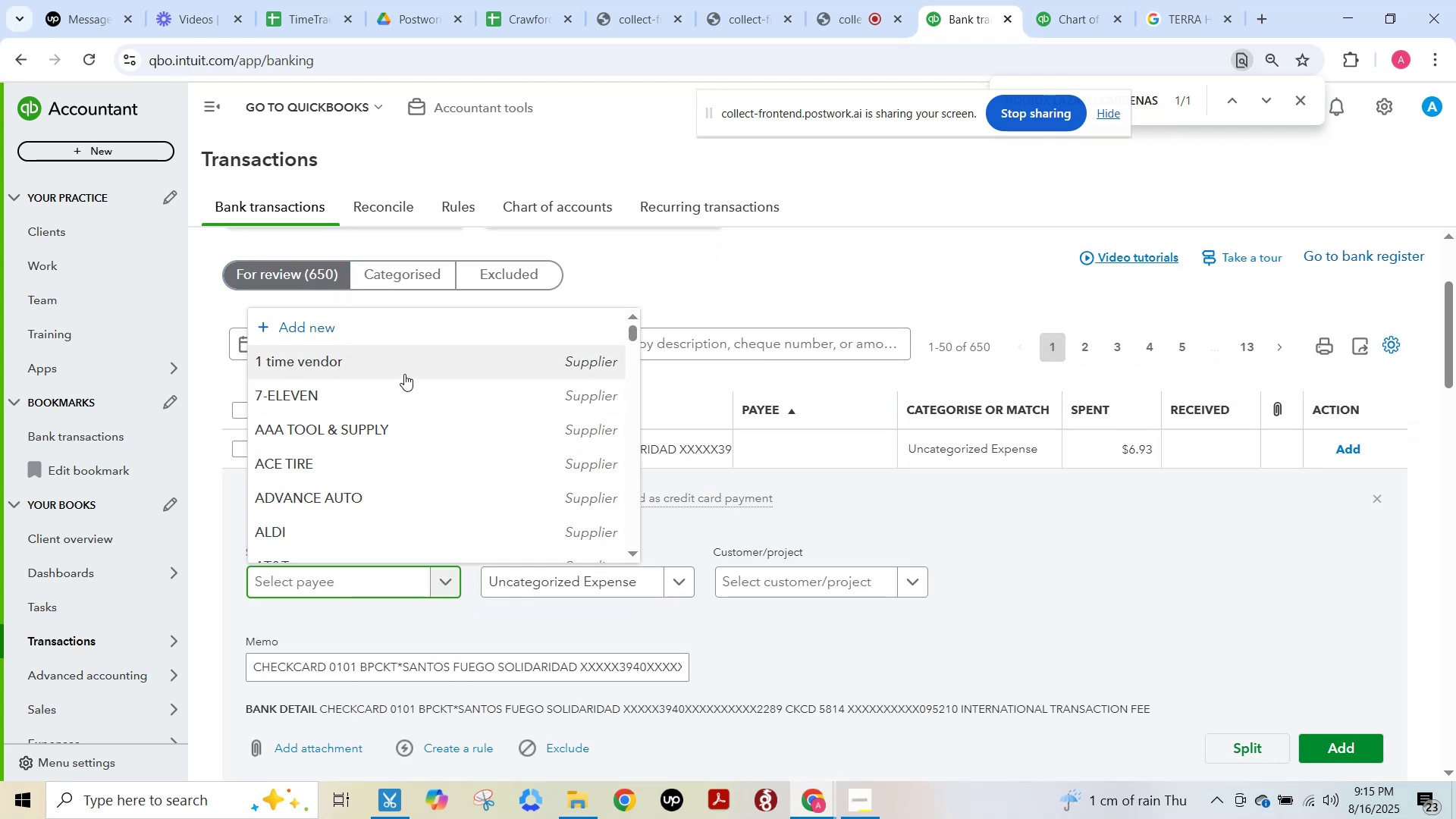 
left_click([402, 369])
 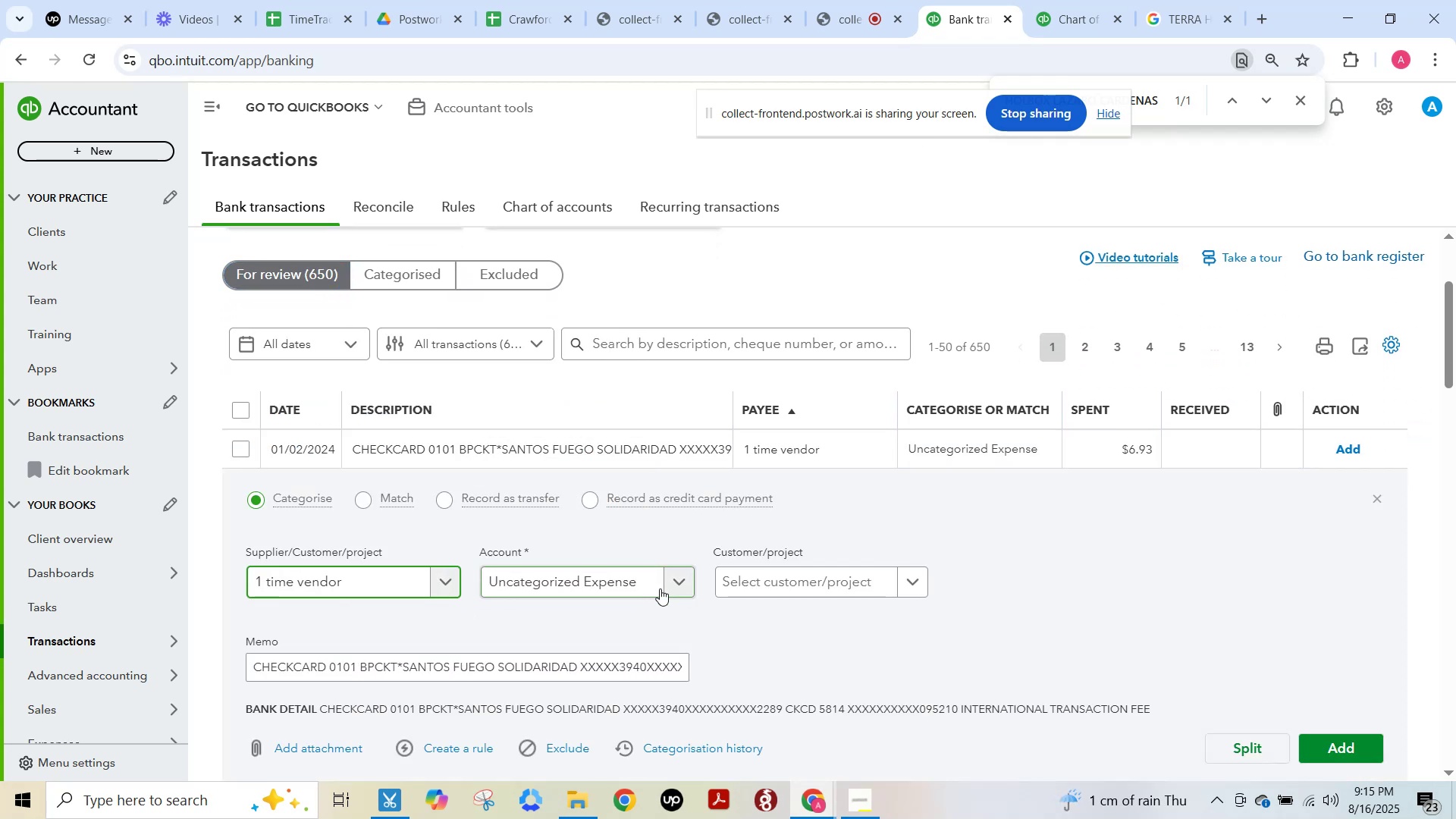 
left_click([622, 575])
 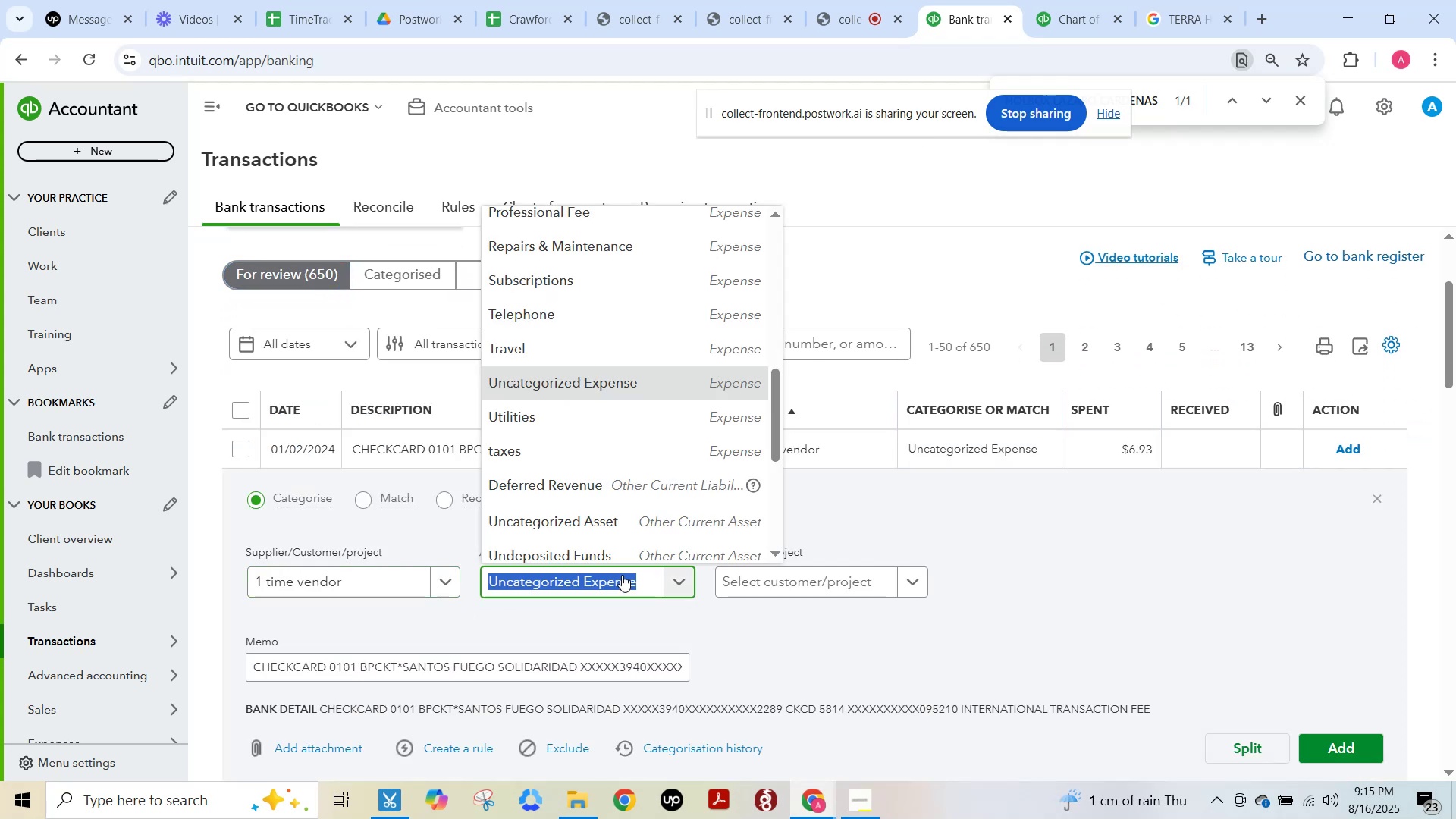 
type(cr)
 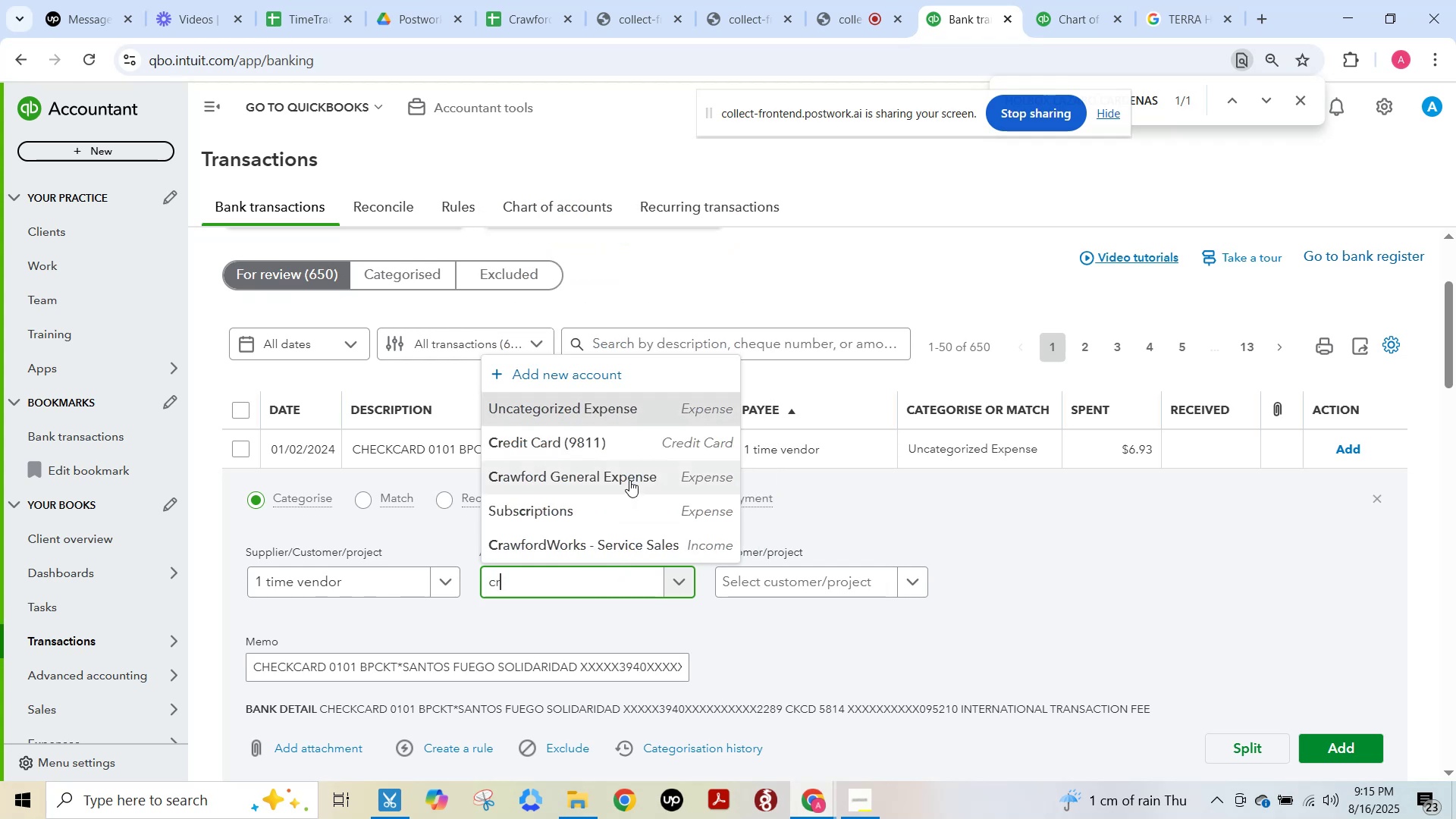 
left_click([629, 480])
 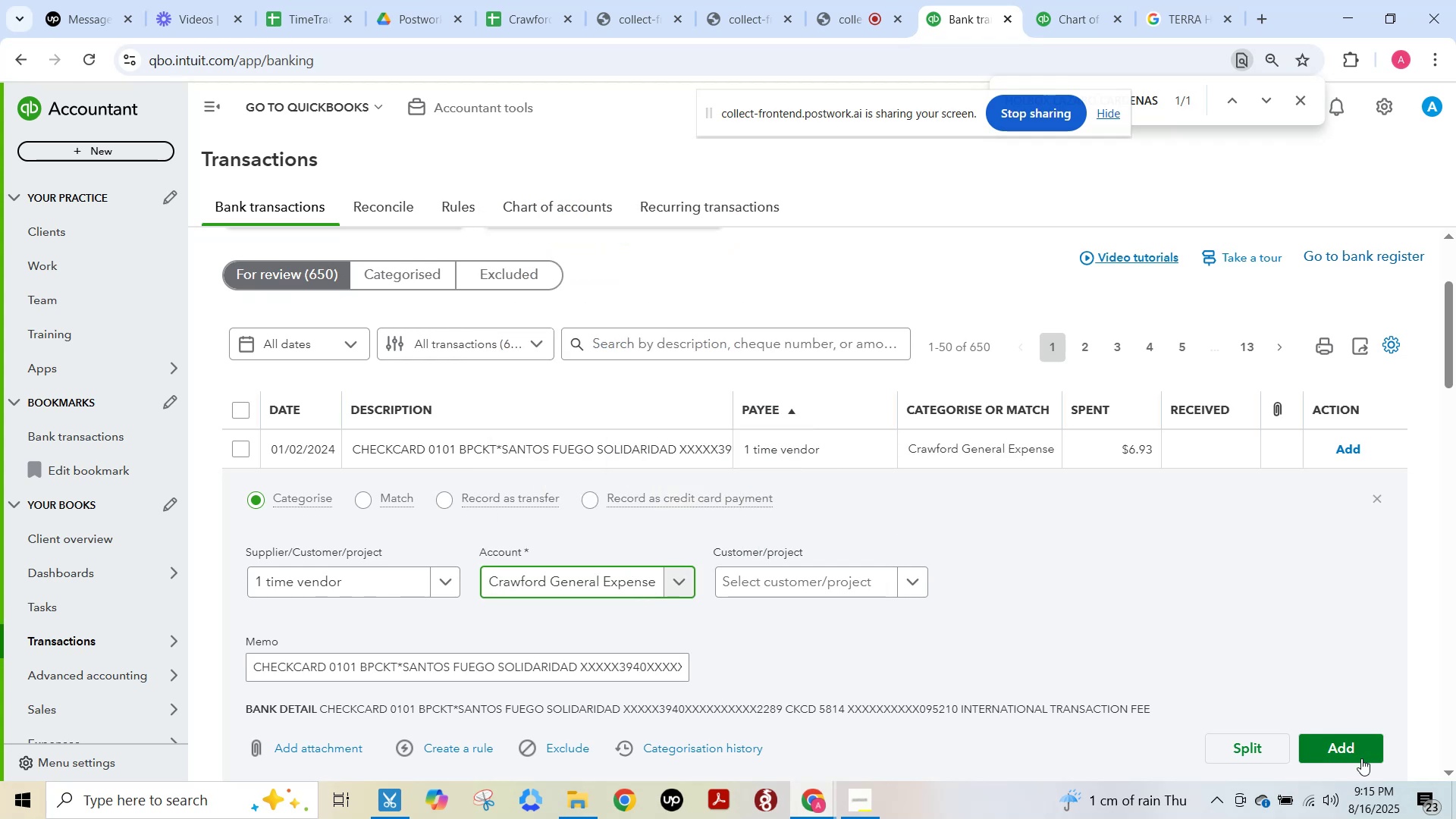 
left_click([1353, 747])
 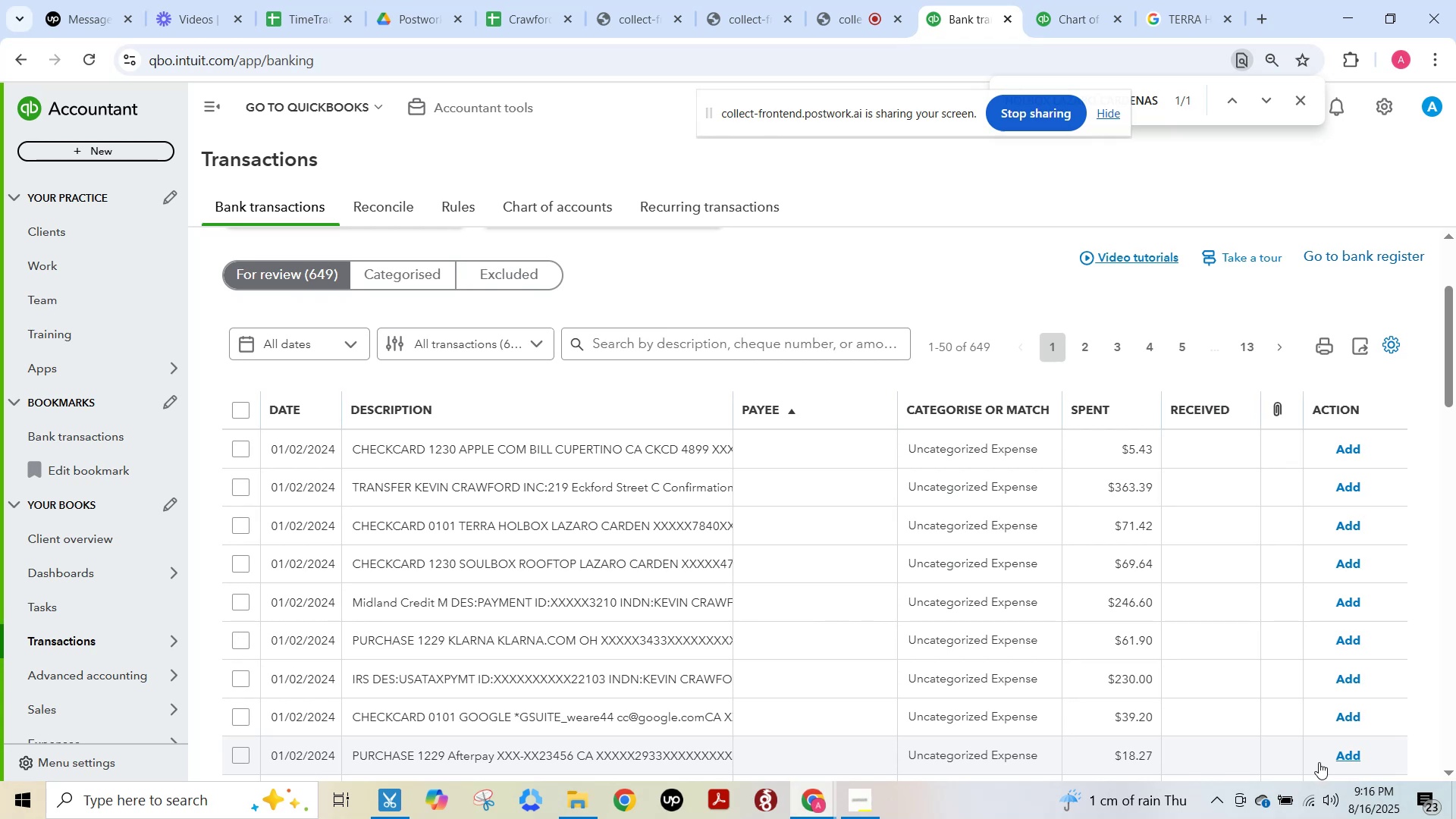 
wait(72.9)
 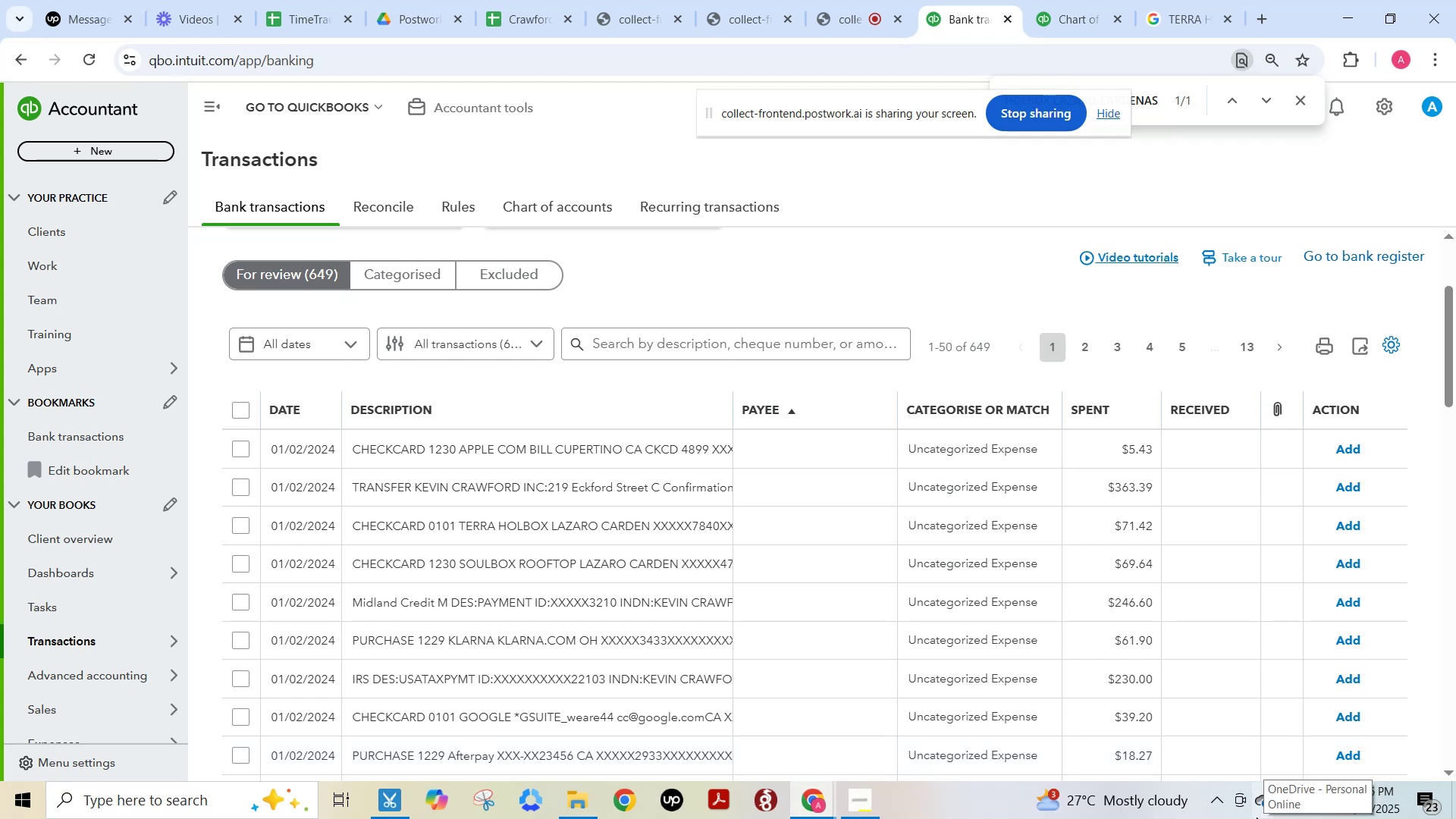 
left_click([626, 435])
 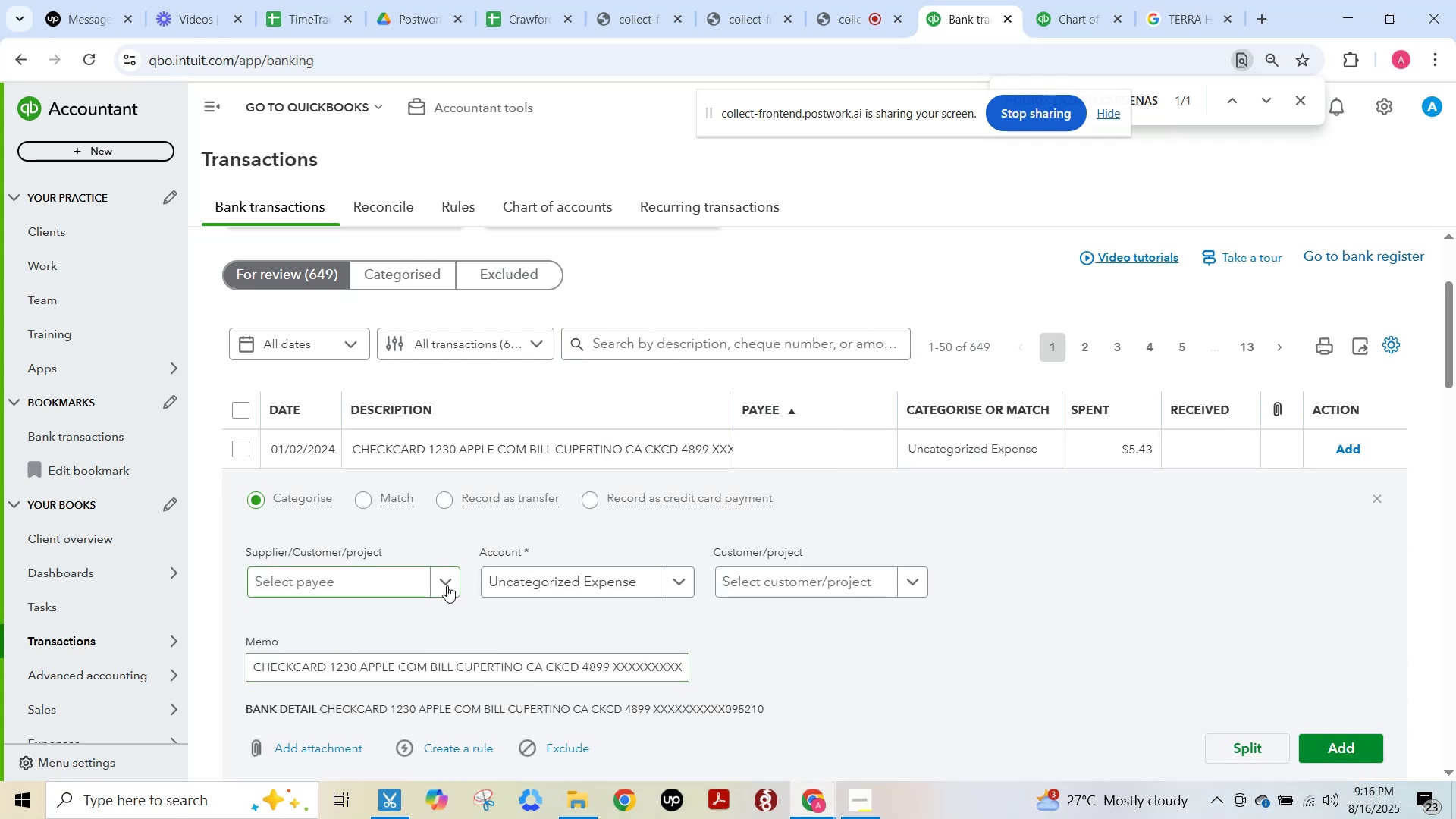 
scroll: coordinate [384, 425], scroll_direction: up, amount: 2.0
 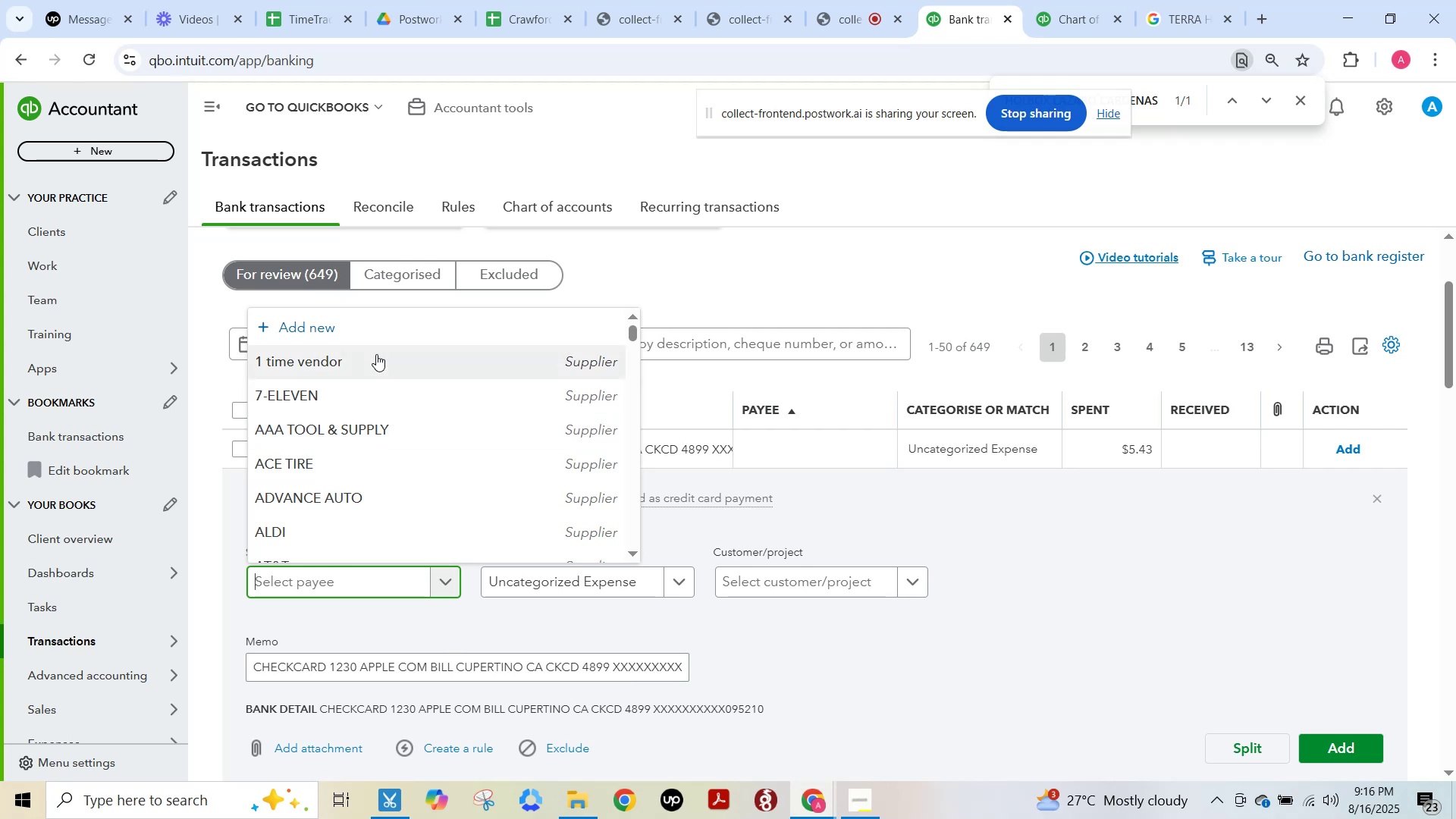 
left_click([376, 354])
 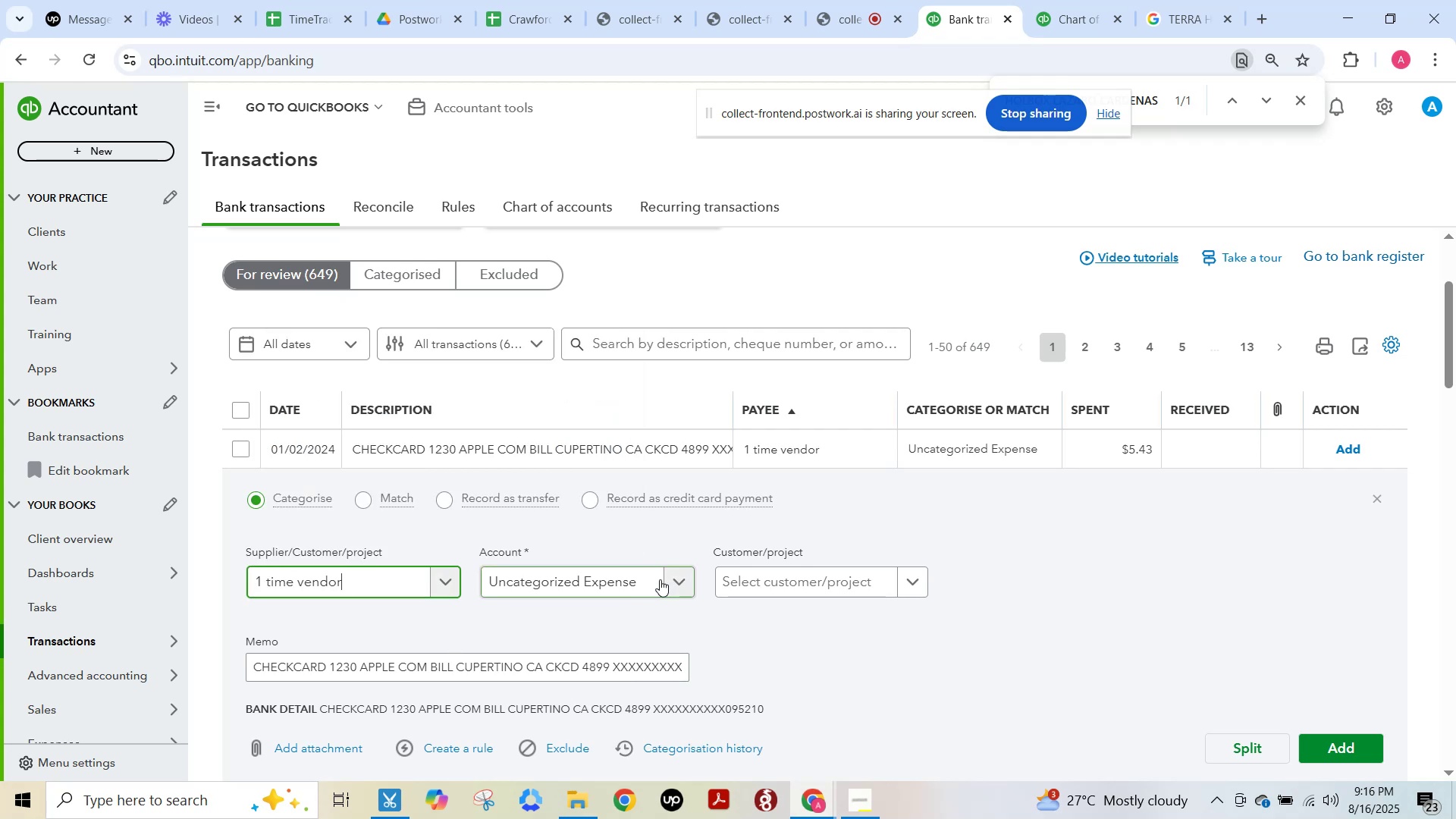 
left_click([563, 577])
 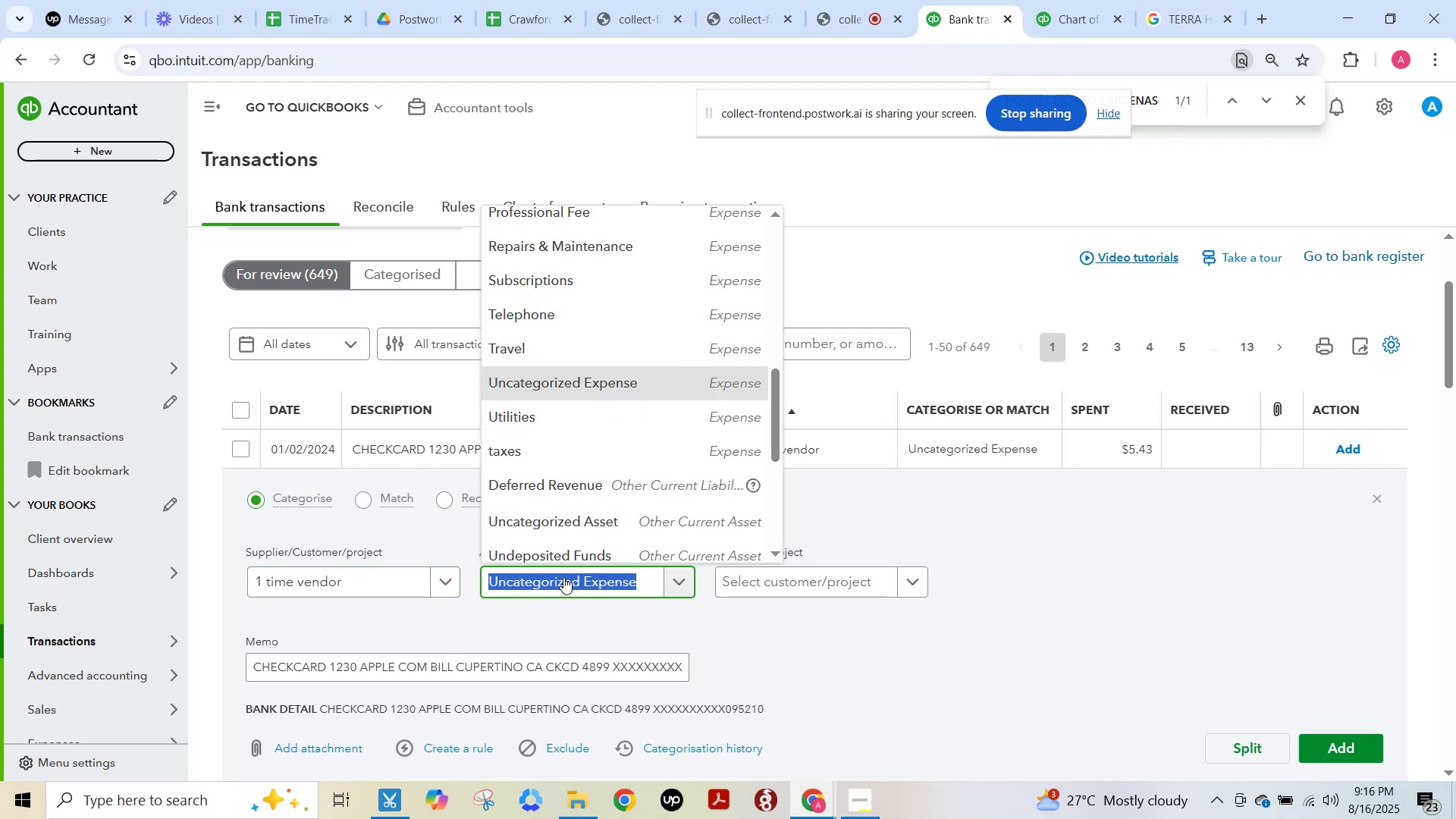 
type(cra)
 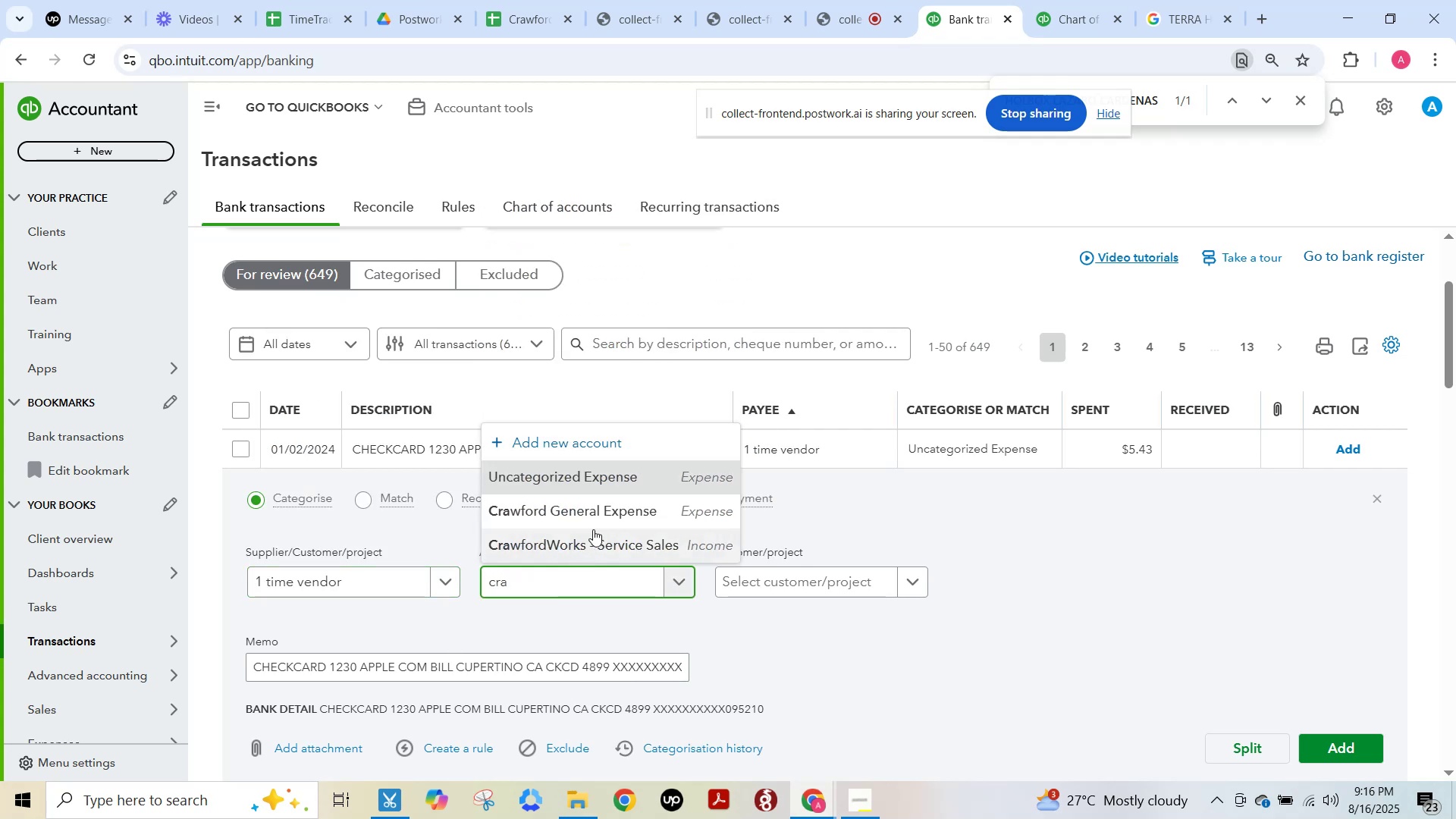 
left_click([616, 504])
 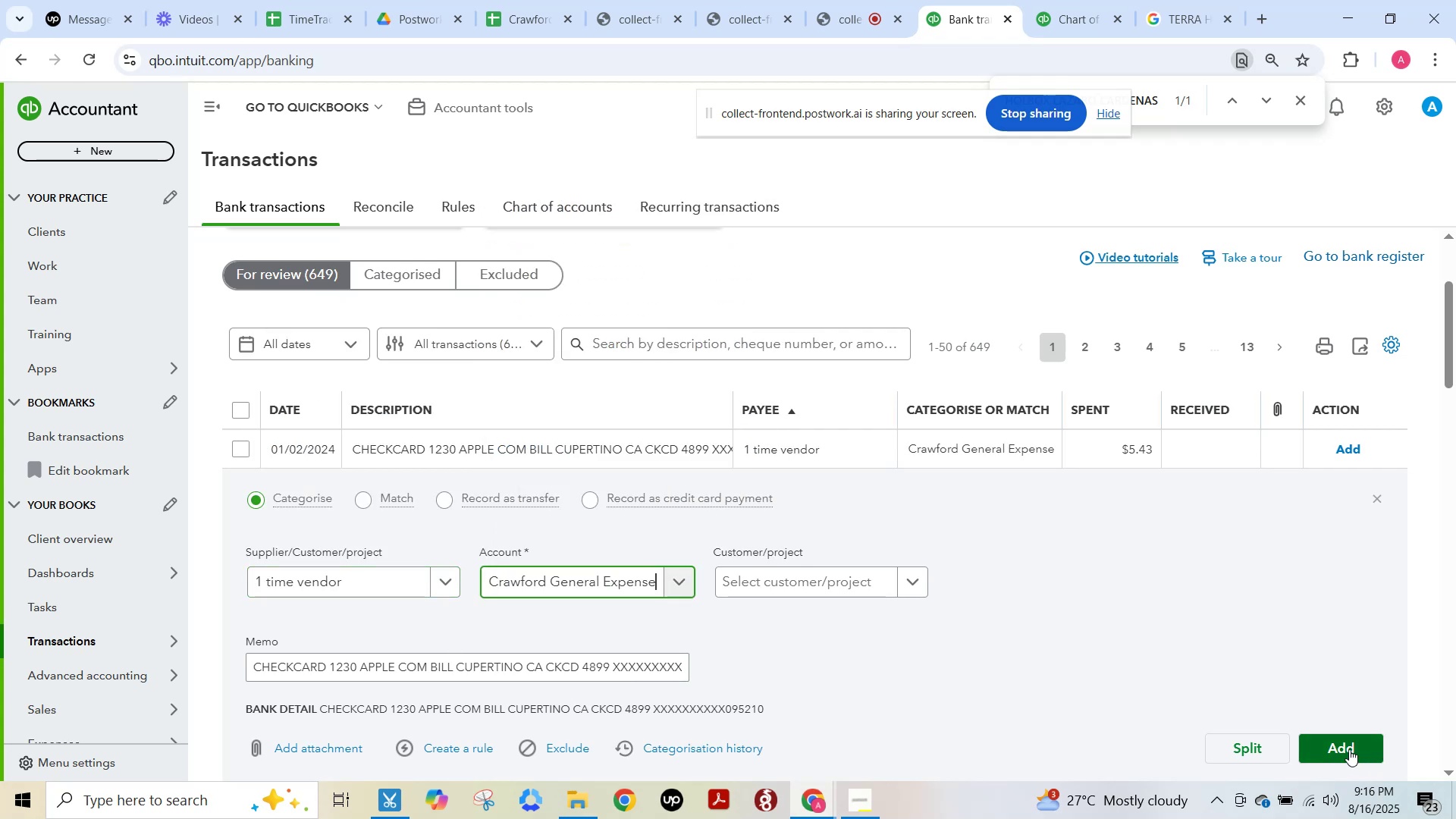 
left_click([1329, 743])
 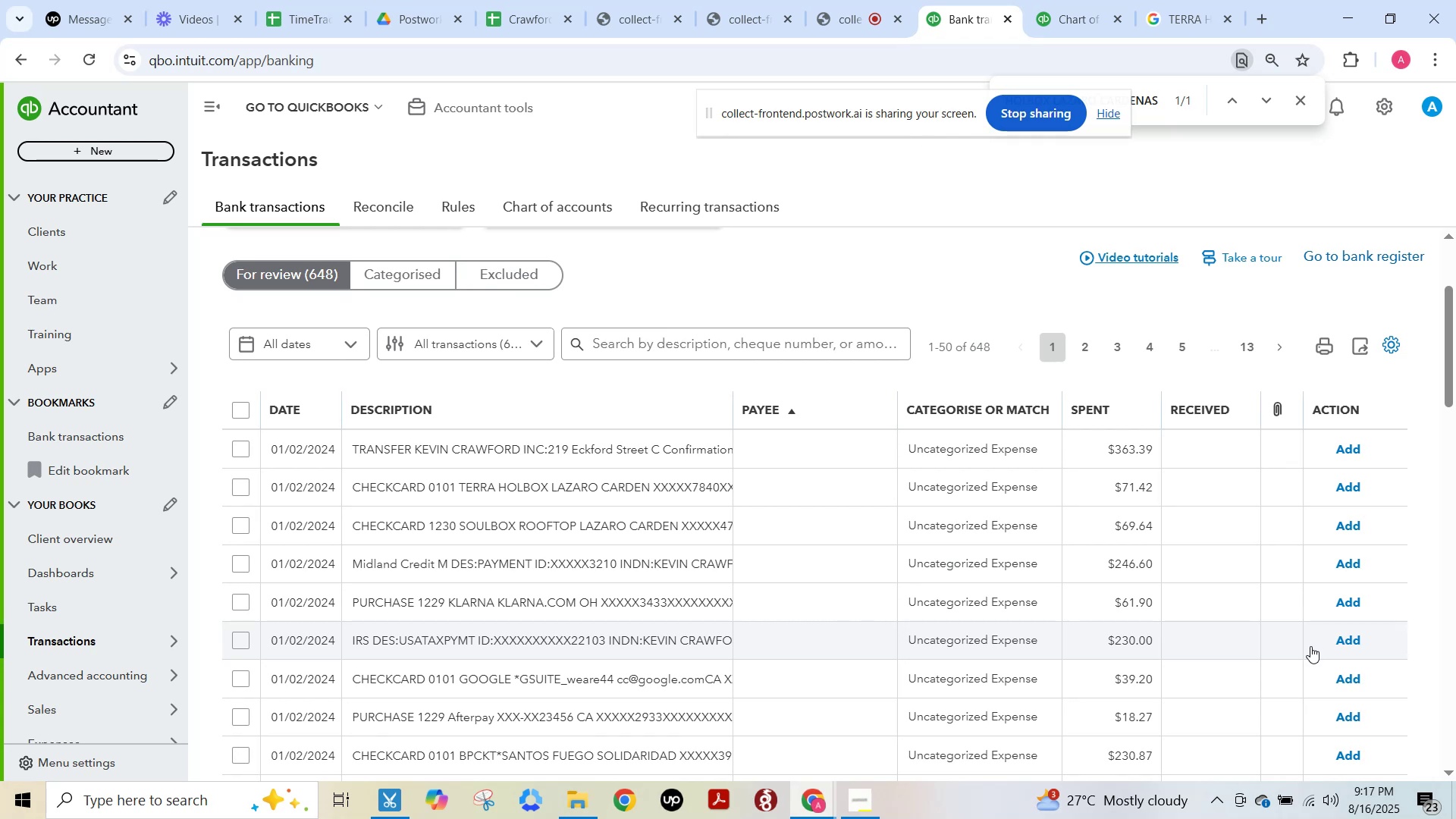 
wait(17.79)
 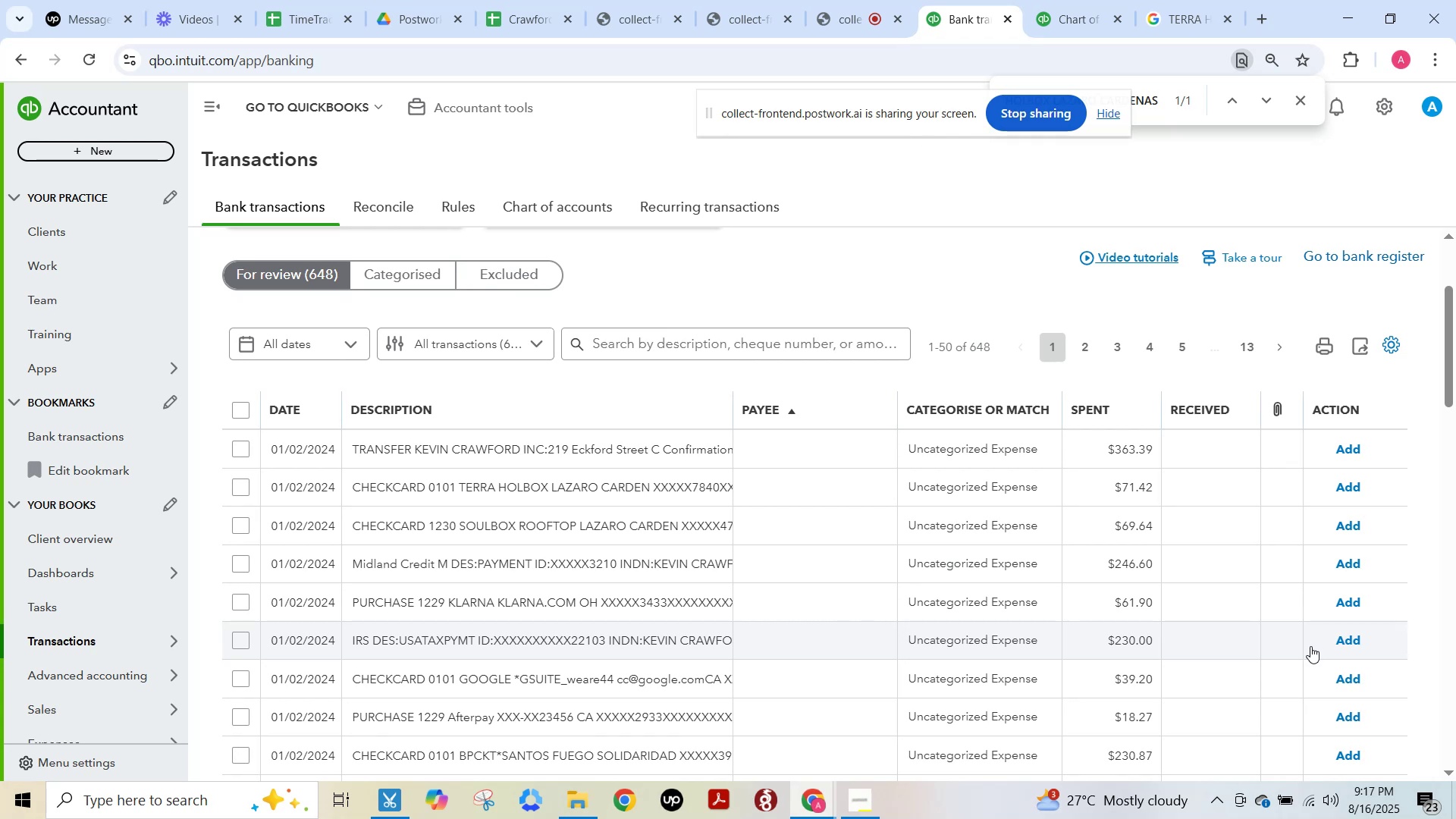 
key(F15)
 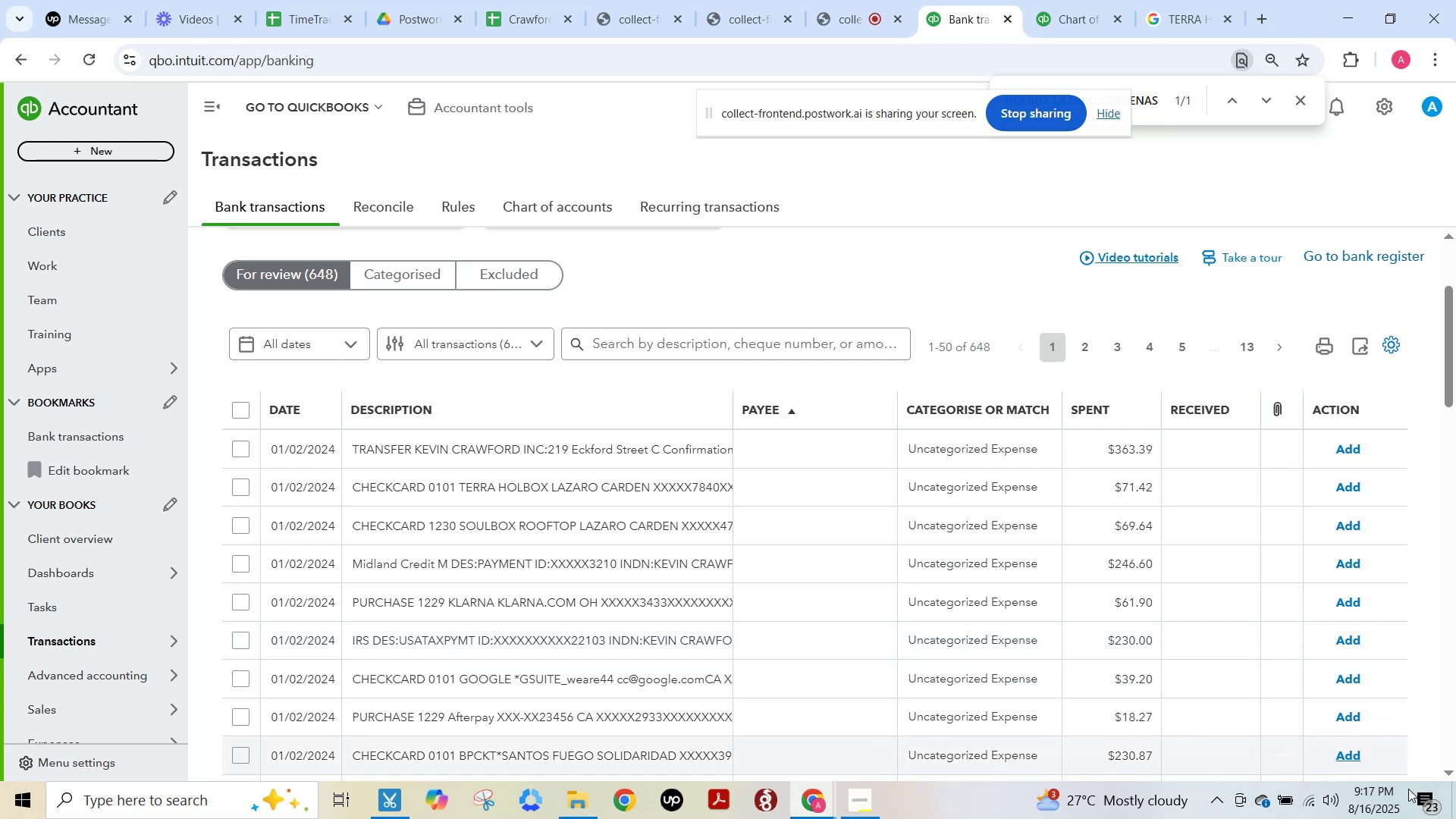 
wait(9.41)
 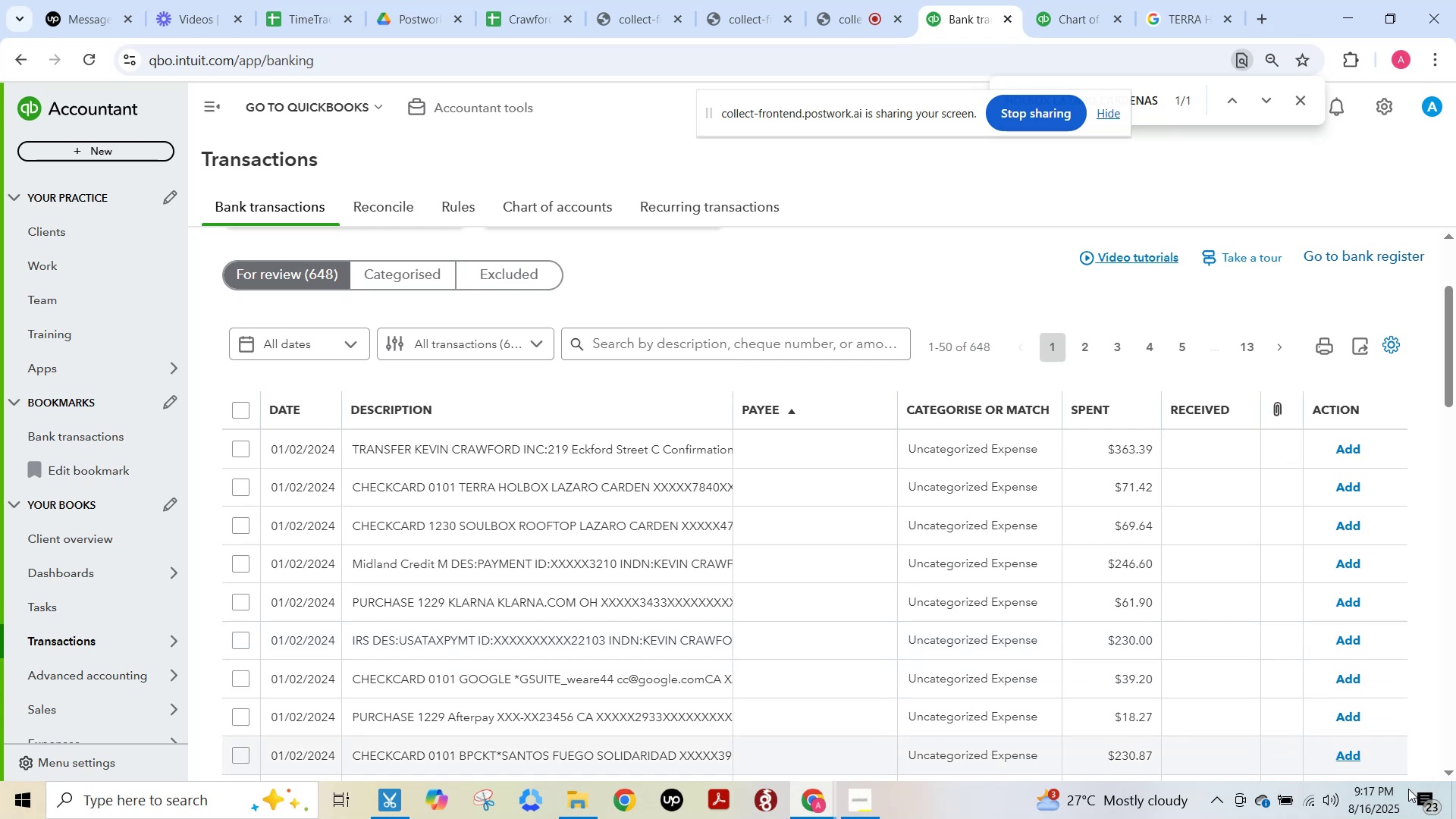 
mouse_move([316, 17])
 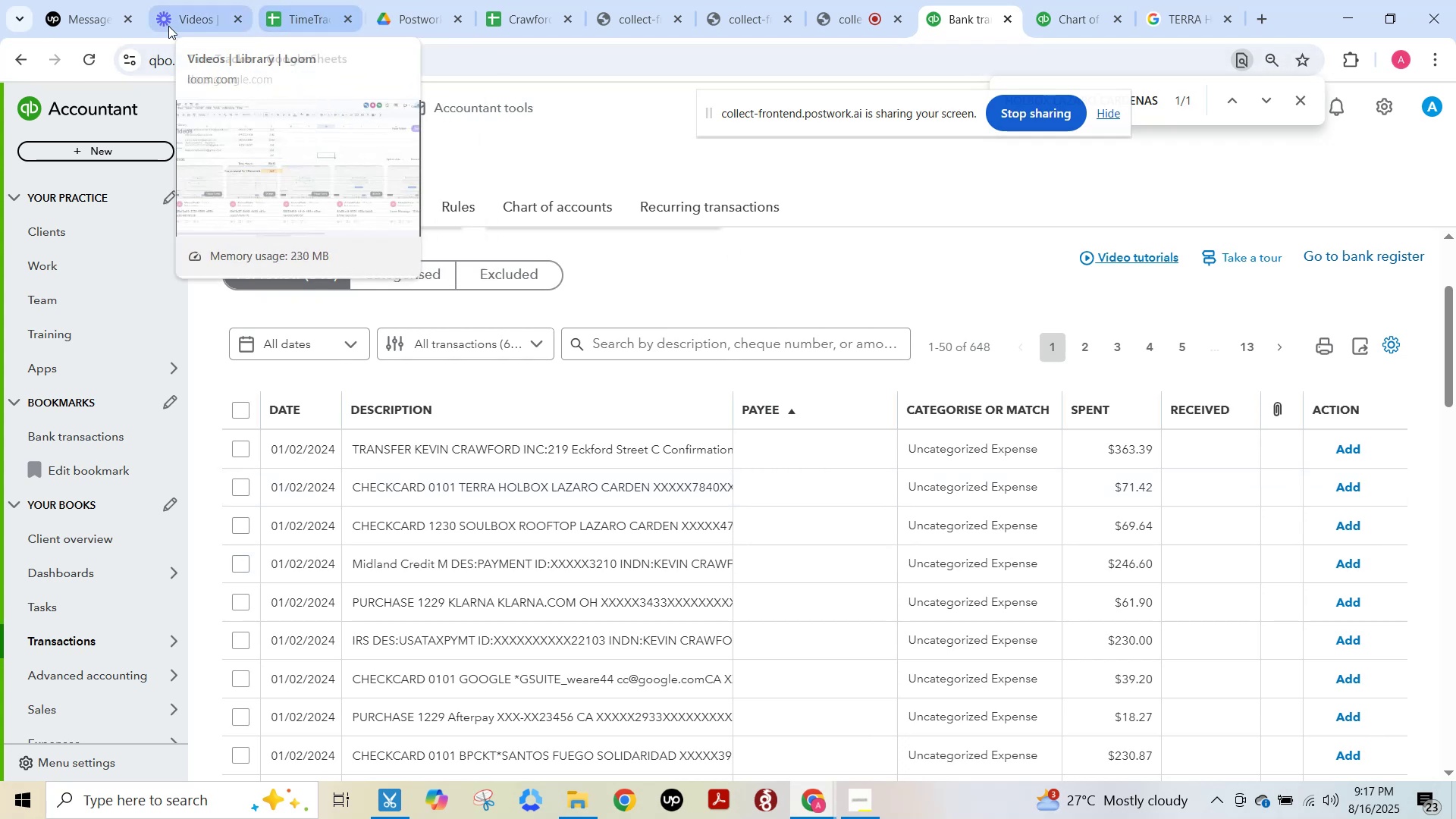 
mouse_move([130, 14])
 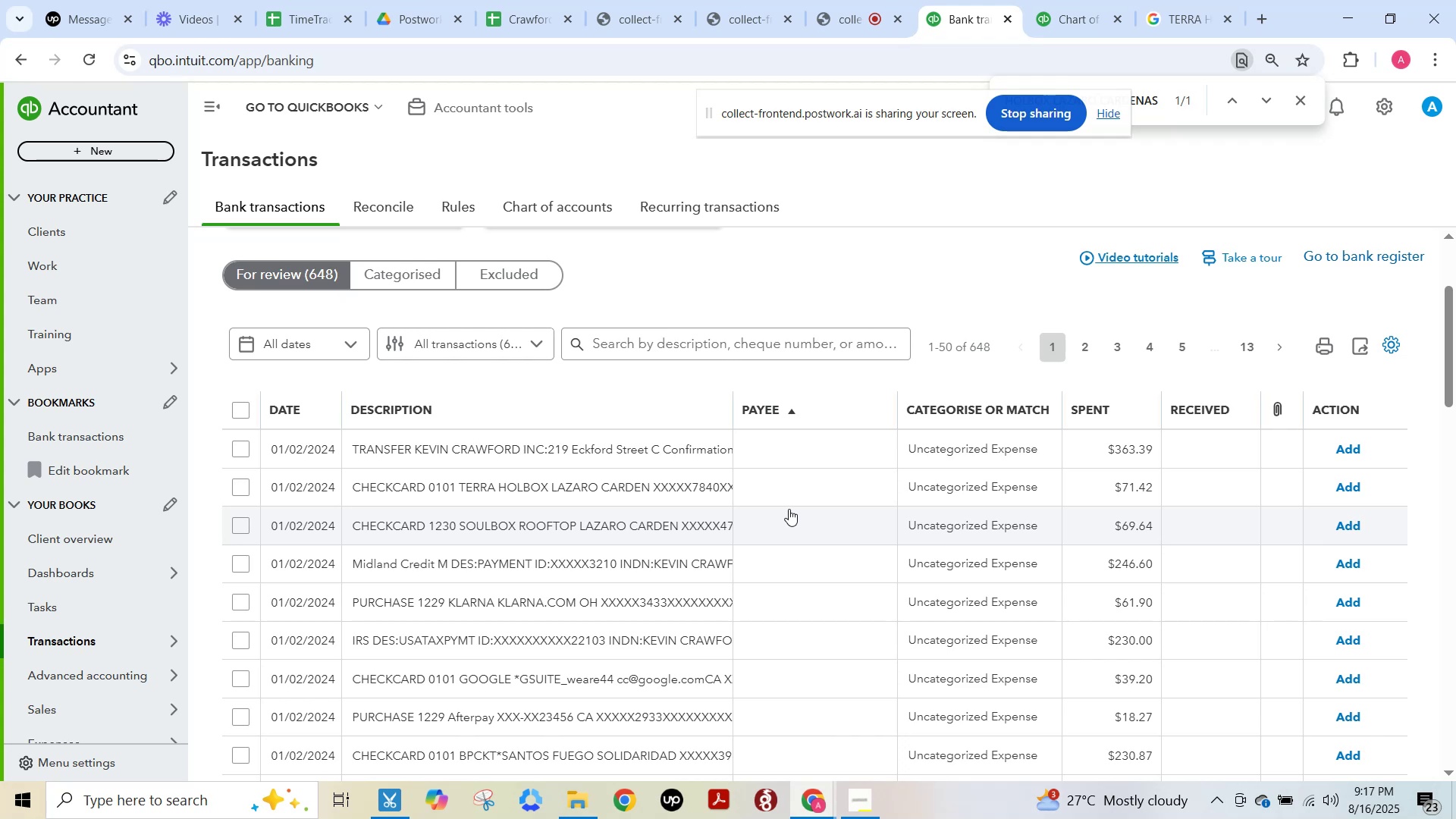 
wait(26.14)
 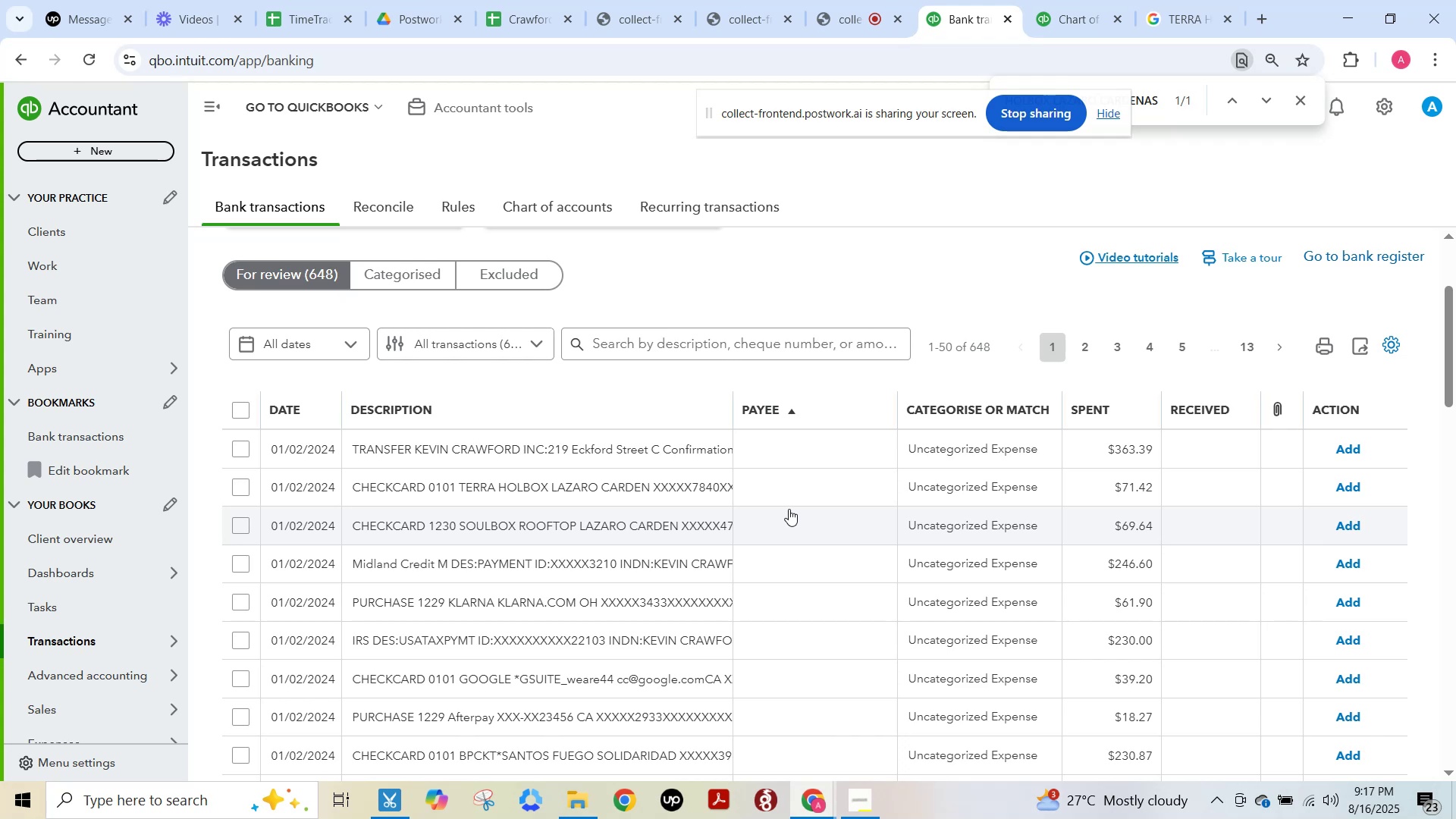 
left_click([319, 5])
 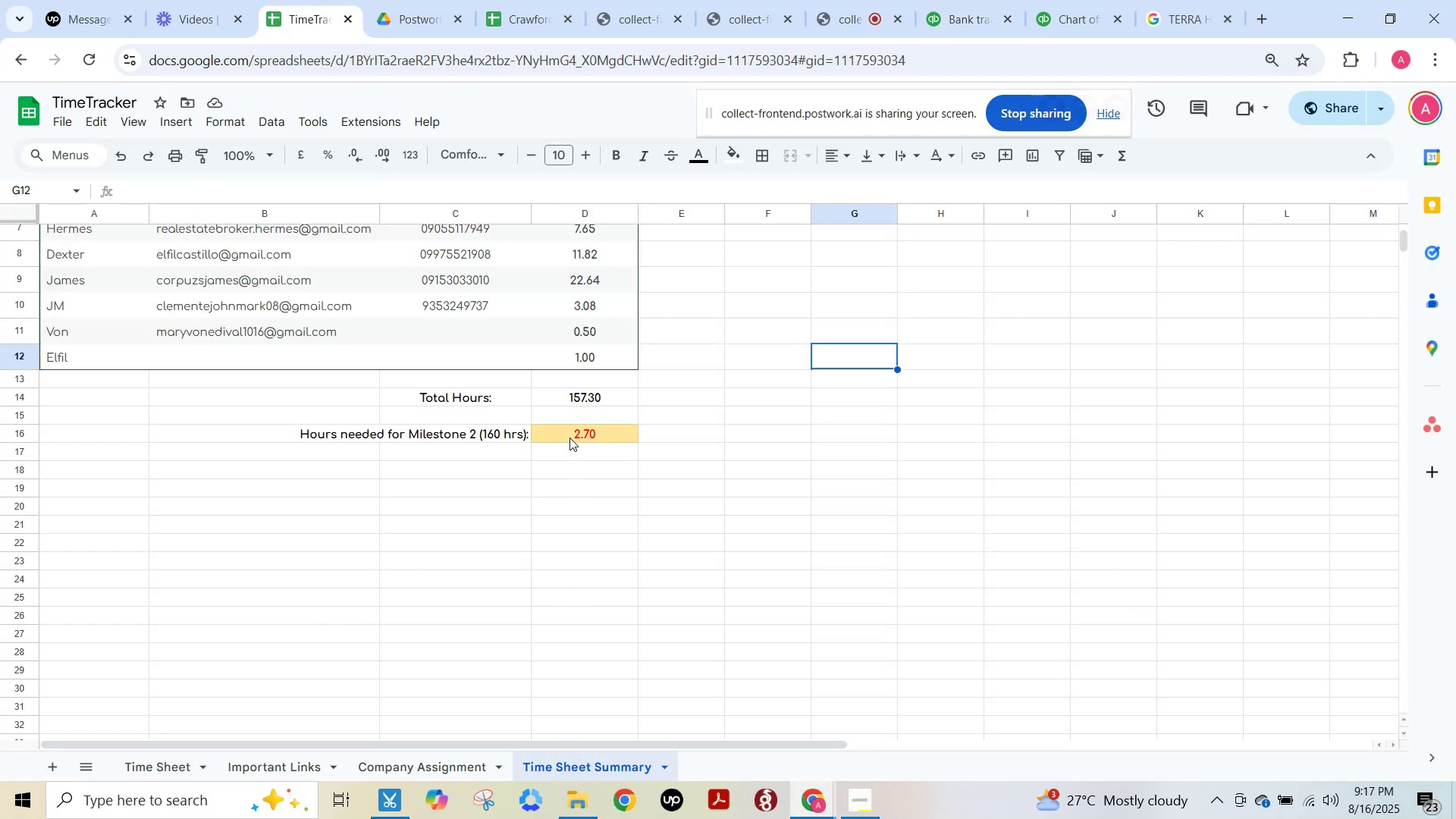 
left_click([485, 437])
 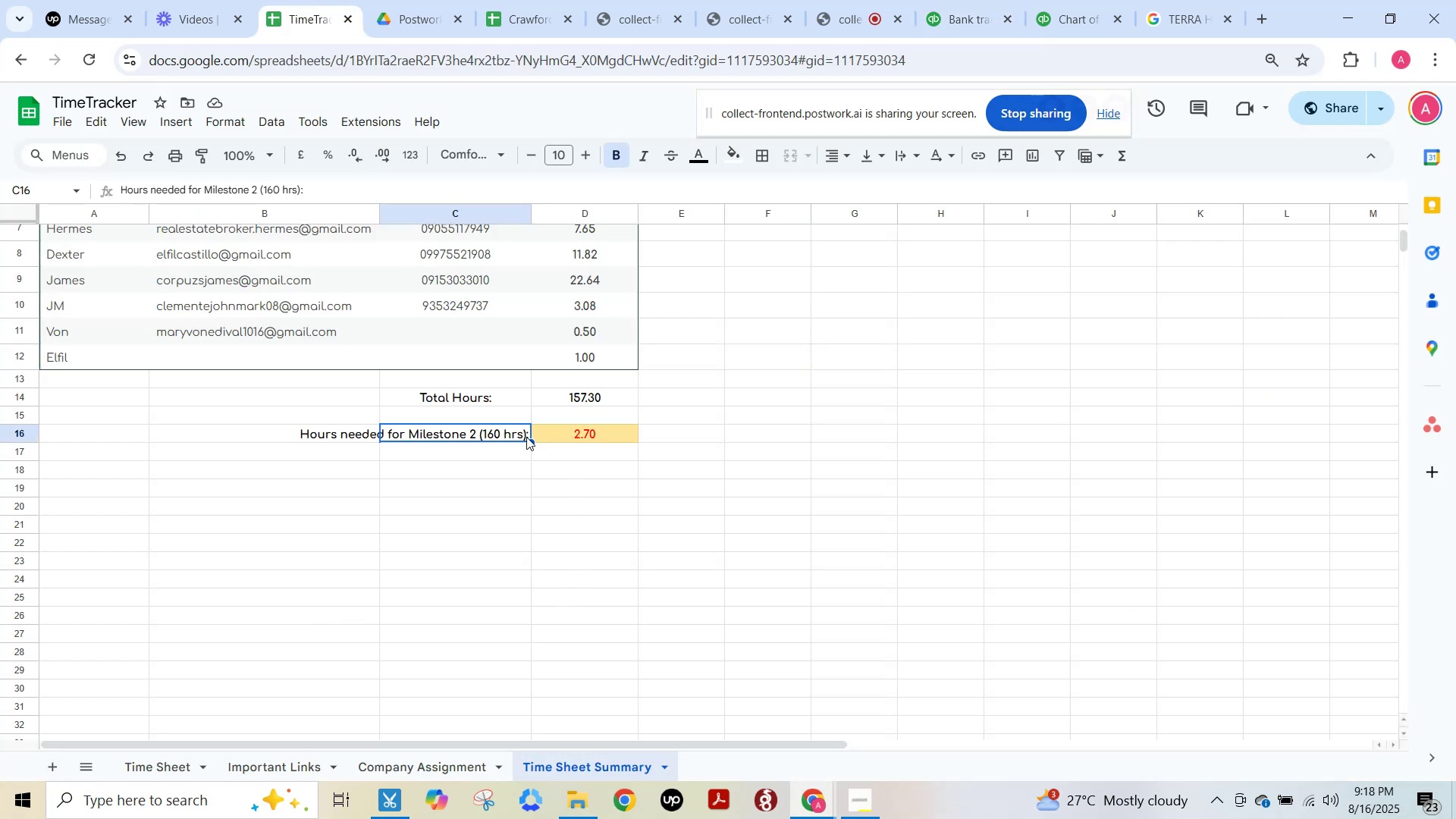 
left_click([544, 438])
 